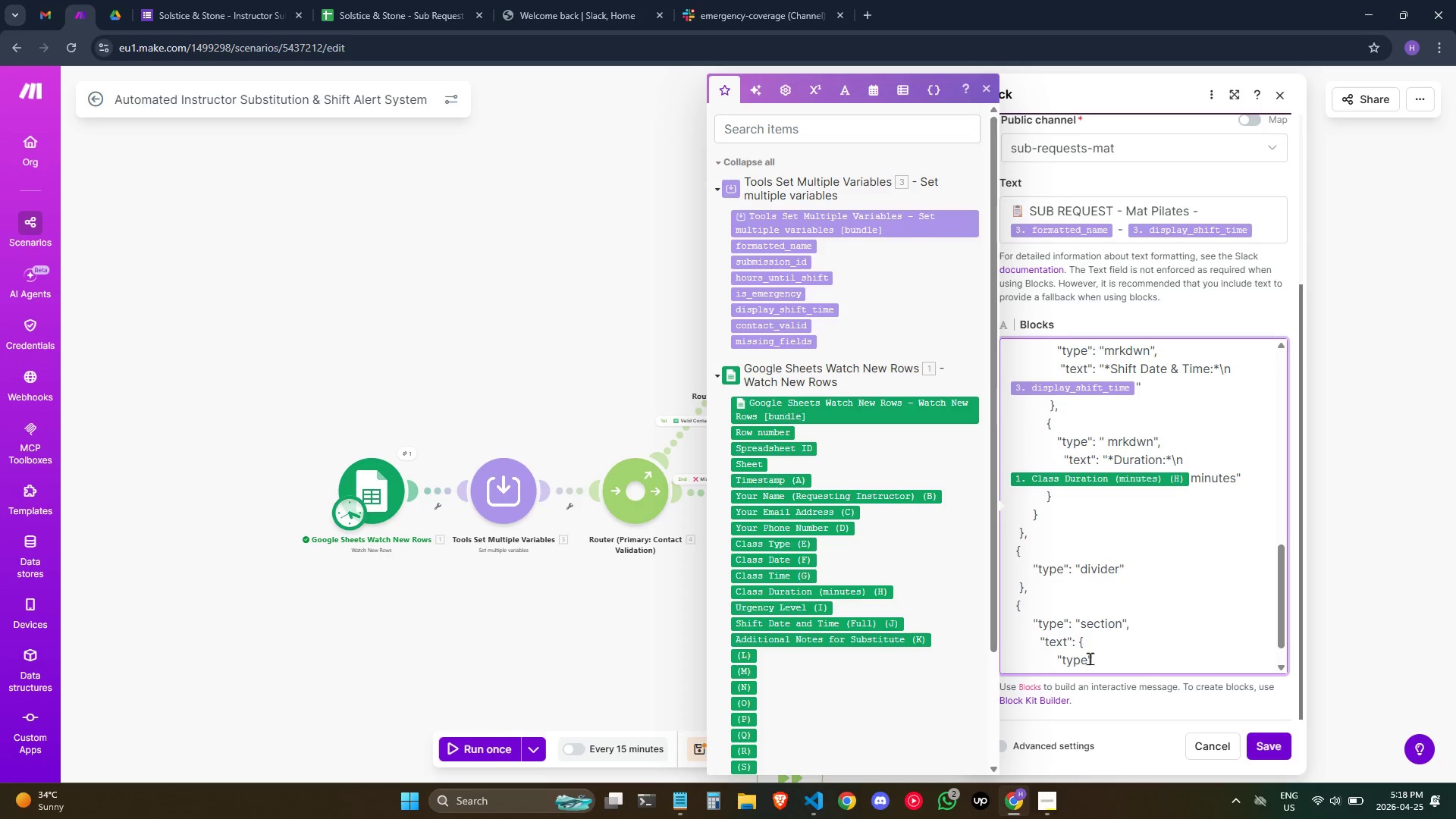 
key(ArrowLeft)
 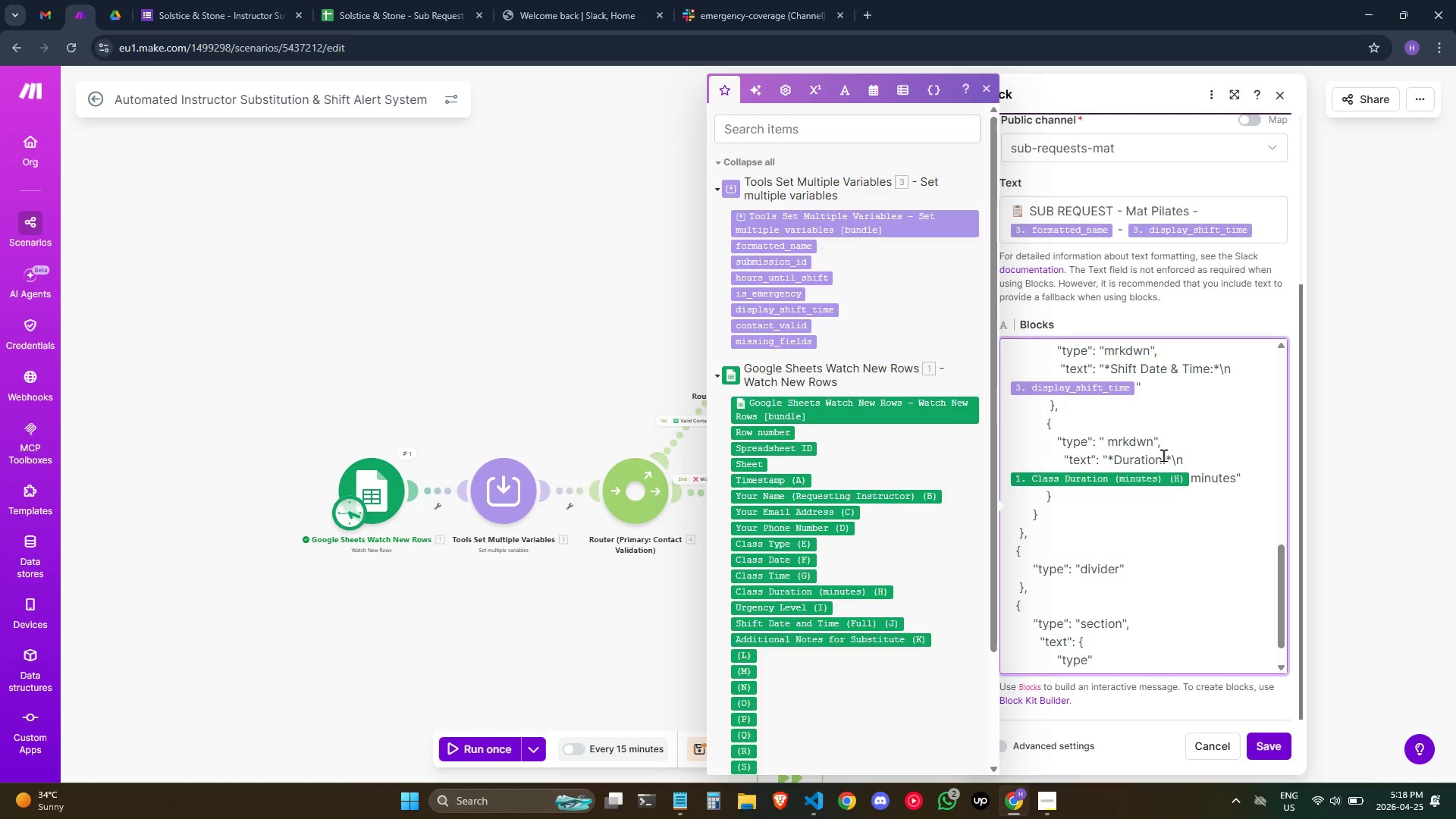 
key(ArrowRight)
 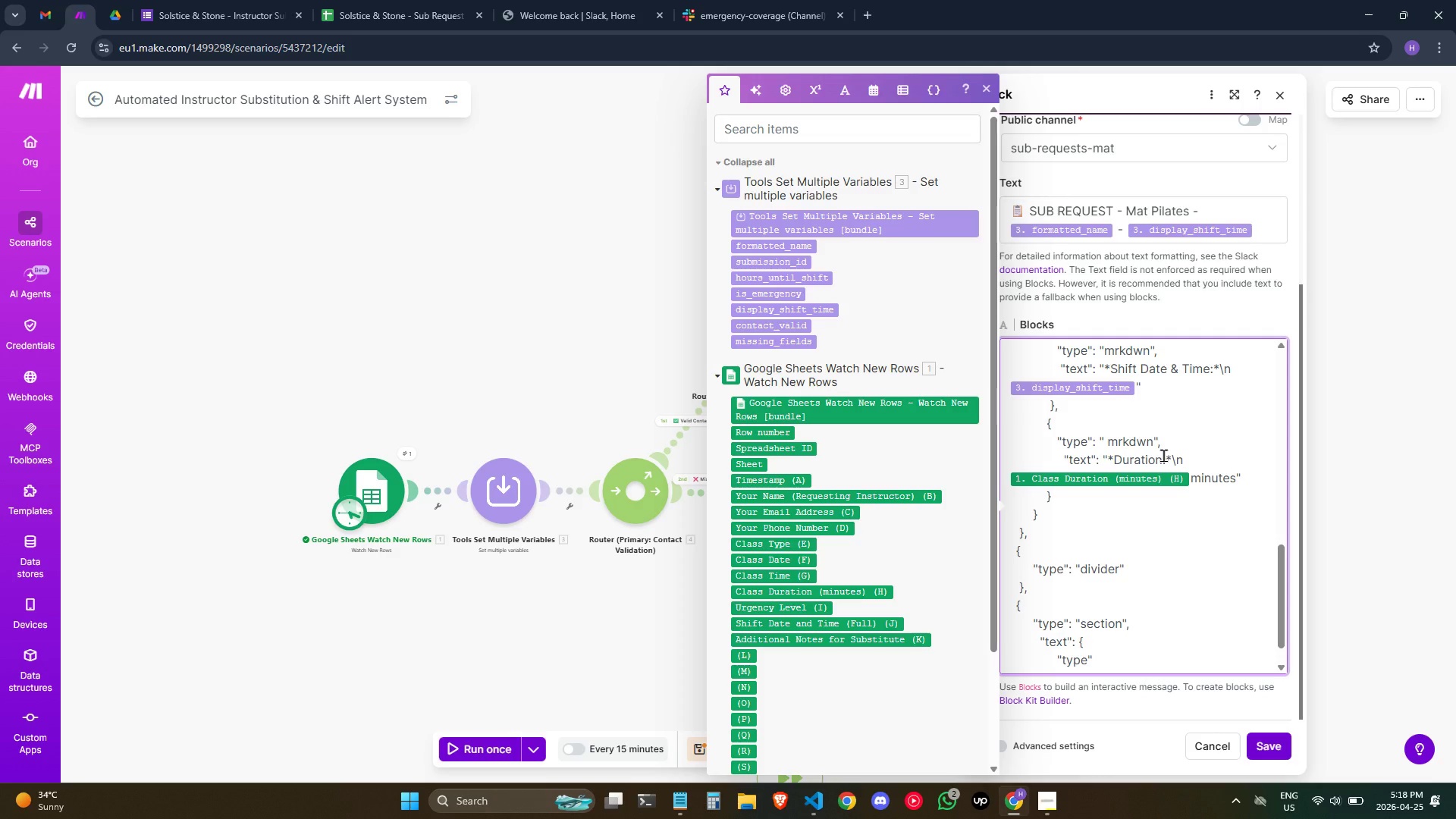 
type(: "mrkdwn",)
 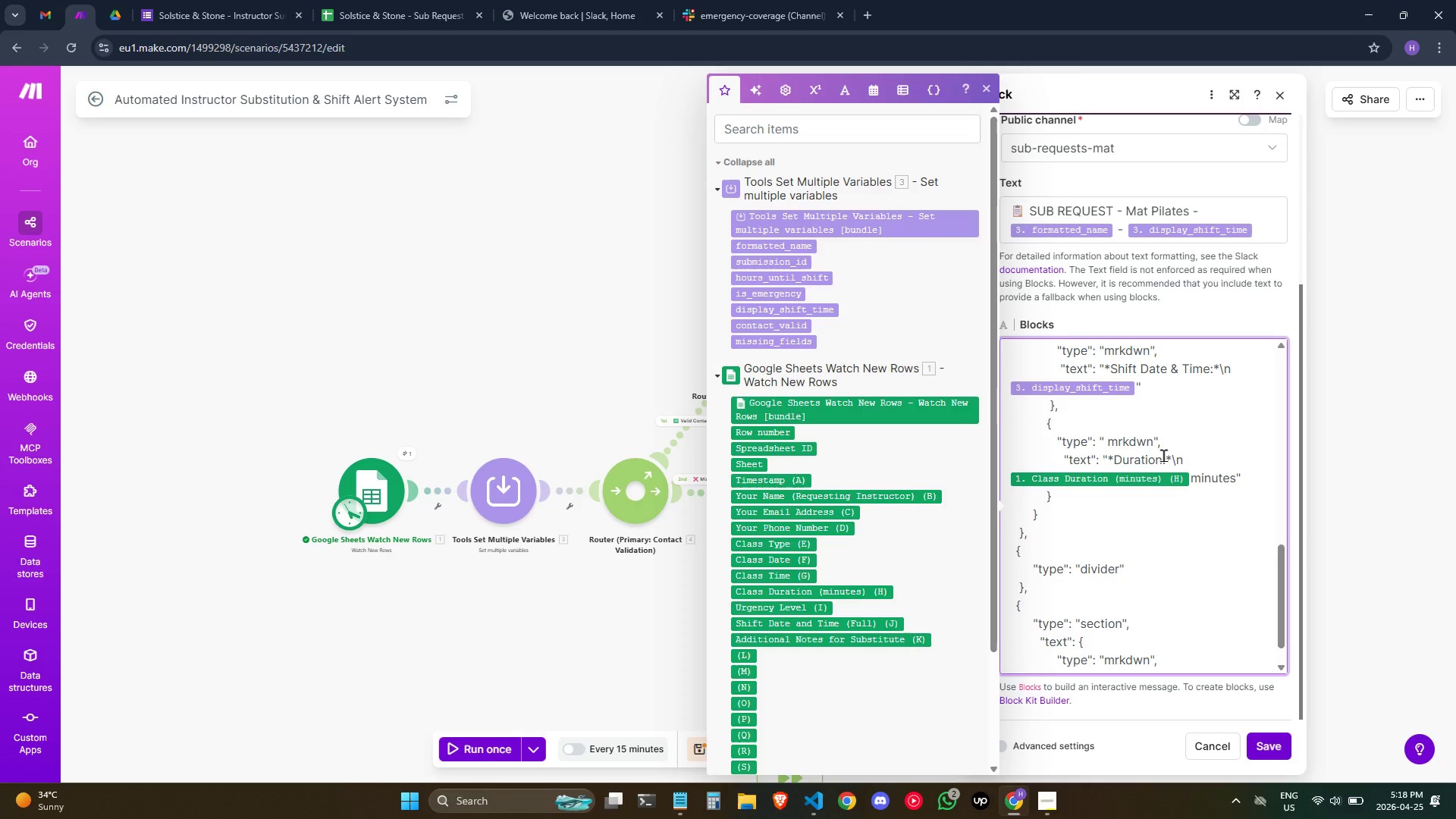 
key(Enter)
 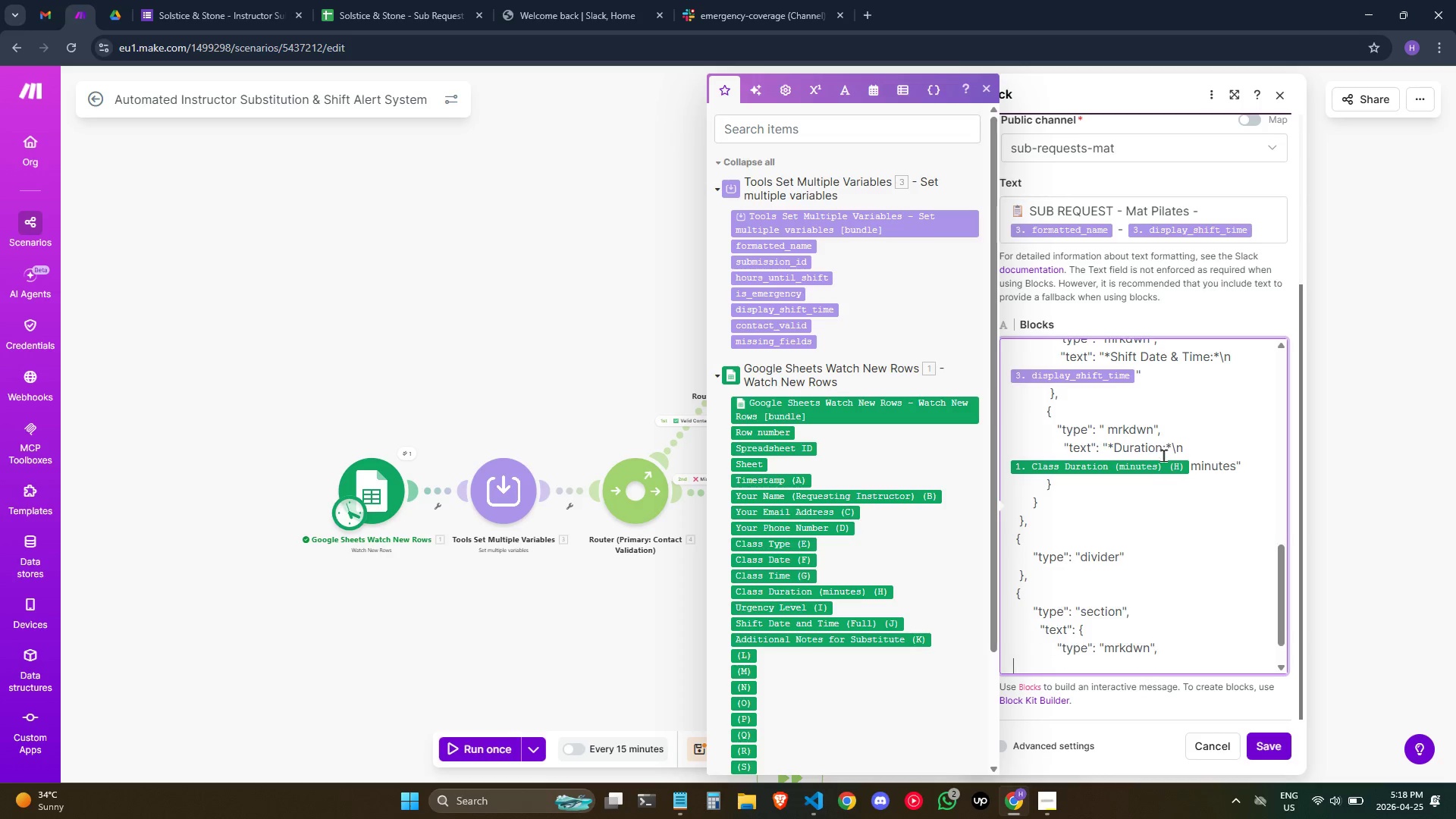 
hold_key(key=Space, duration=0.78)
 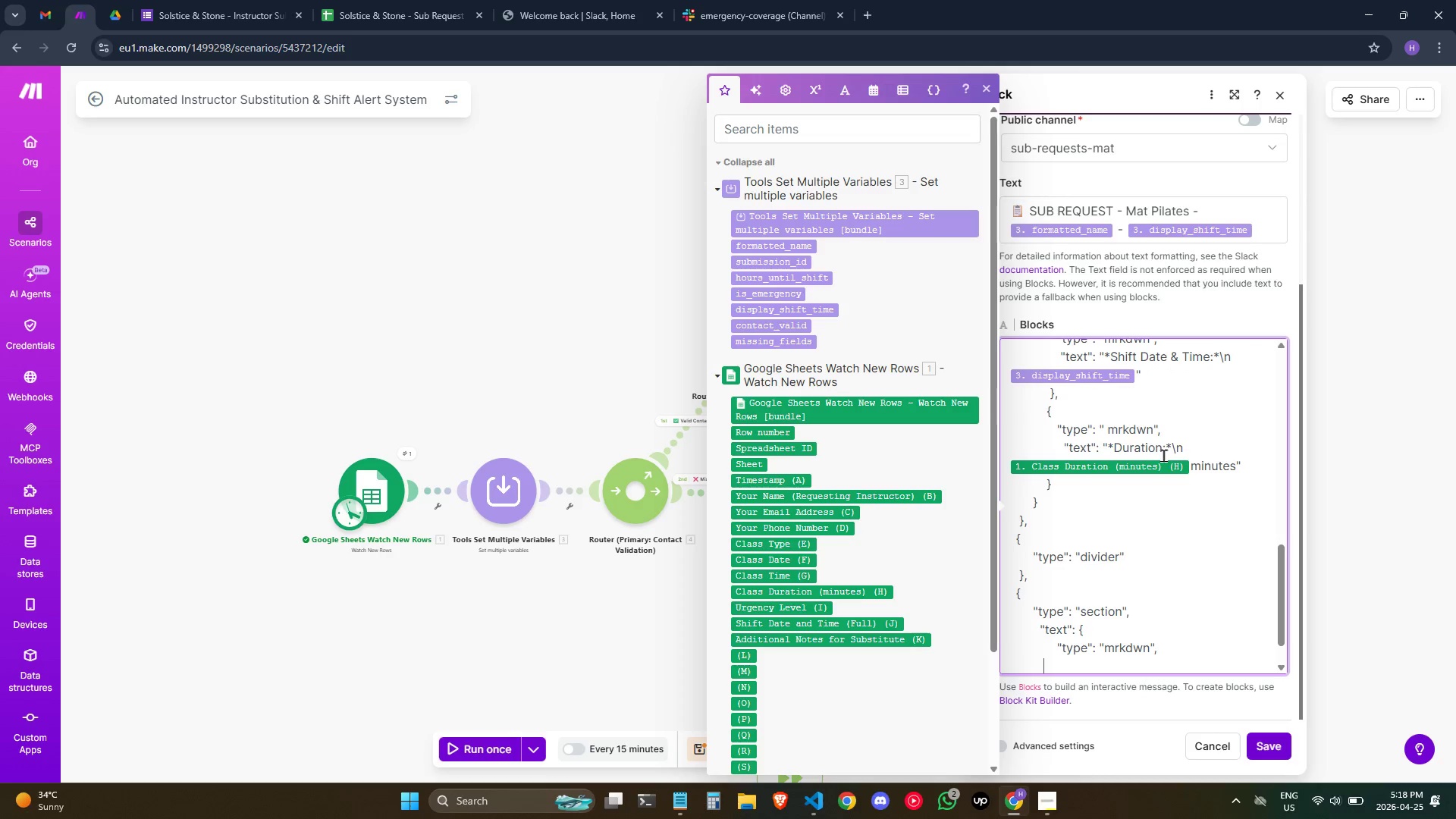 
type(    "text":)
 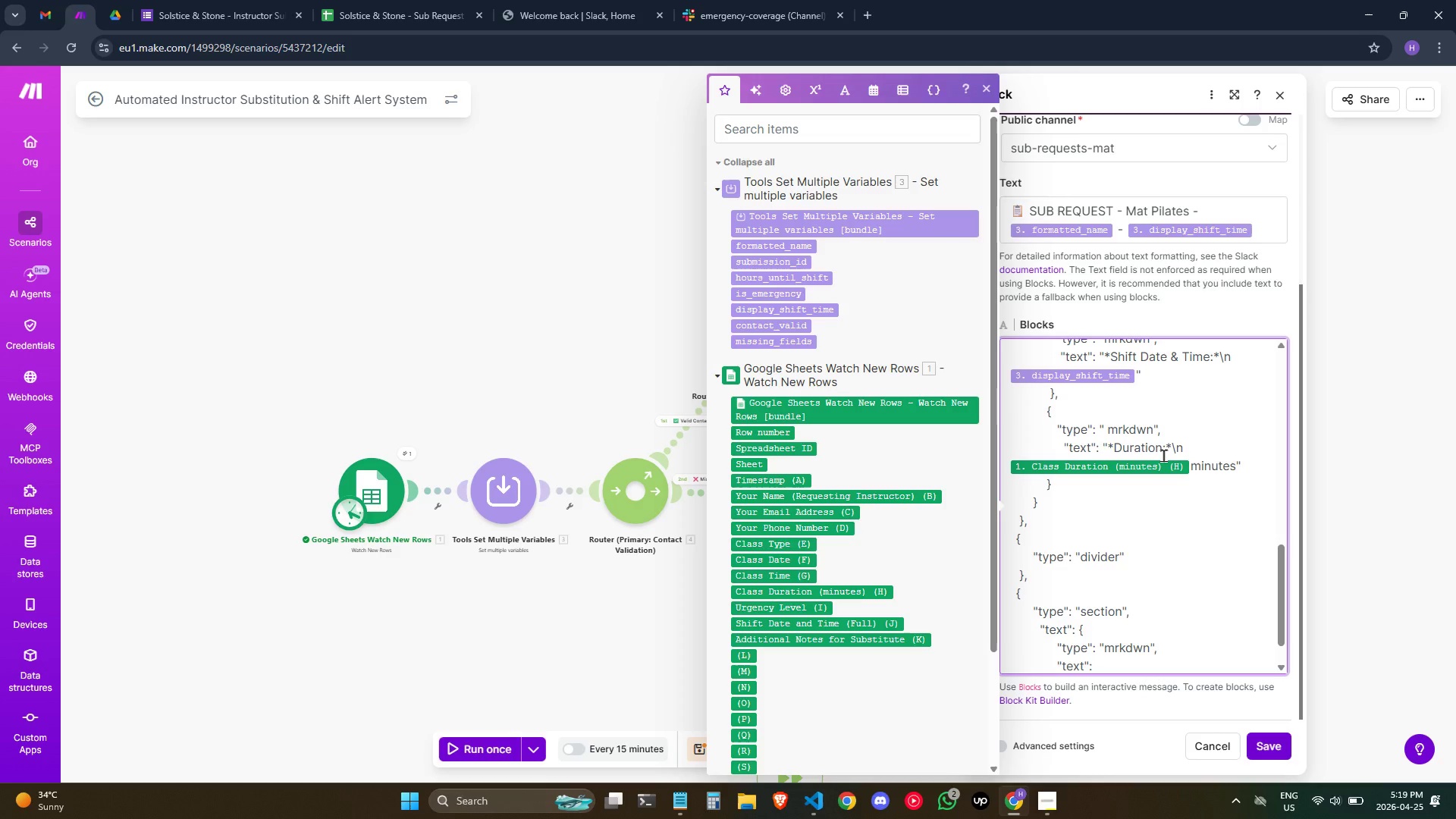 
key(Control+ControlRight)
 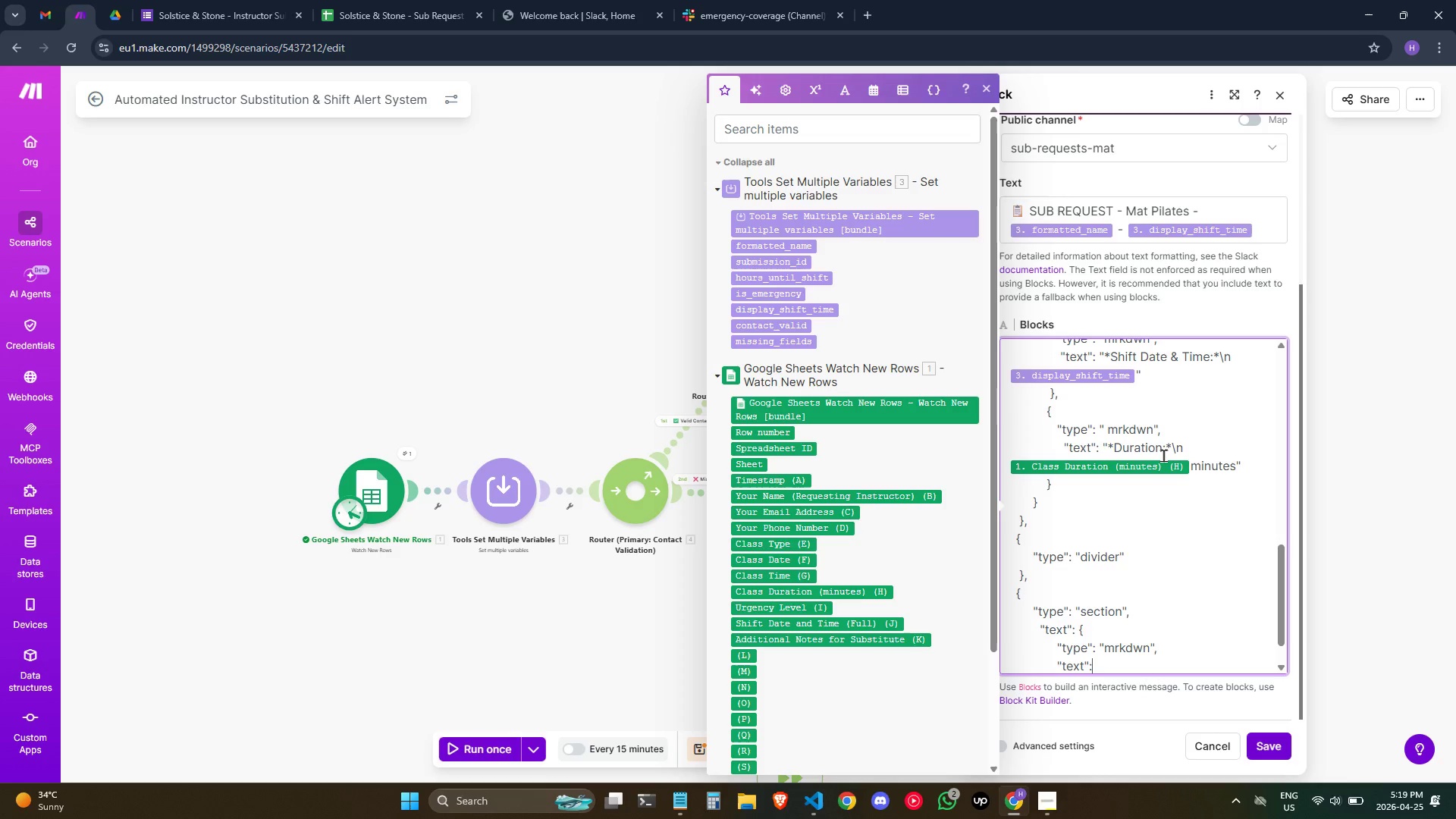 
key(ArrowLeft)
 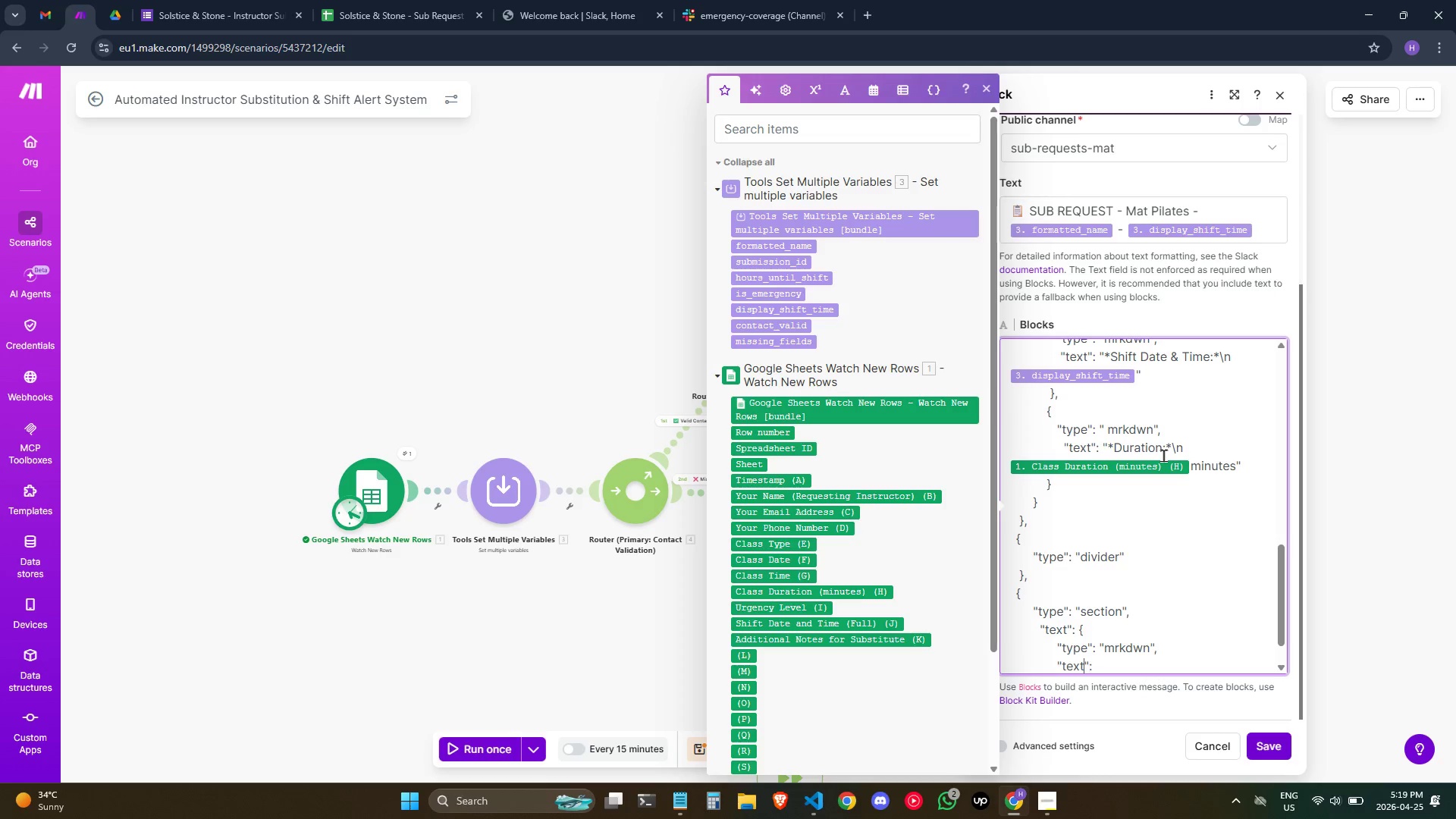 
key(ArrowLeft)
 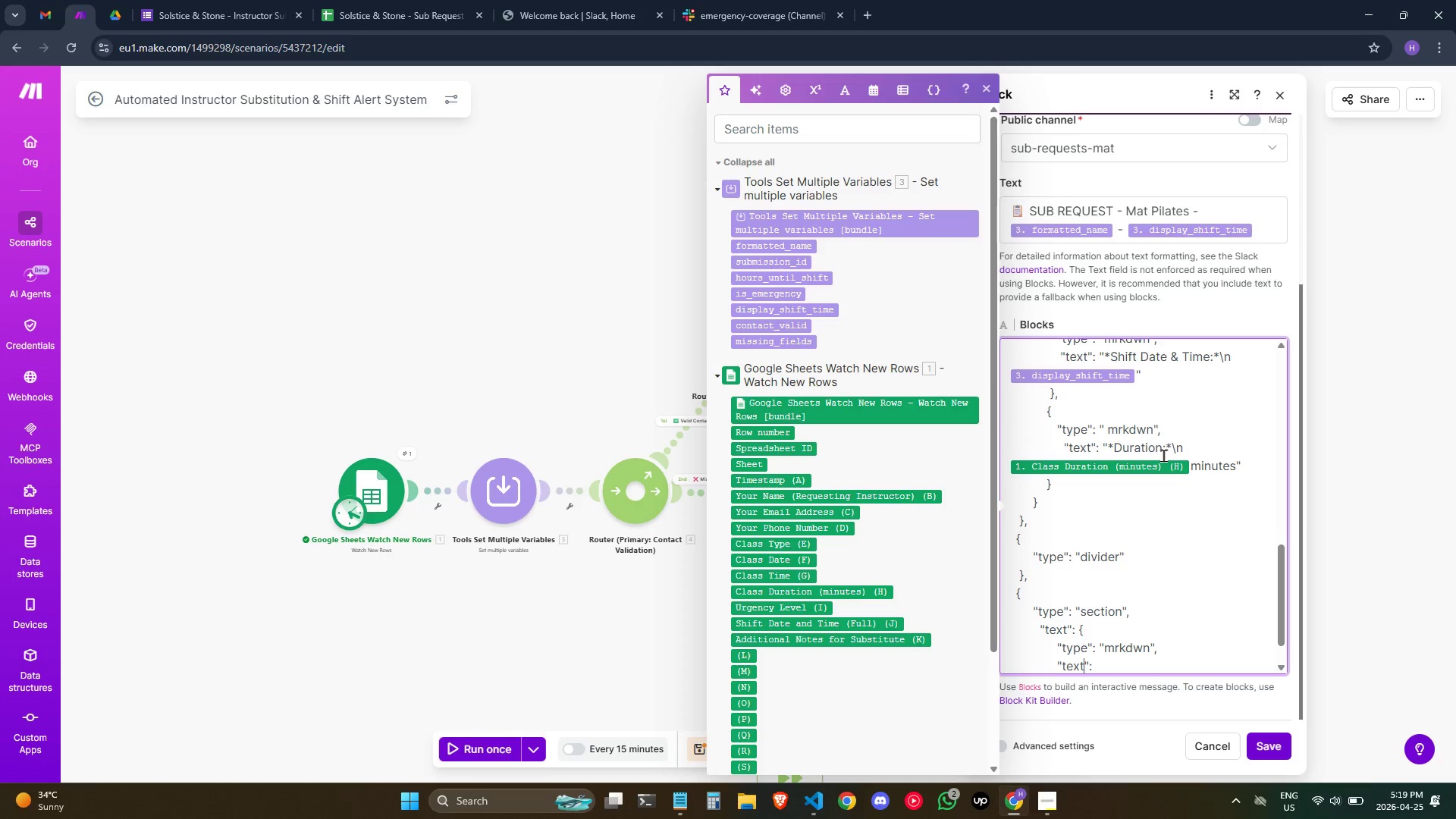 
key(ArrowLeft)
 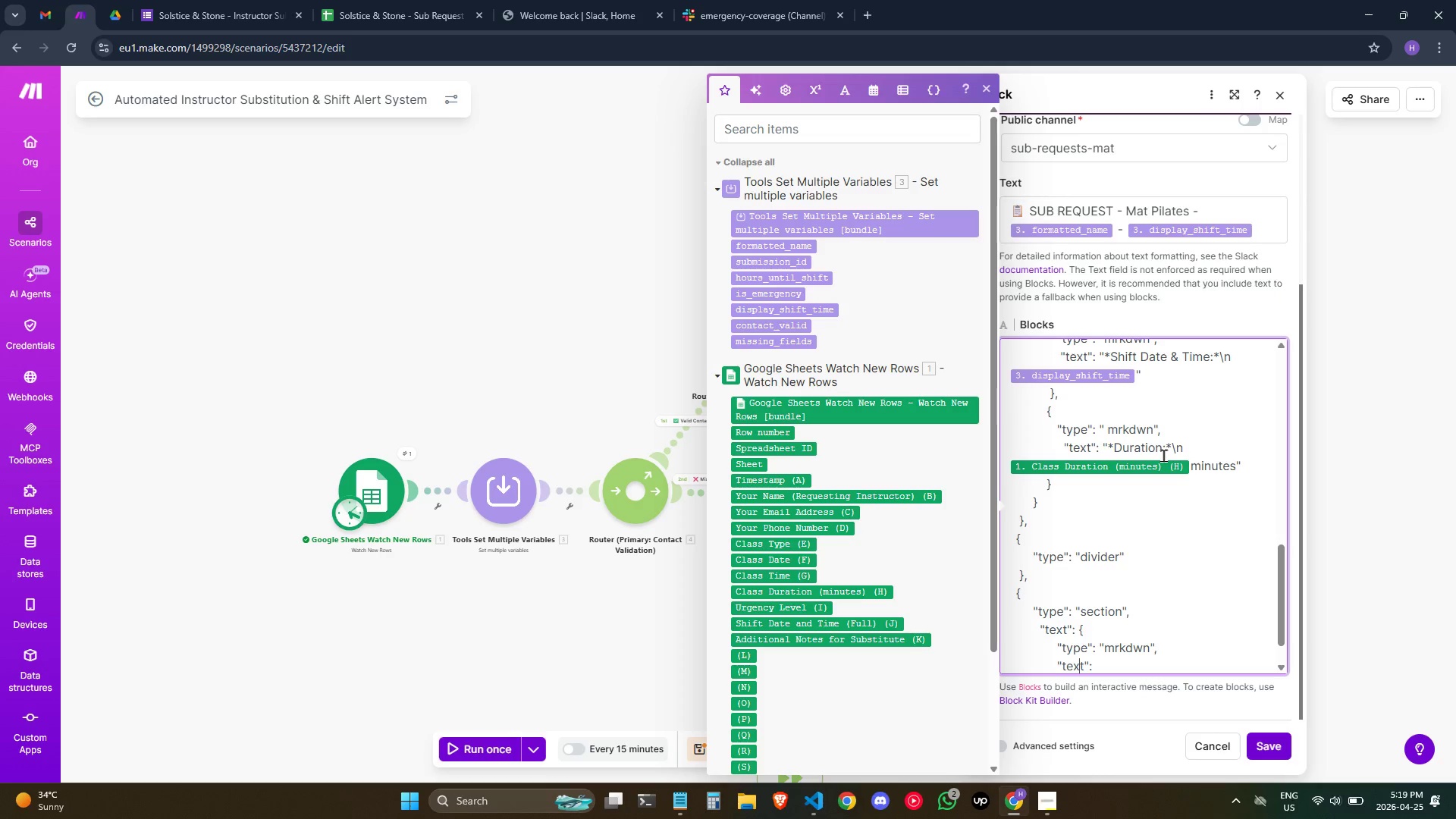 
key(ArrowLeft)
 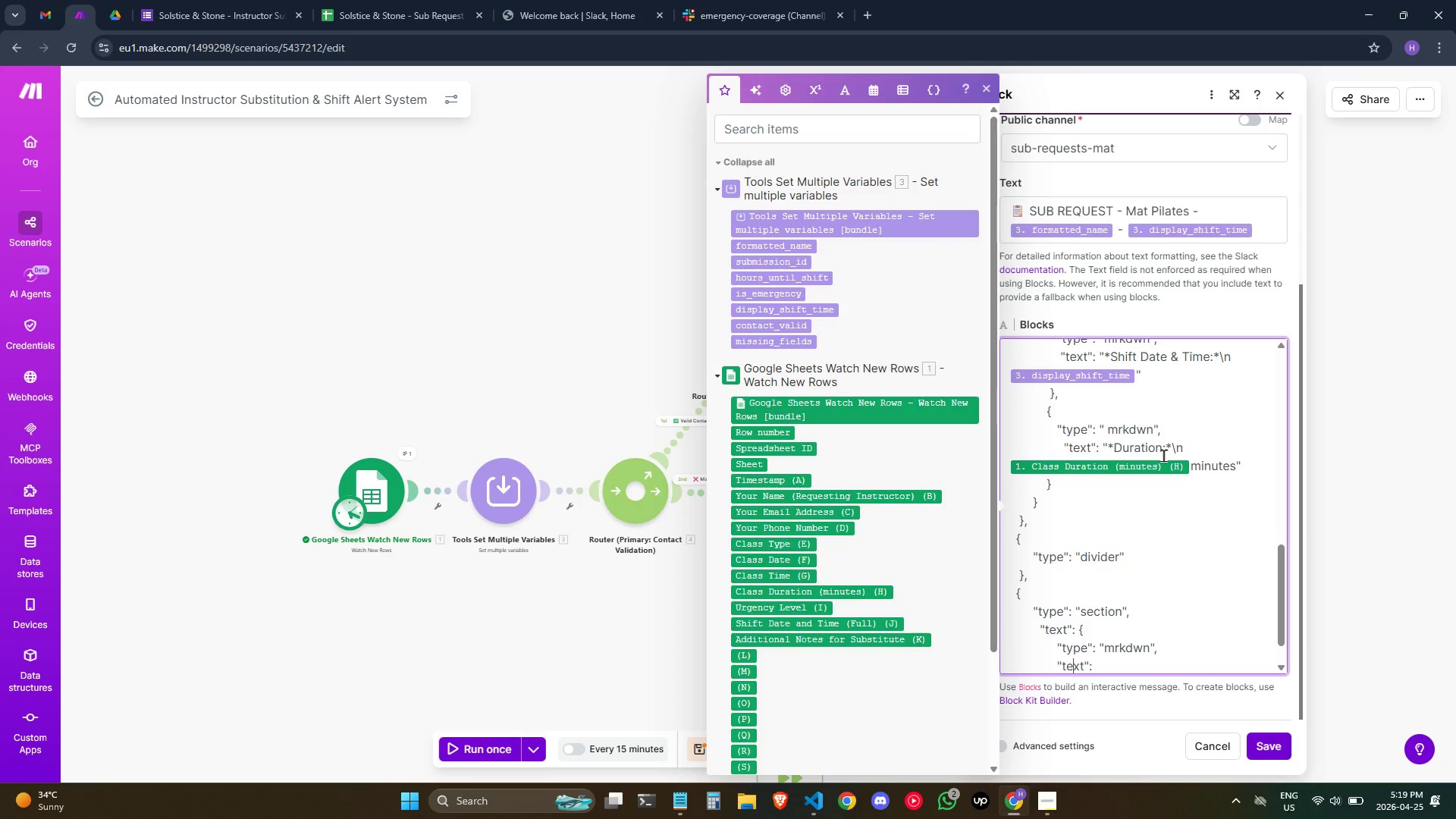 
key(ArrowLeft)
 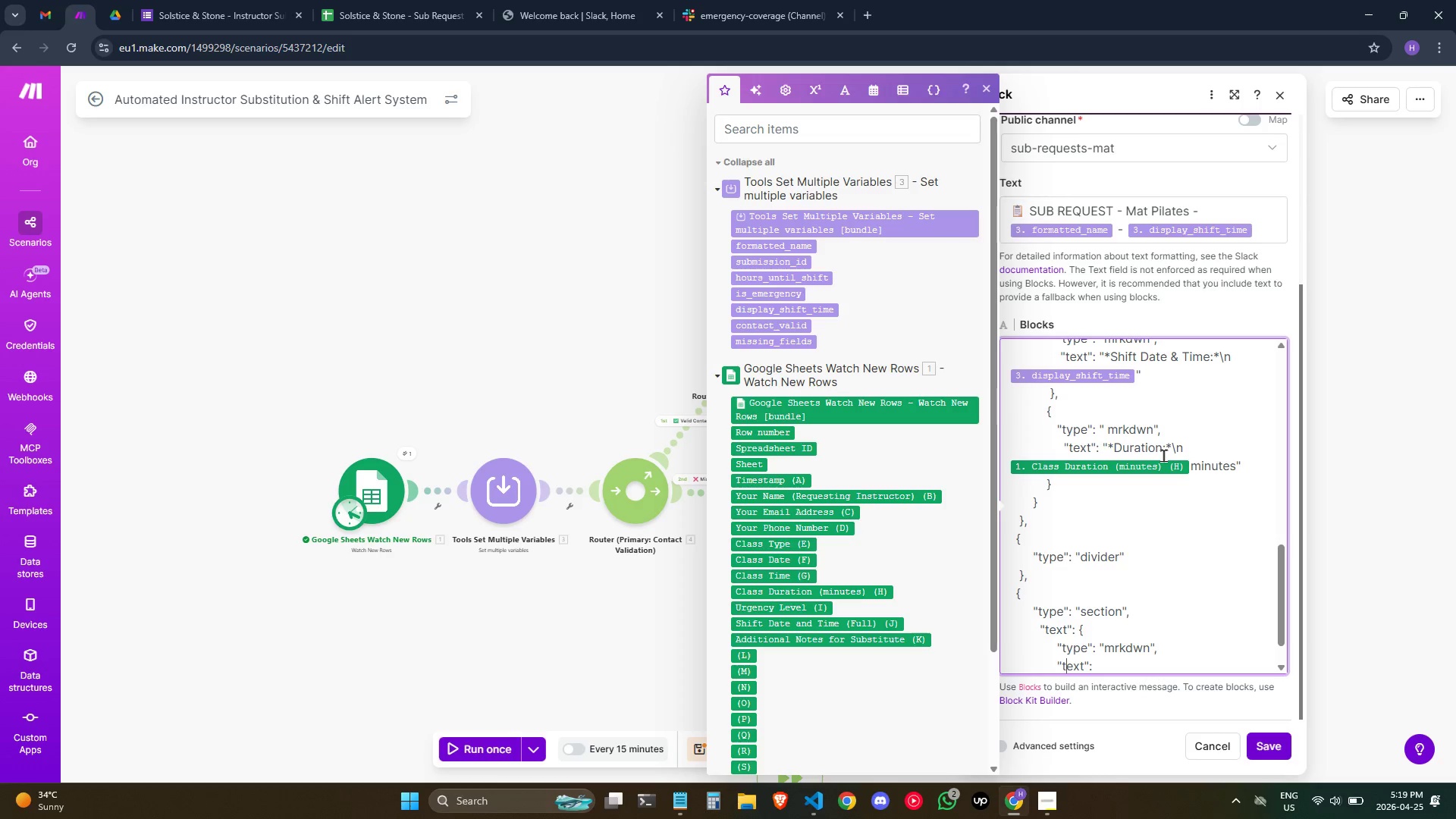 
key(ArrowLeft)
 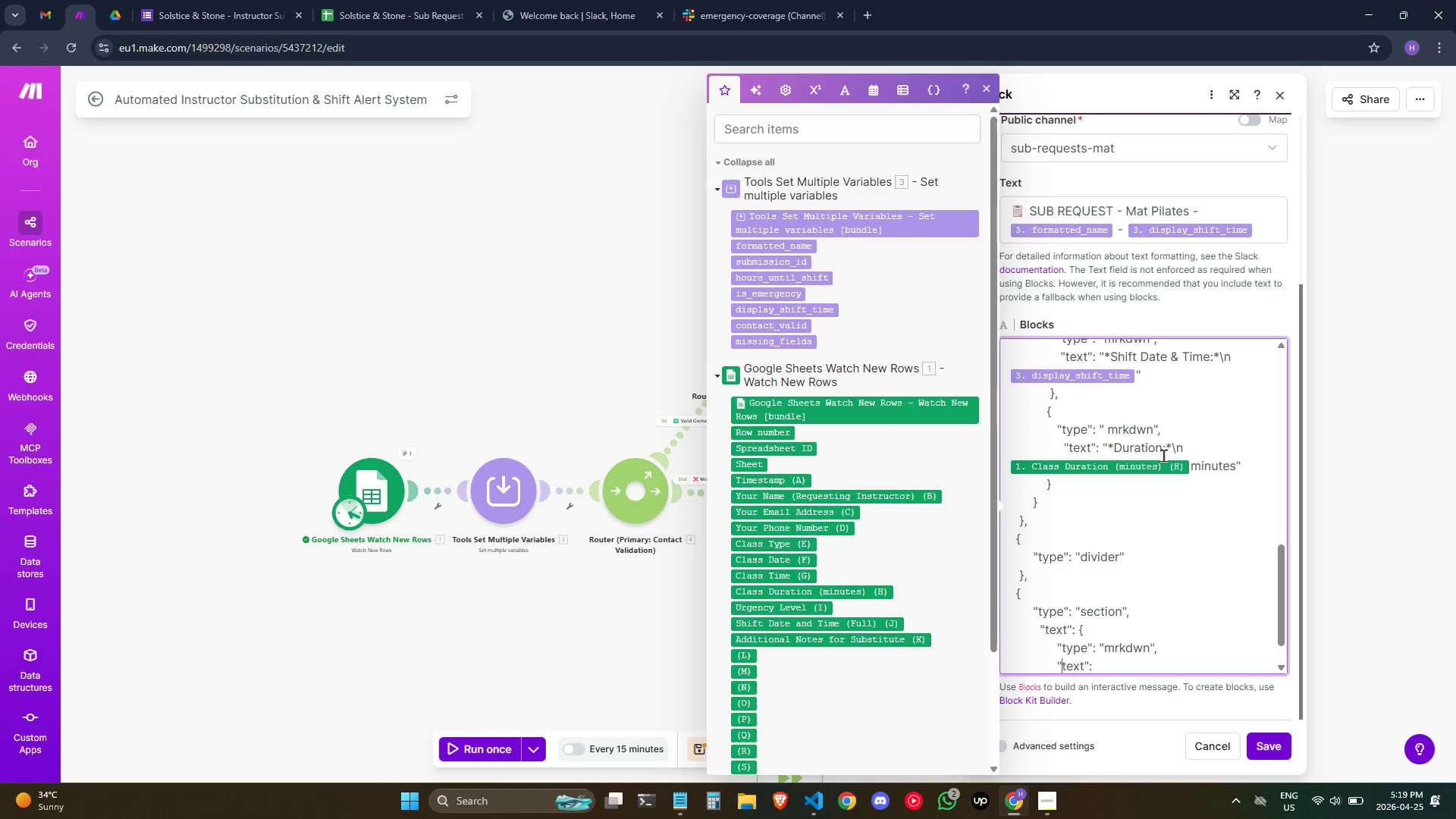 
key(ArrowLeft)
 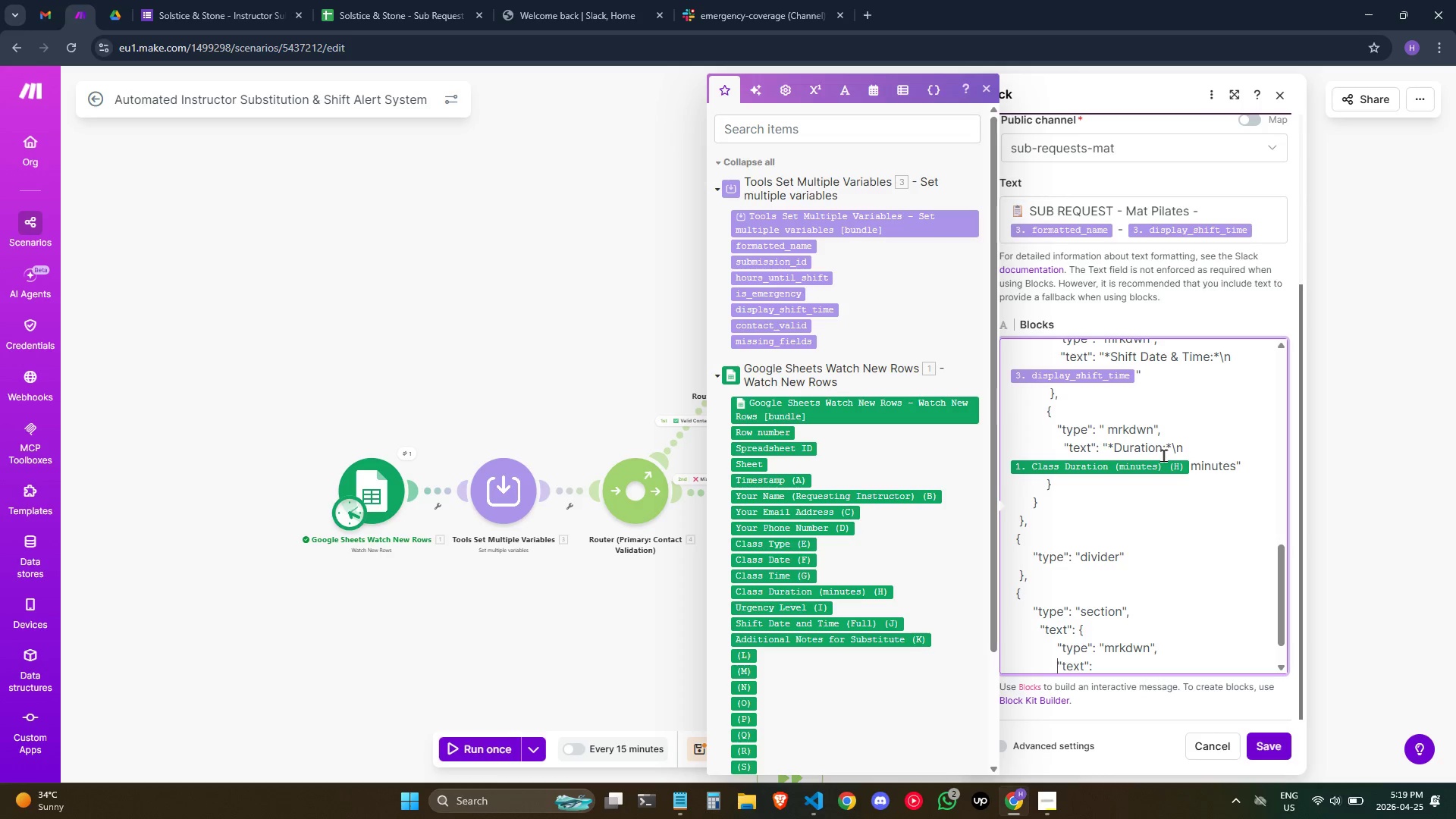 
key(Space)
 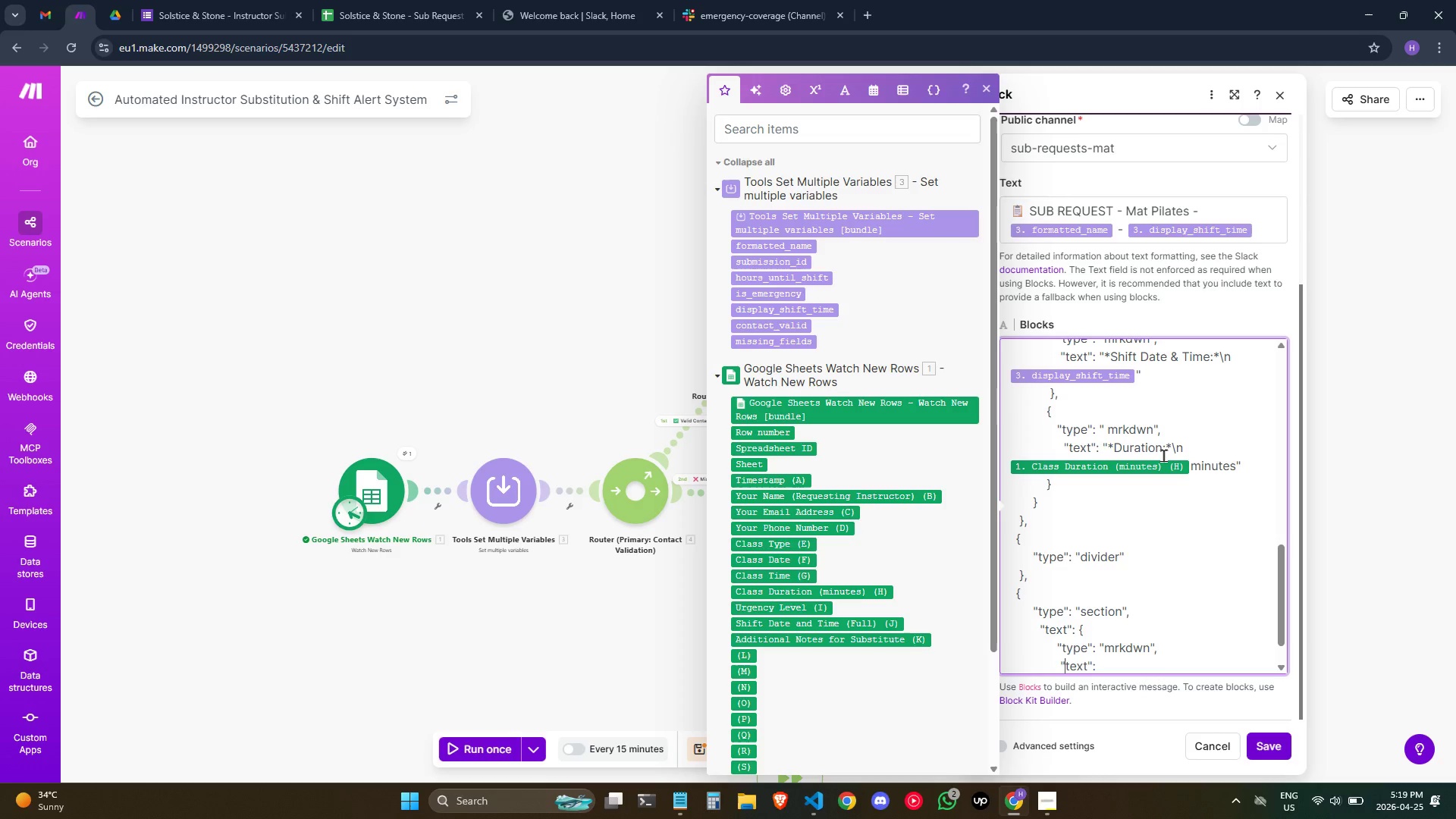 
key(ArrowRight)
 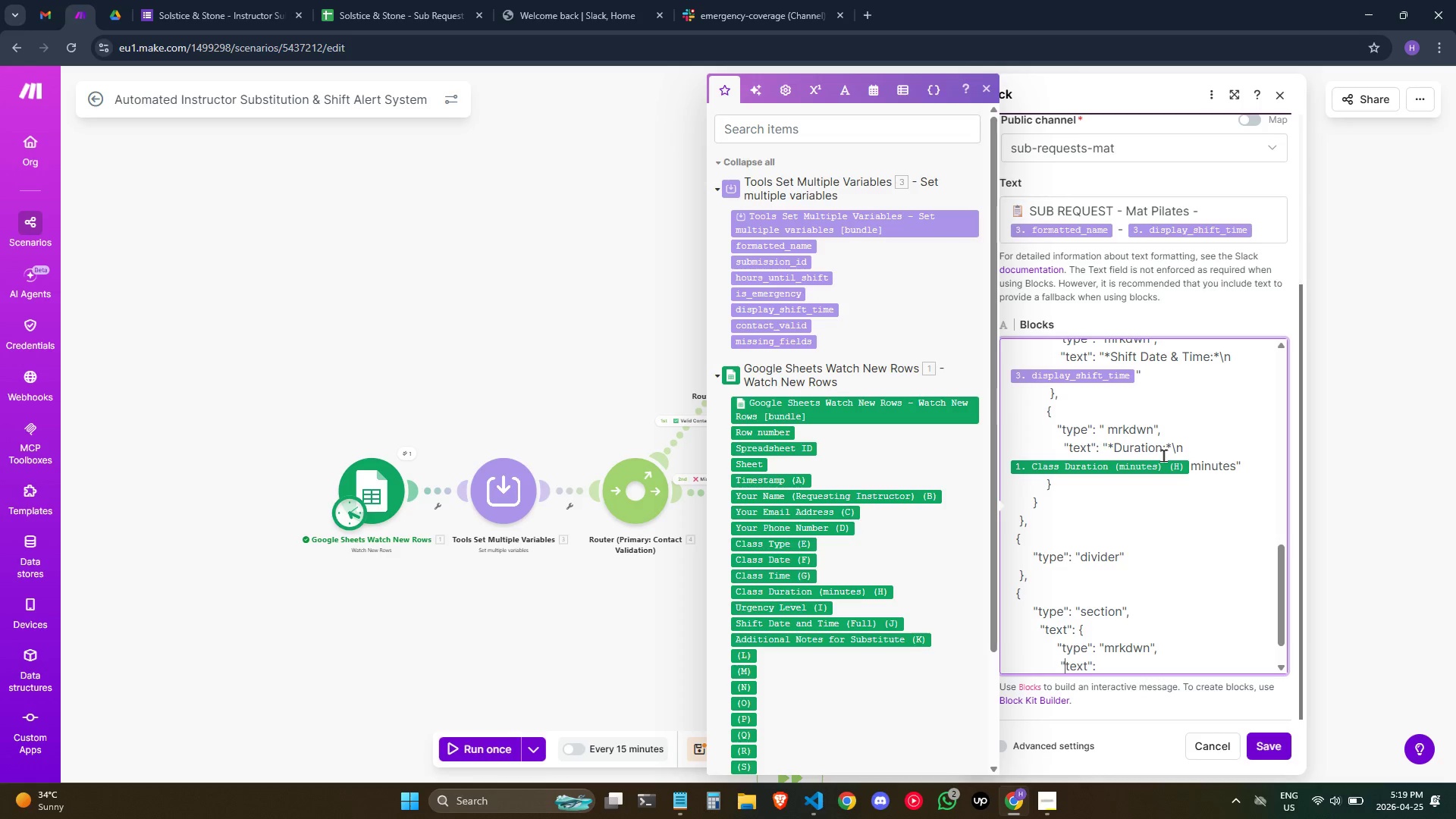 
key(ArrowRight)
 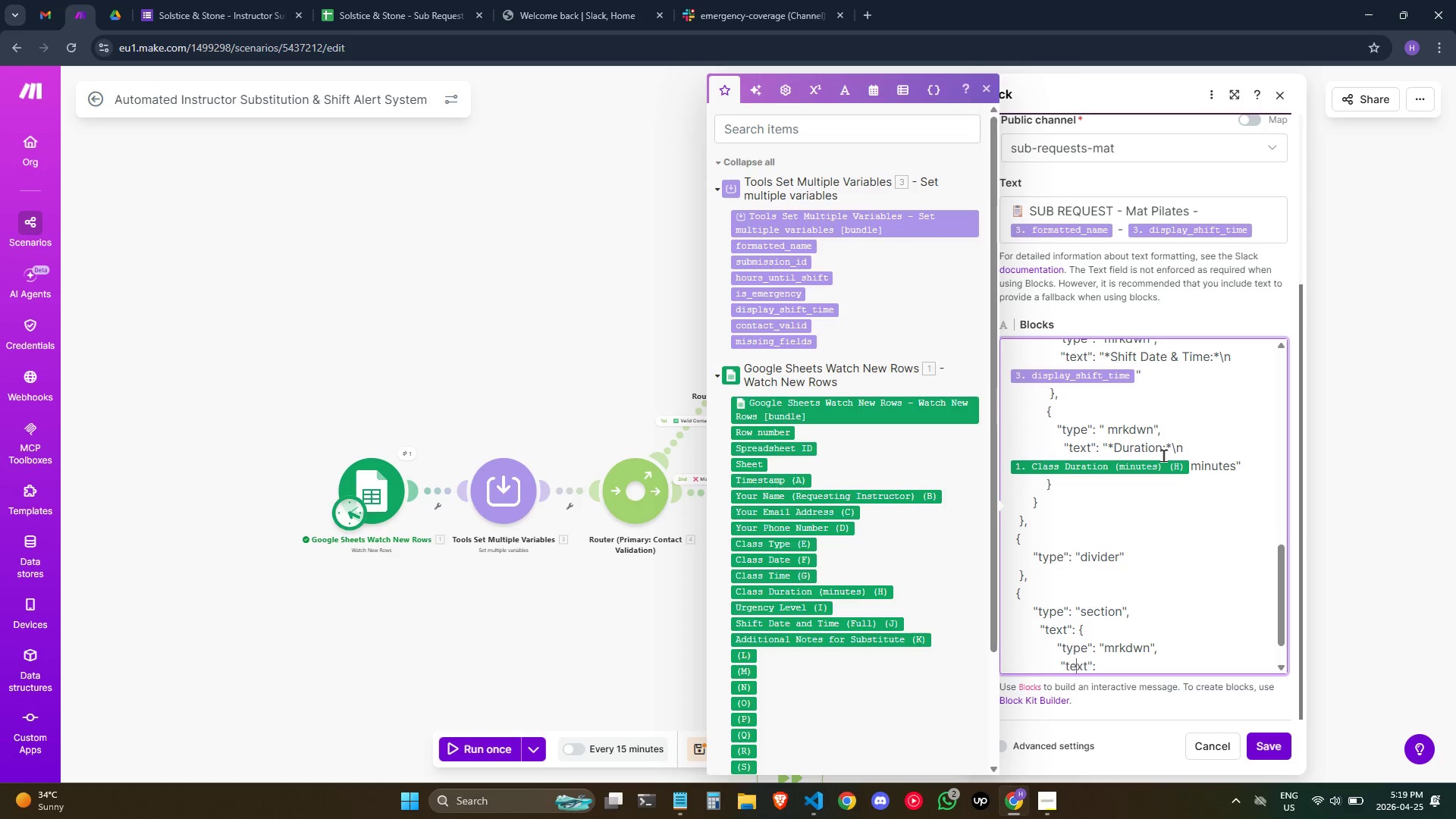 
key(ArrowRight)
 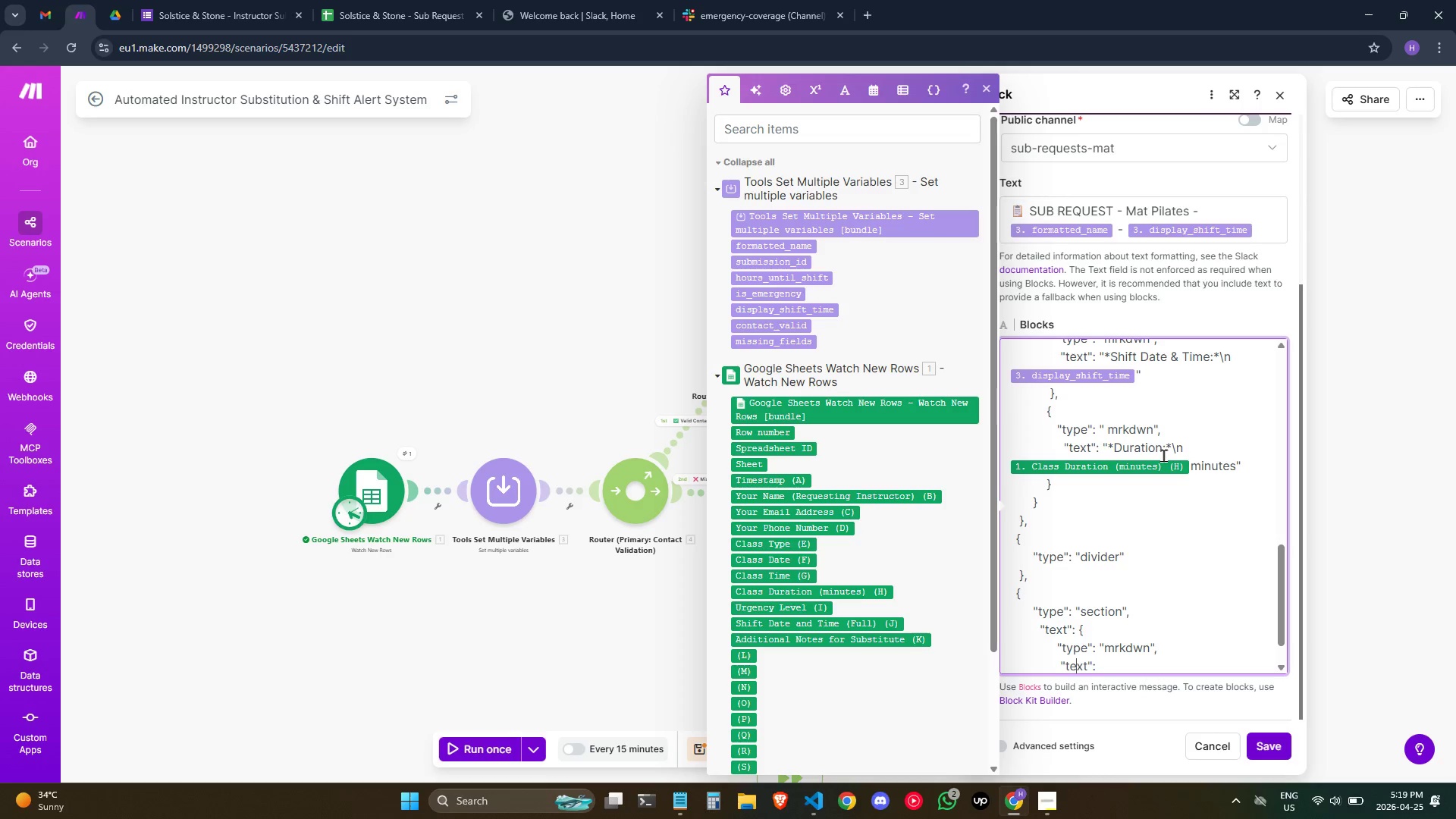 
key(ArrowRight)
 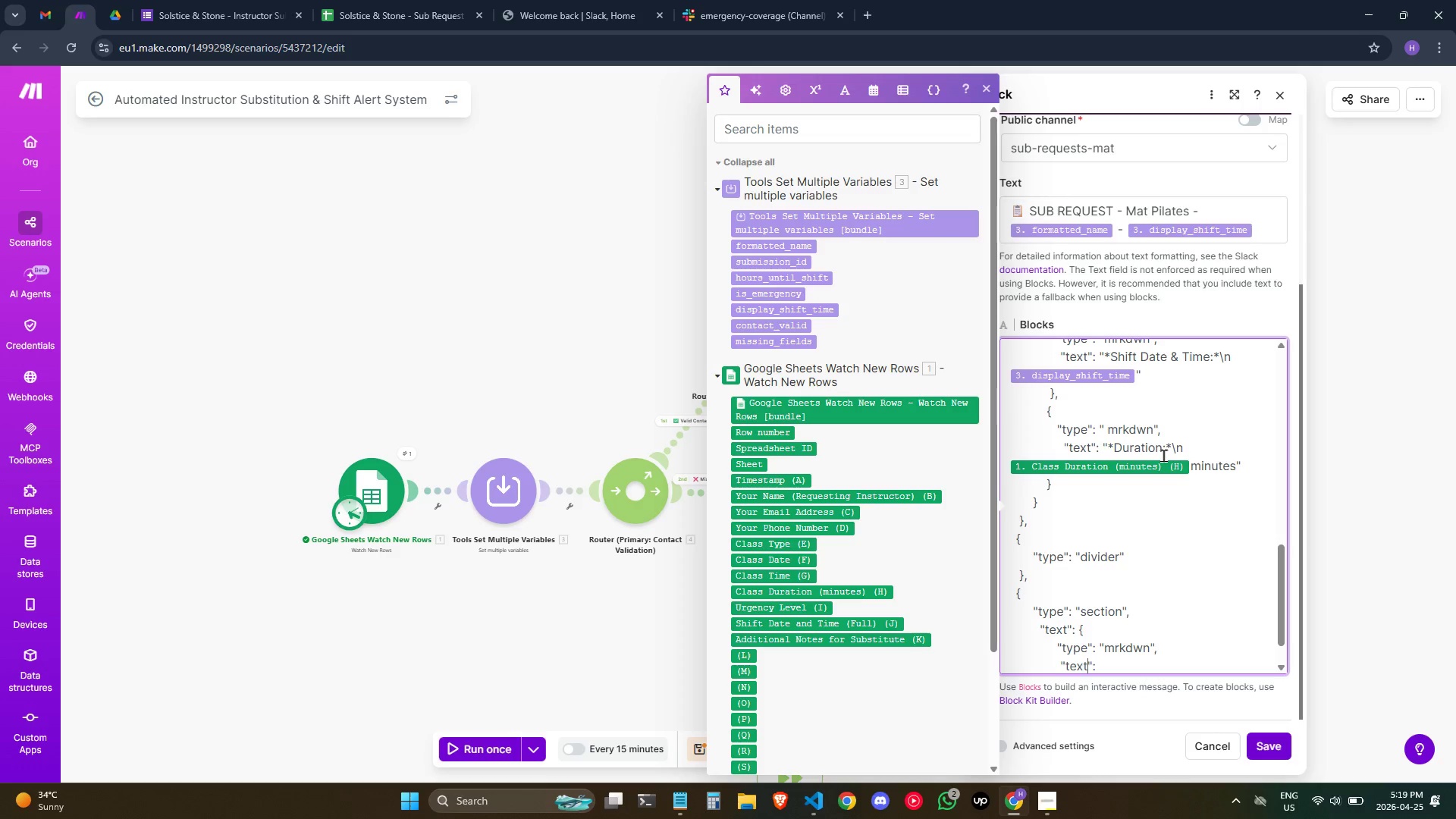 
key(ArrowRight)
 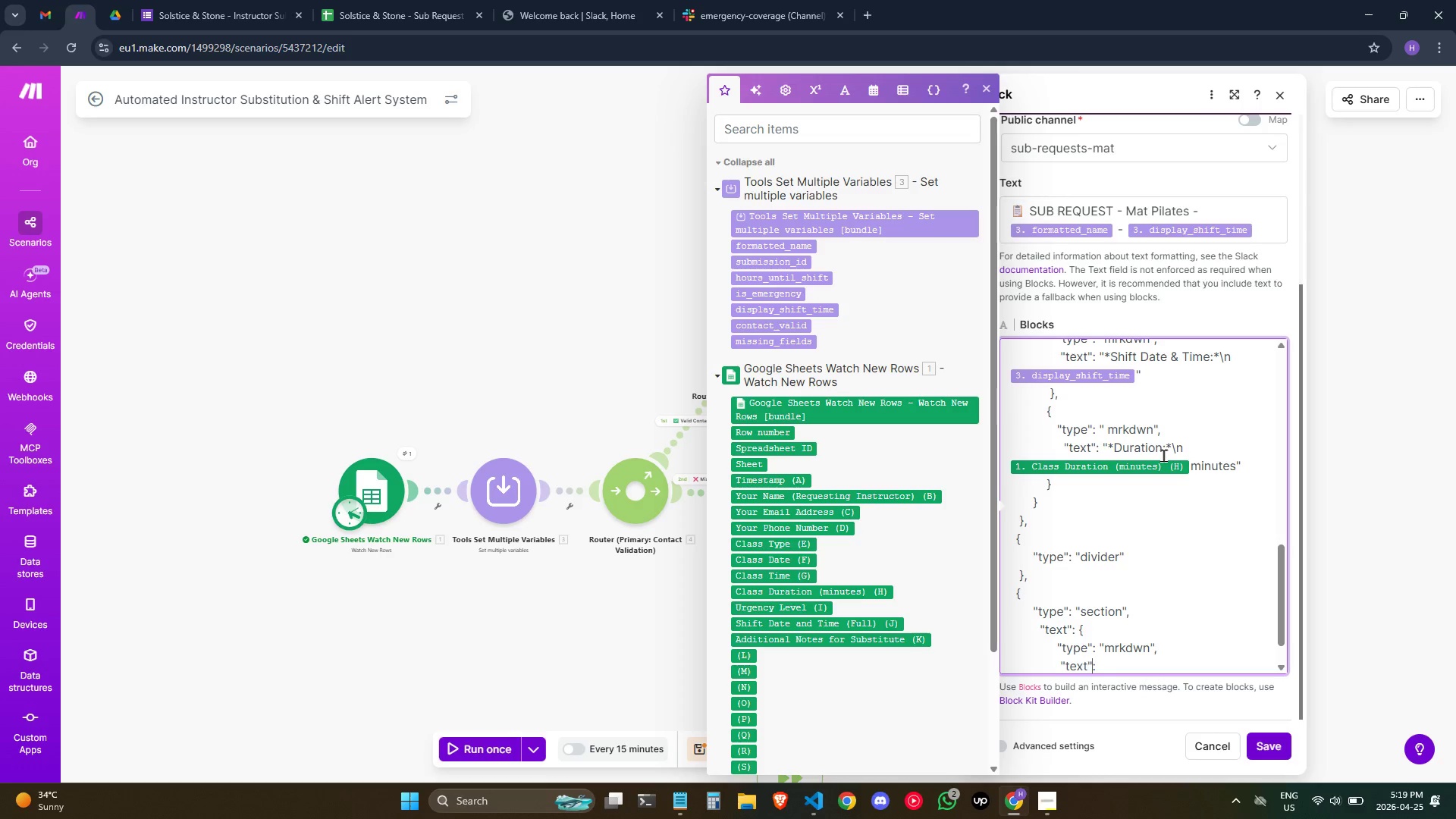 
key(ArrowRight)
 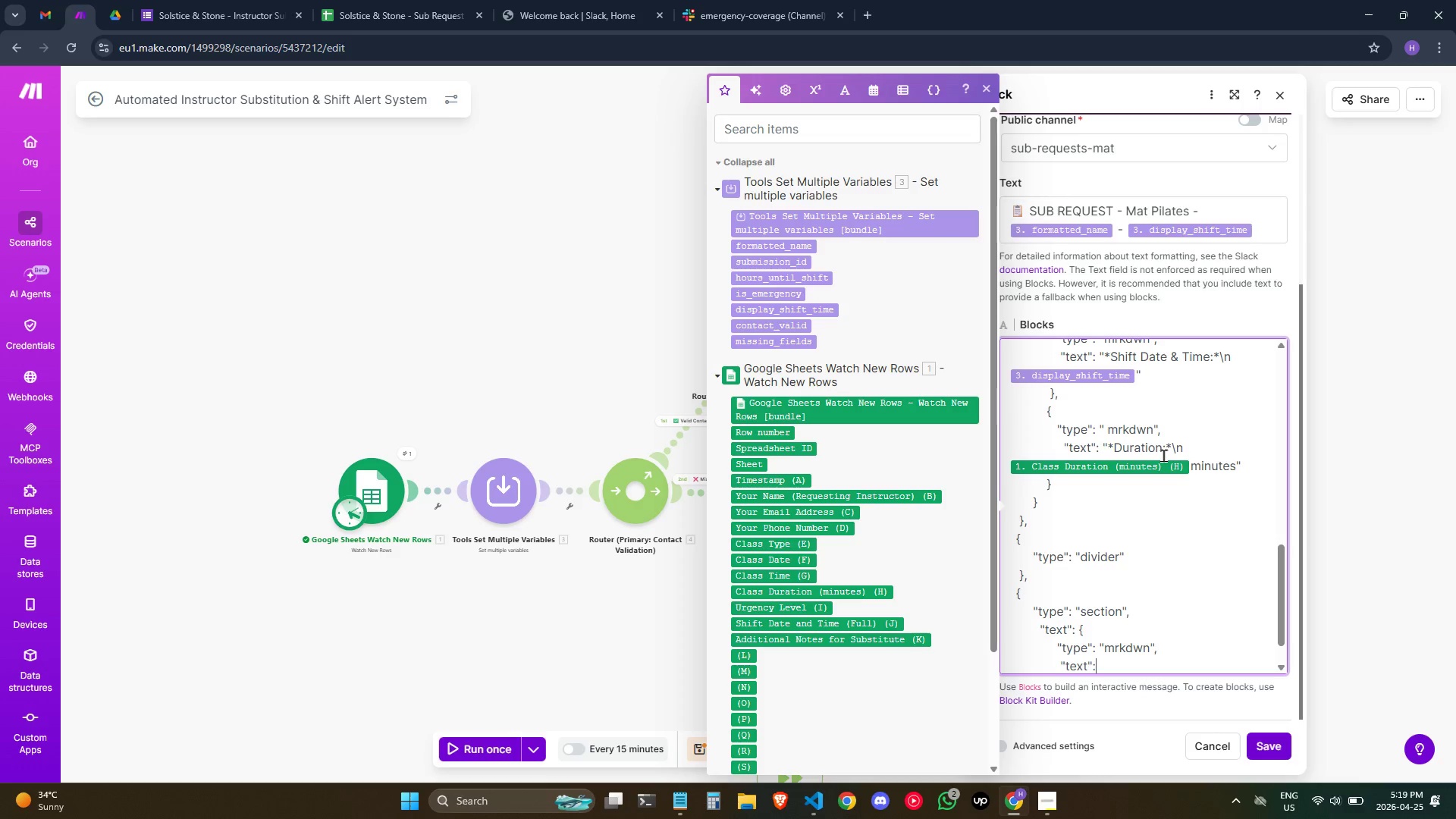 
key(ArrowRight)
 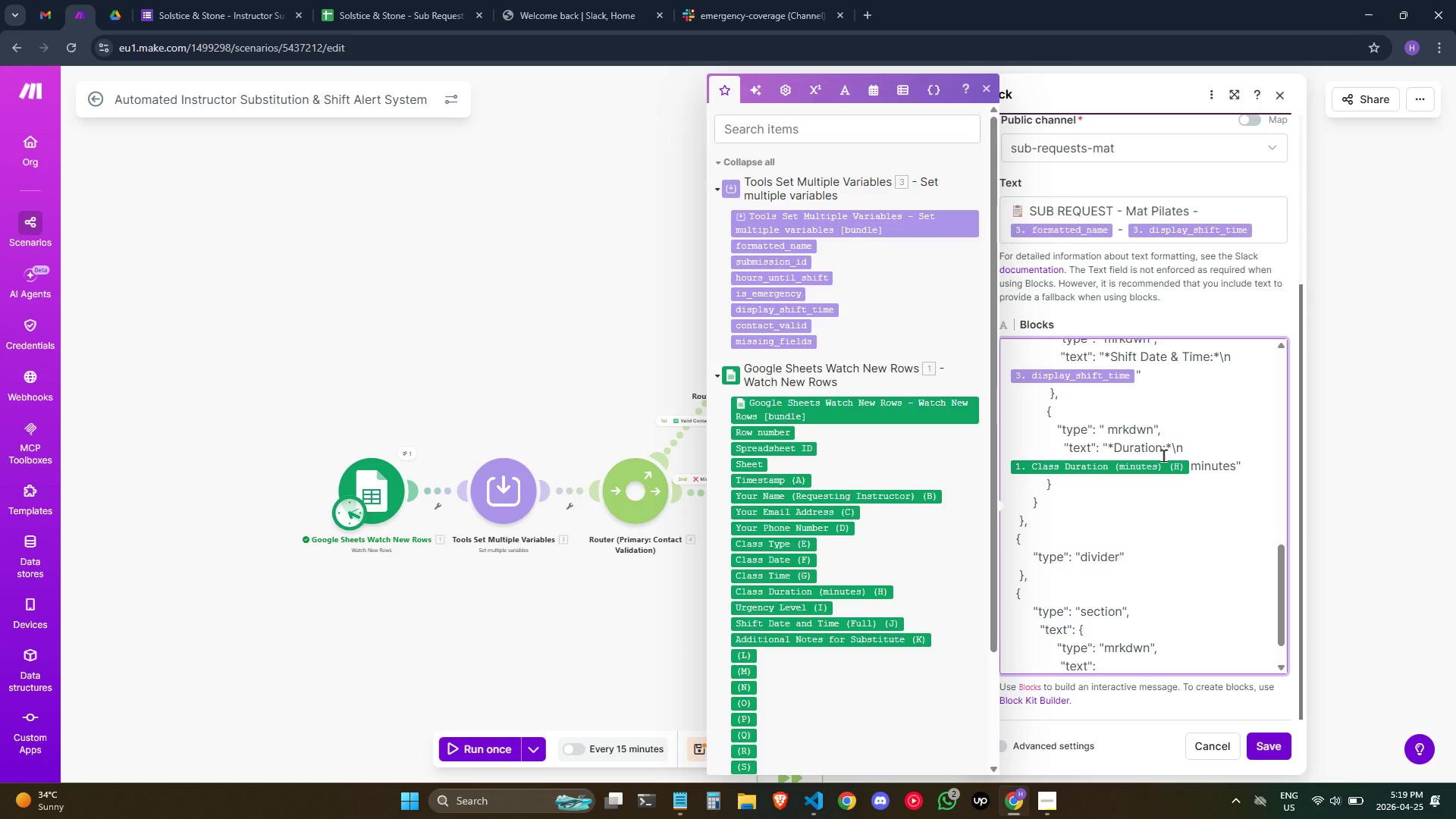 
key(Space)
 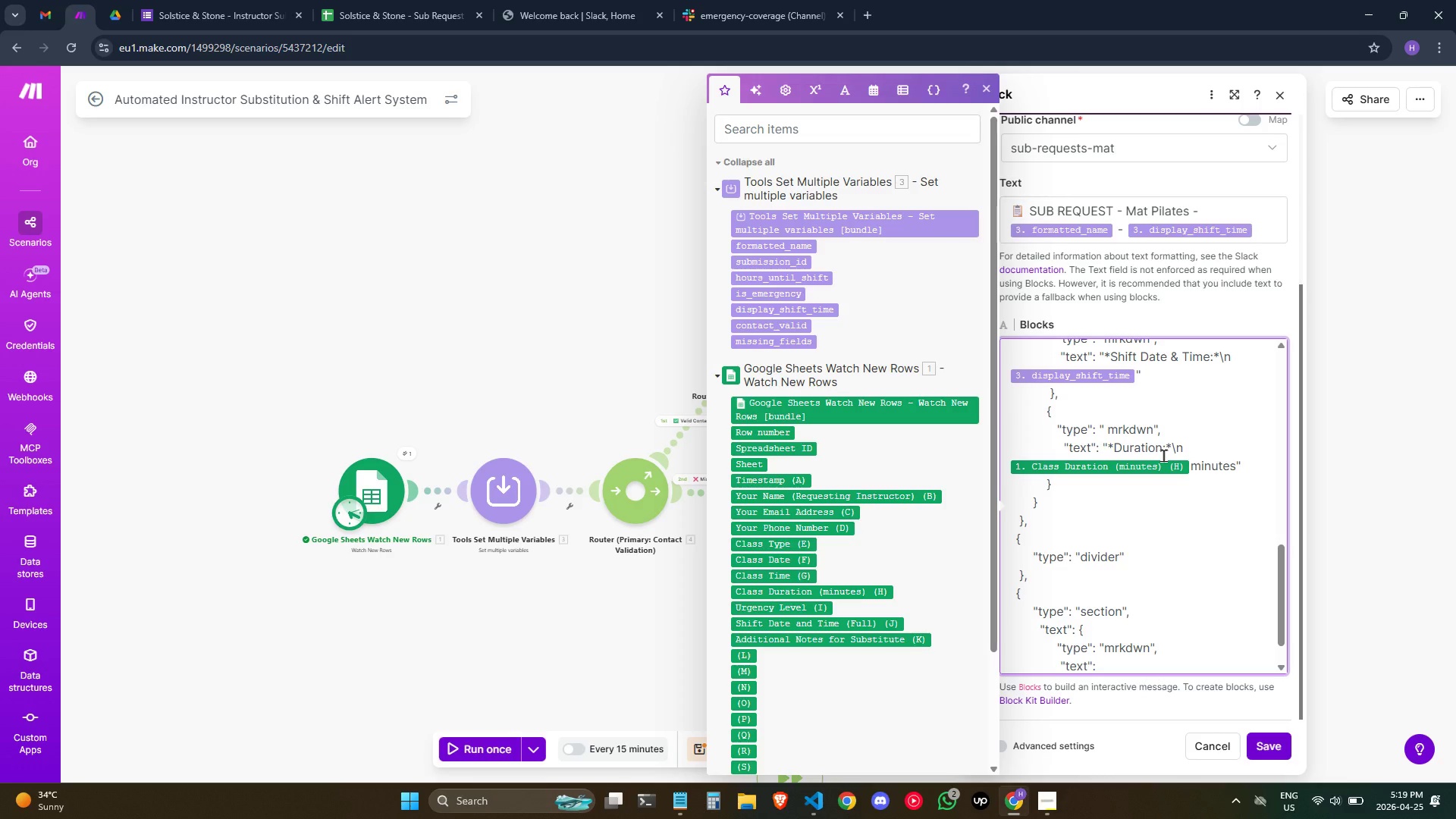 
key(Shift+Quote)
 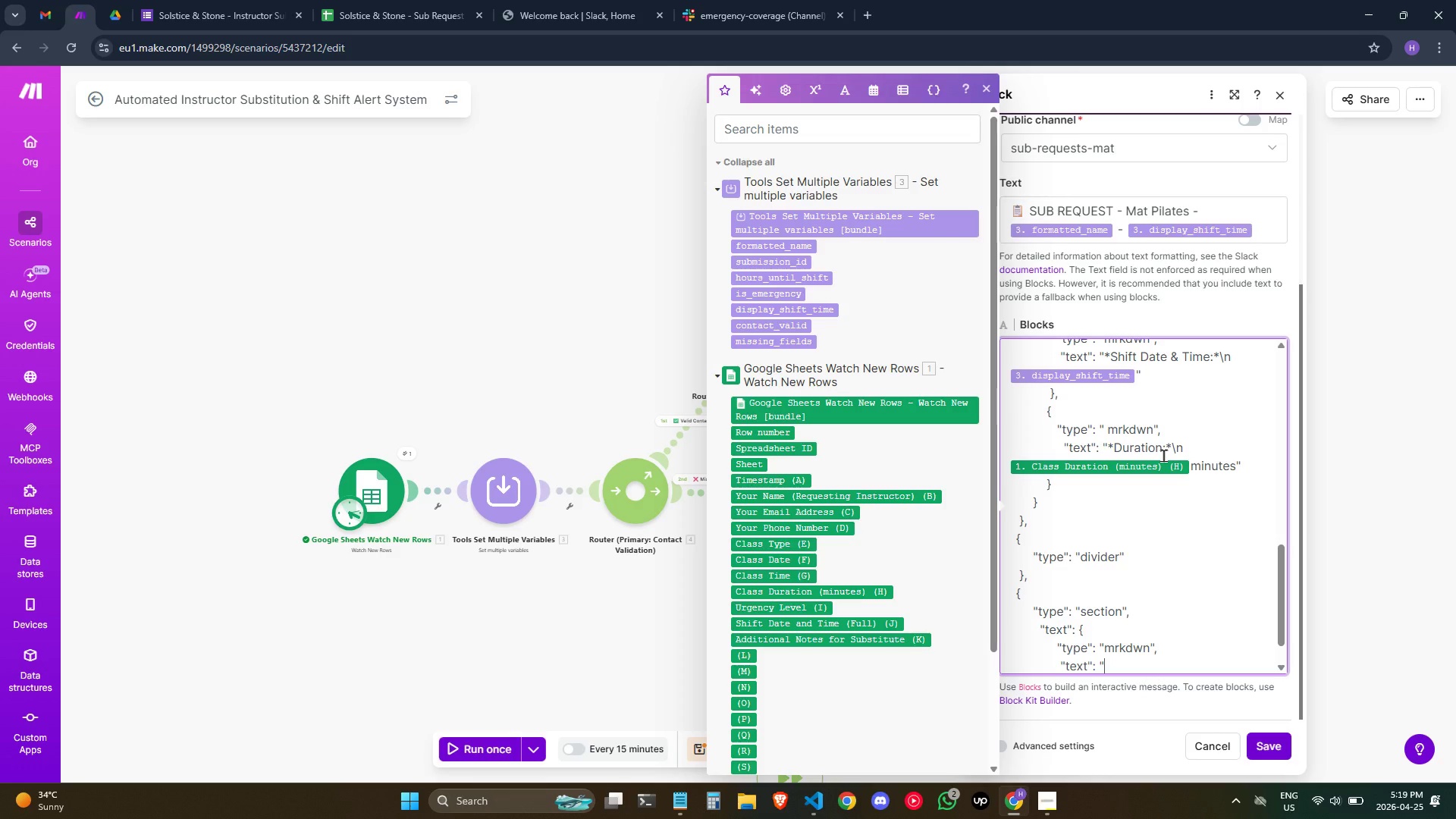 
key(Shift+8)
 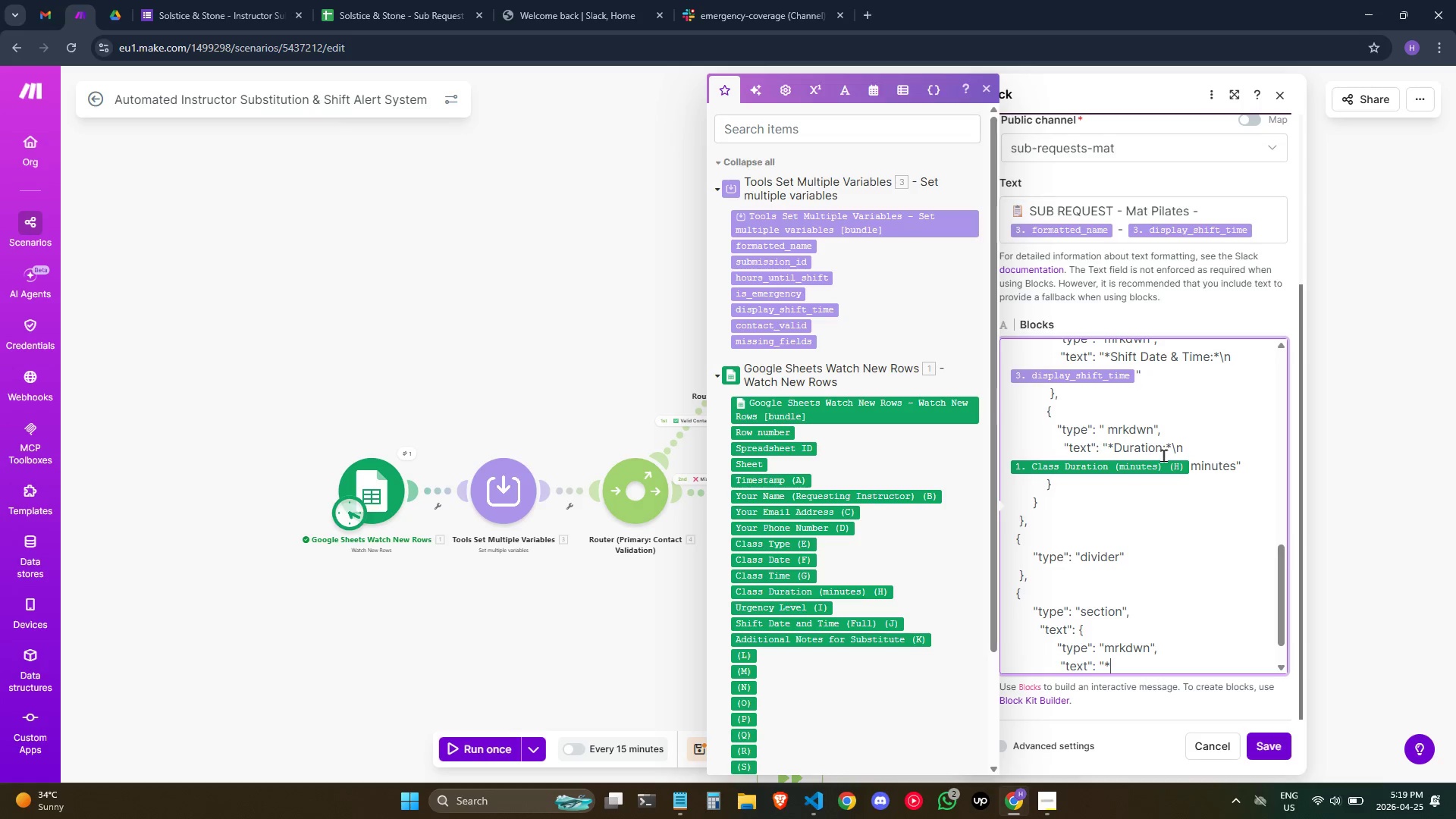 
key(Meta+MetaLeft)
 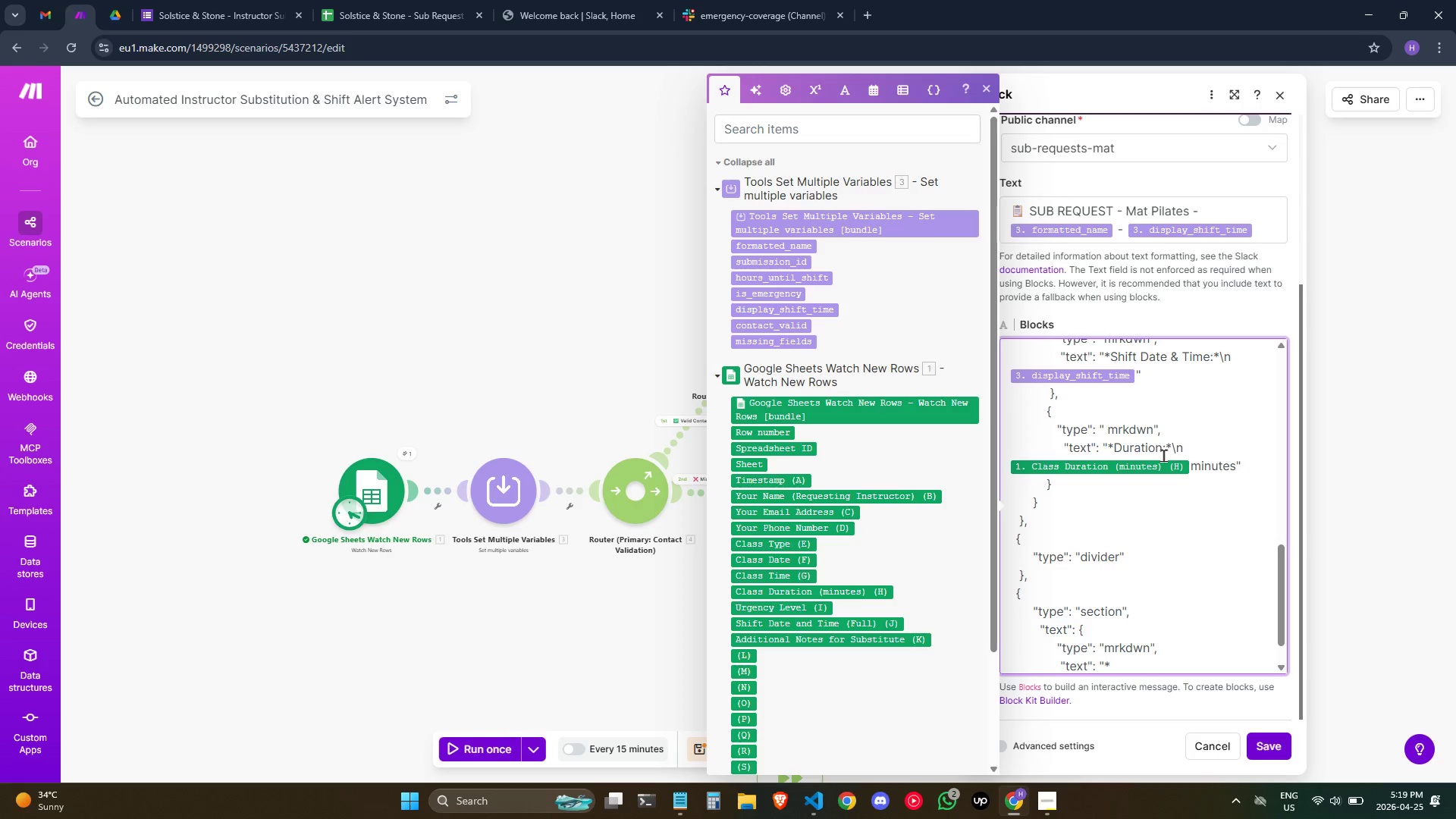 
key(Meta+Semicolon)
 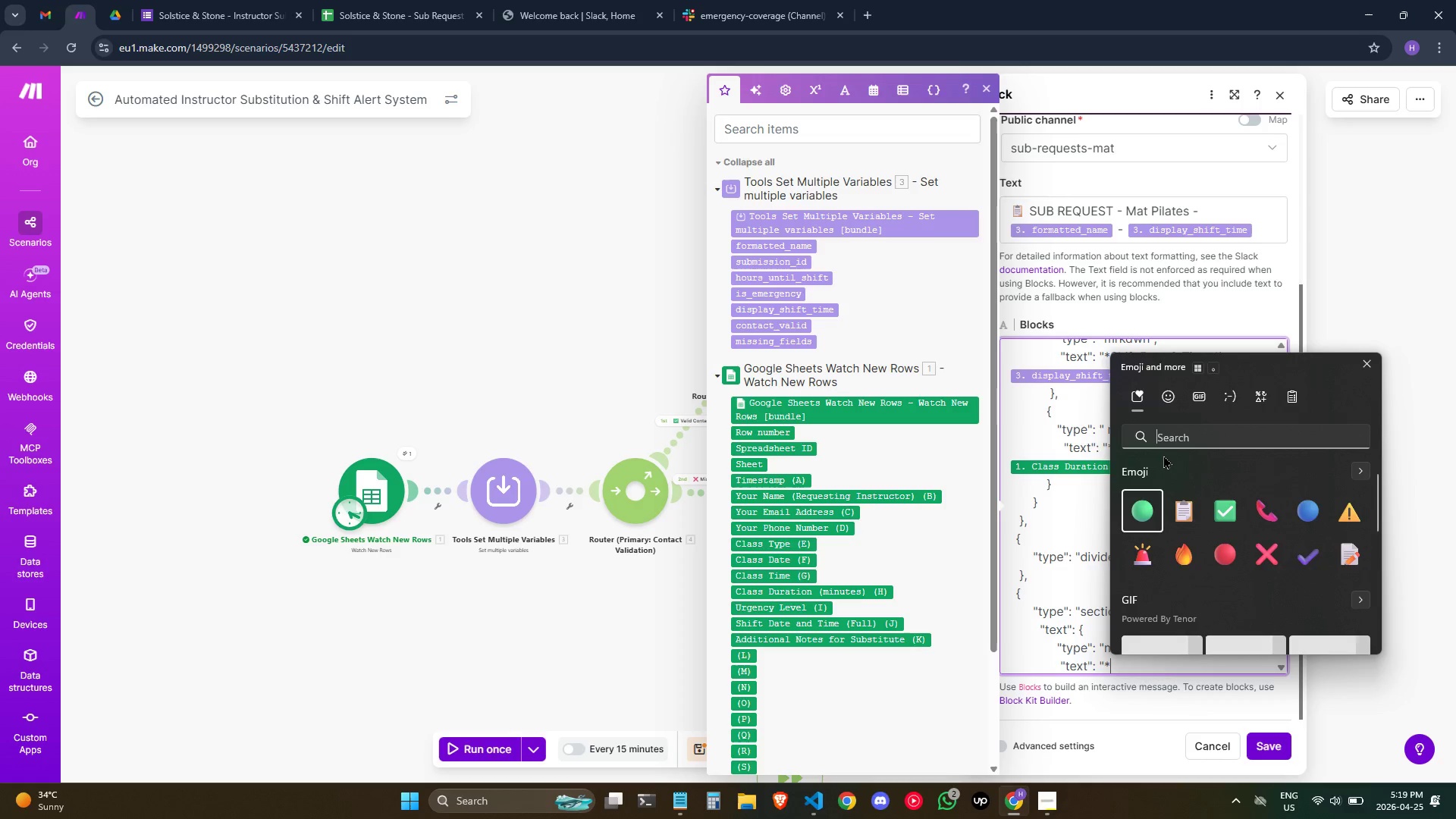 
key(ArrowRight)
 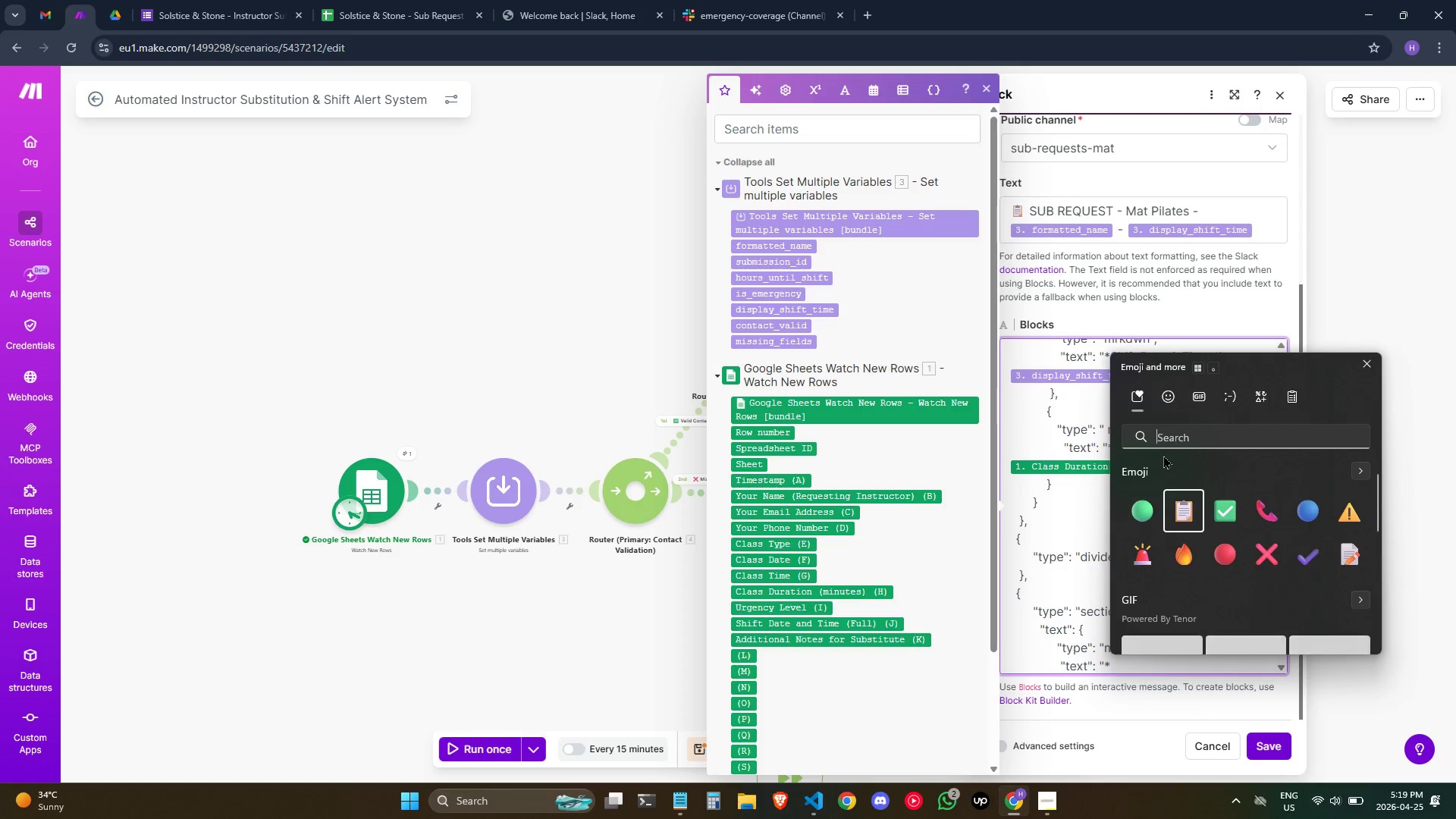 
key(ArrowRight)
 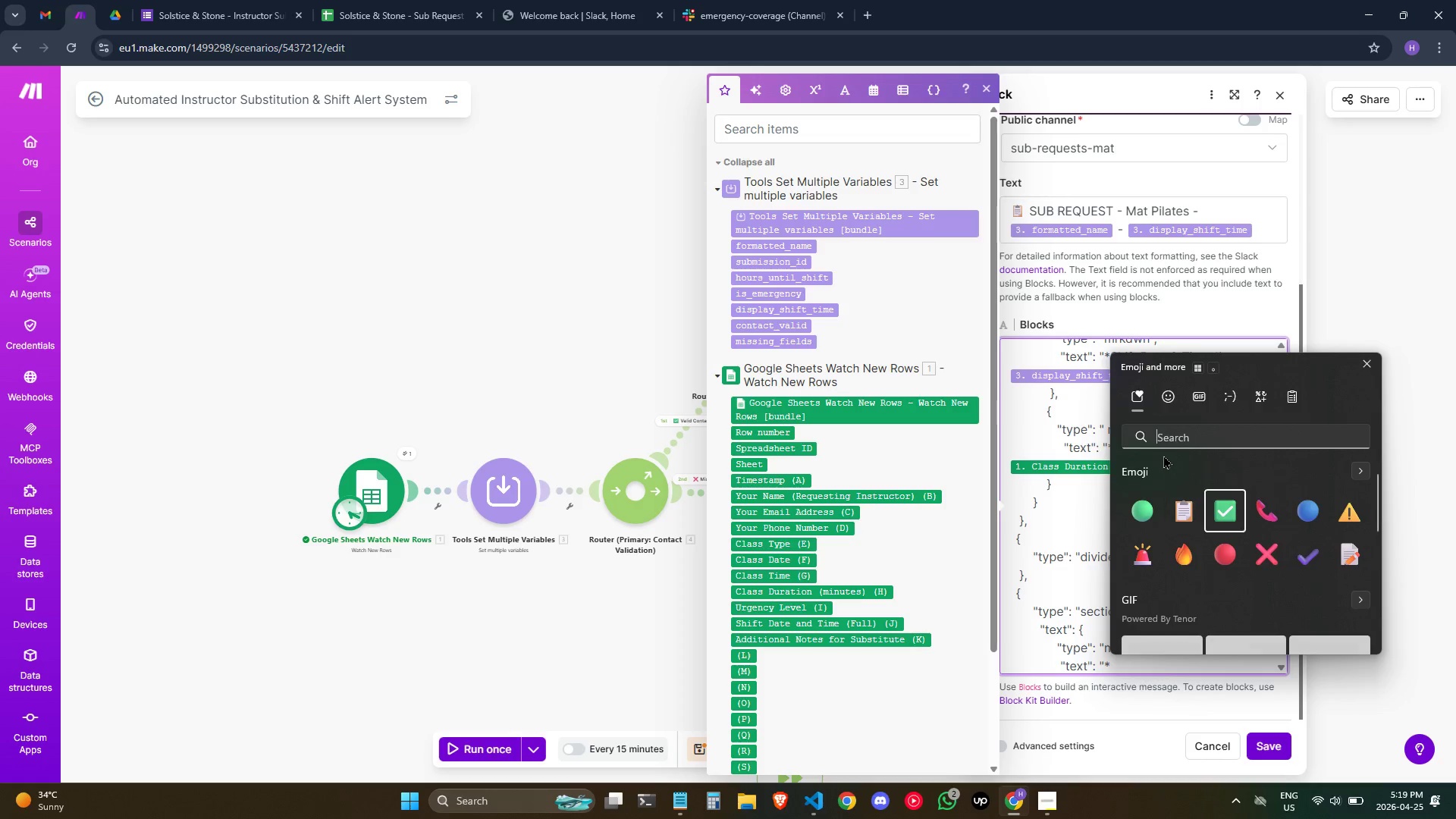 
key(ArrowRight)
 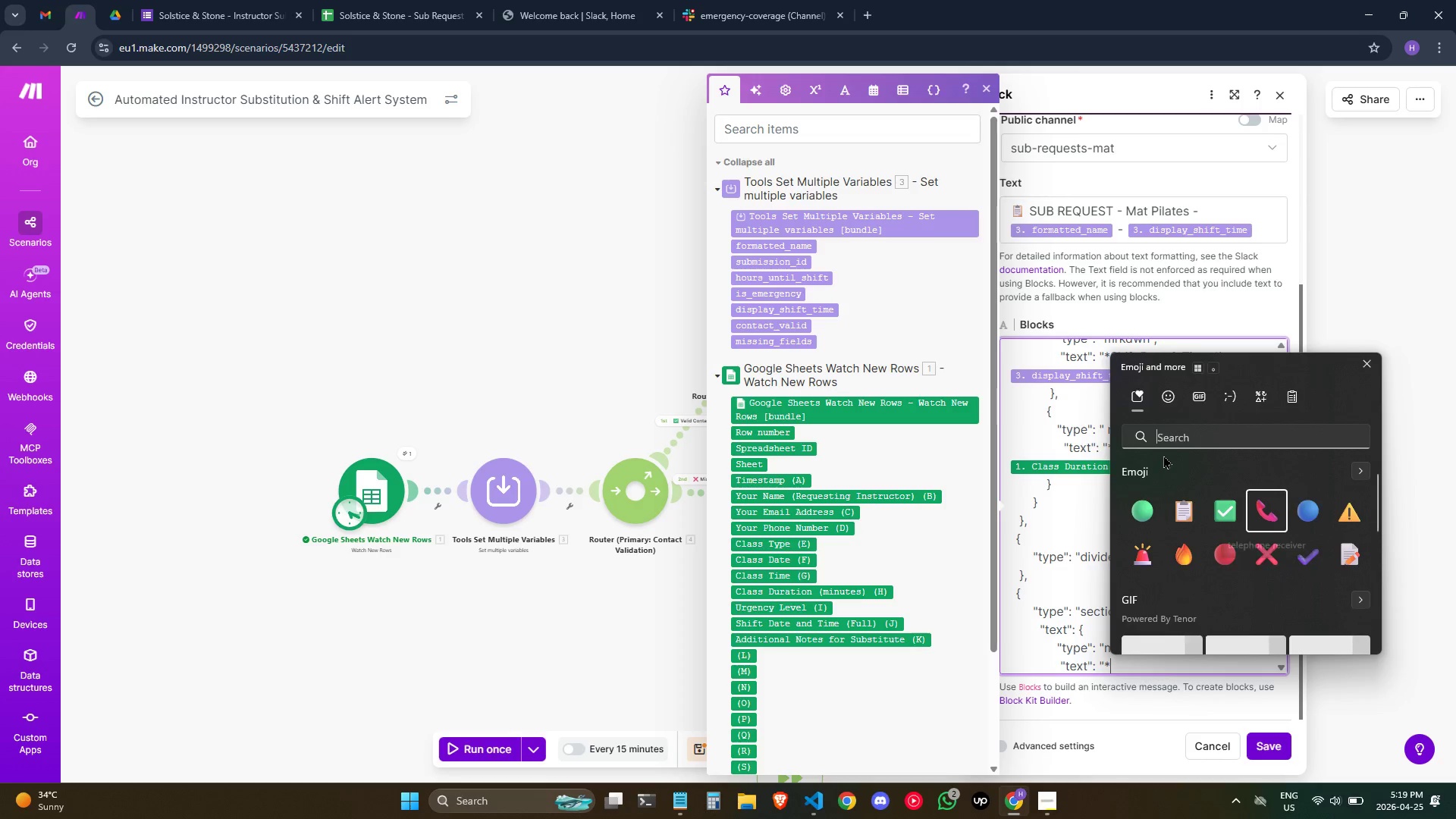 
key(Enter)
 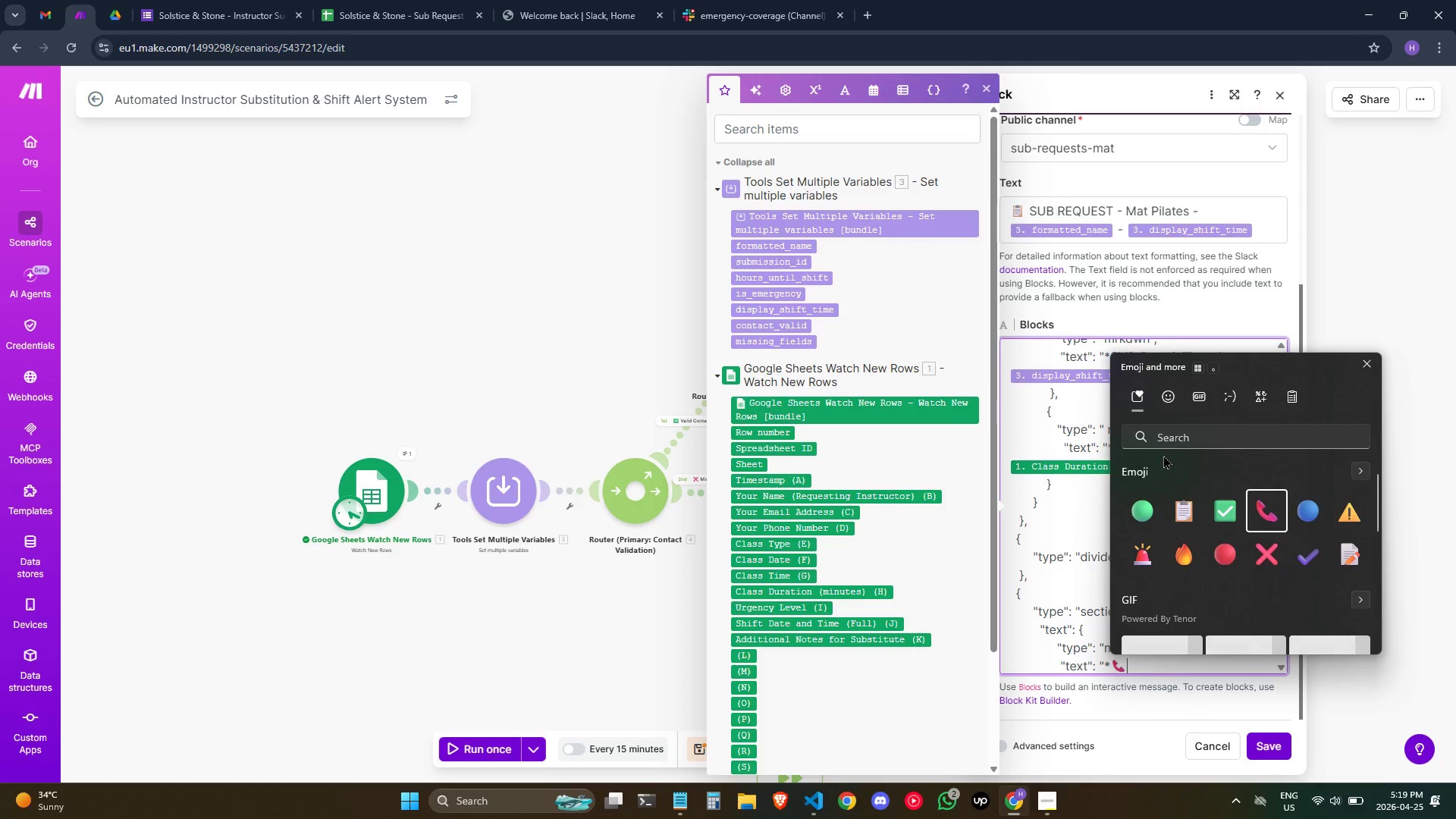 
key(Backspace)
 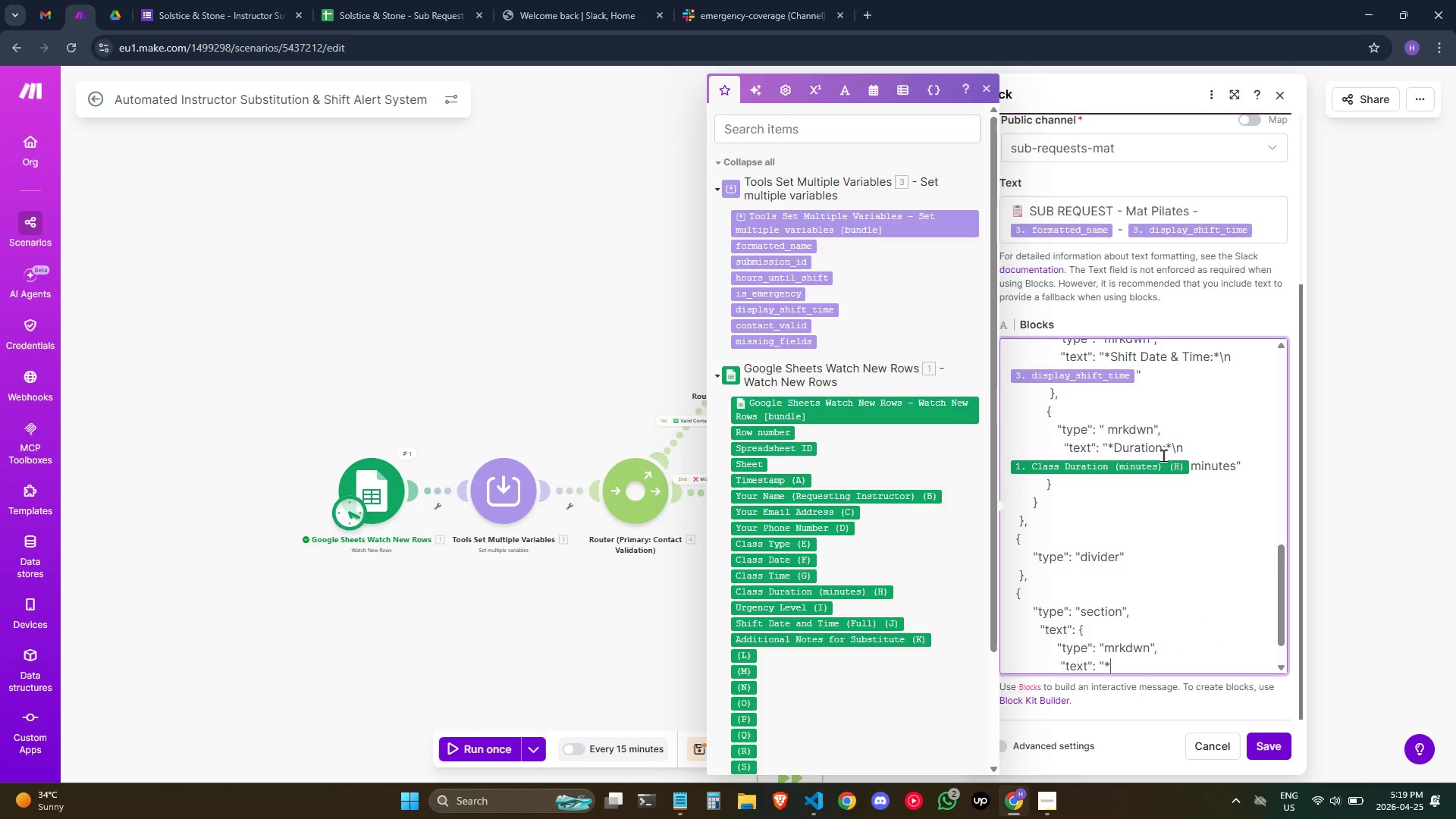 
key(Meta+Quote)
 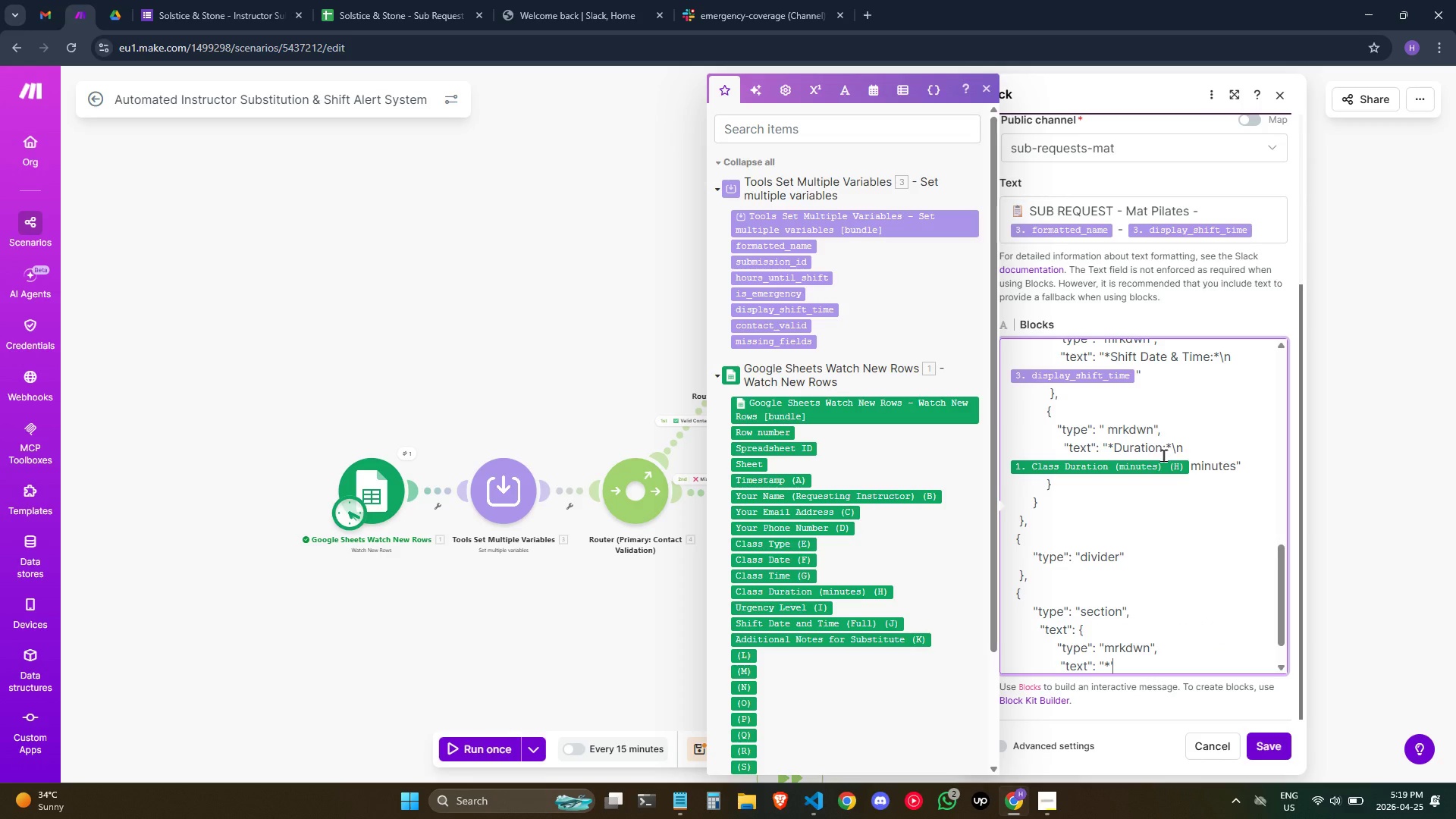 
key(Meta+Semicolon)
 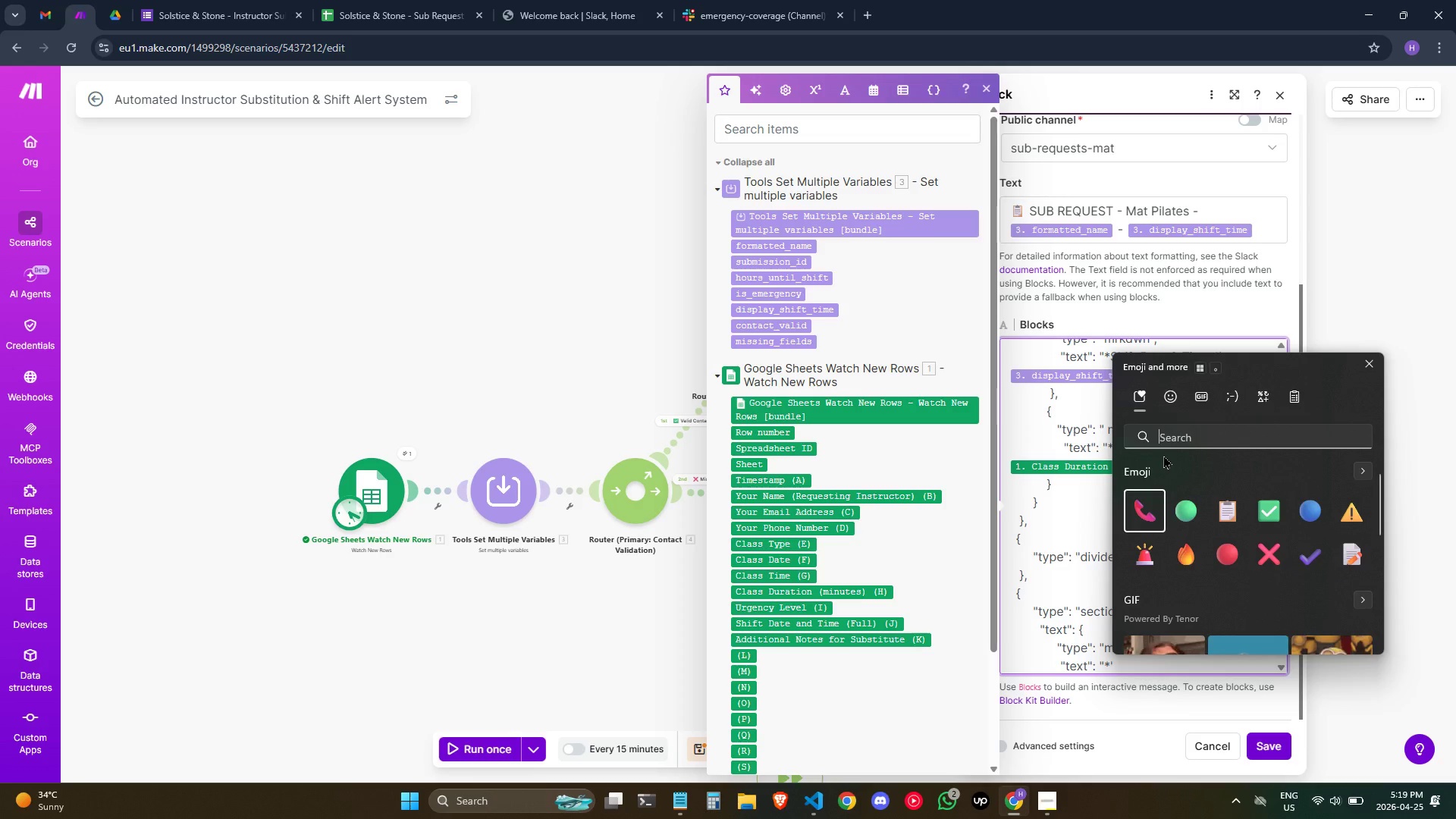 
type(phone)
 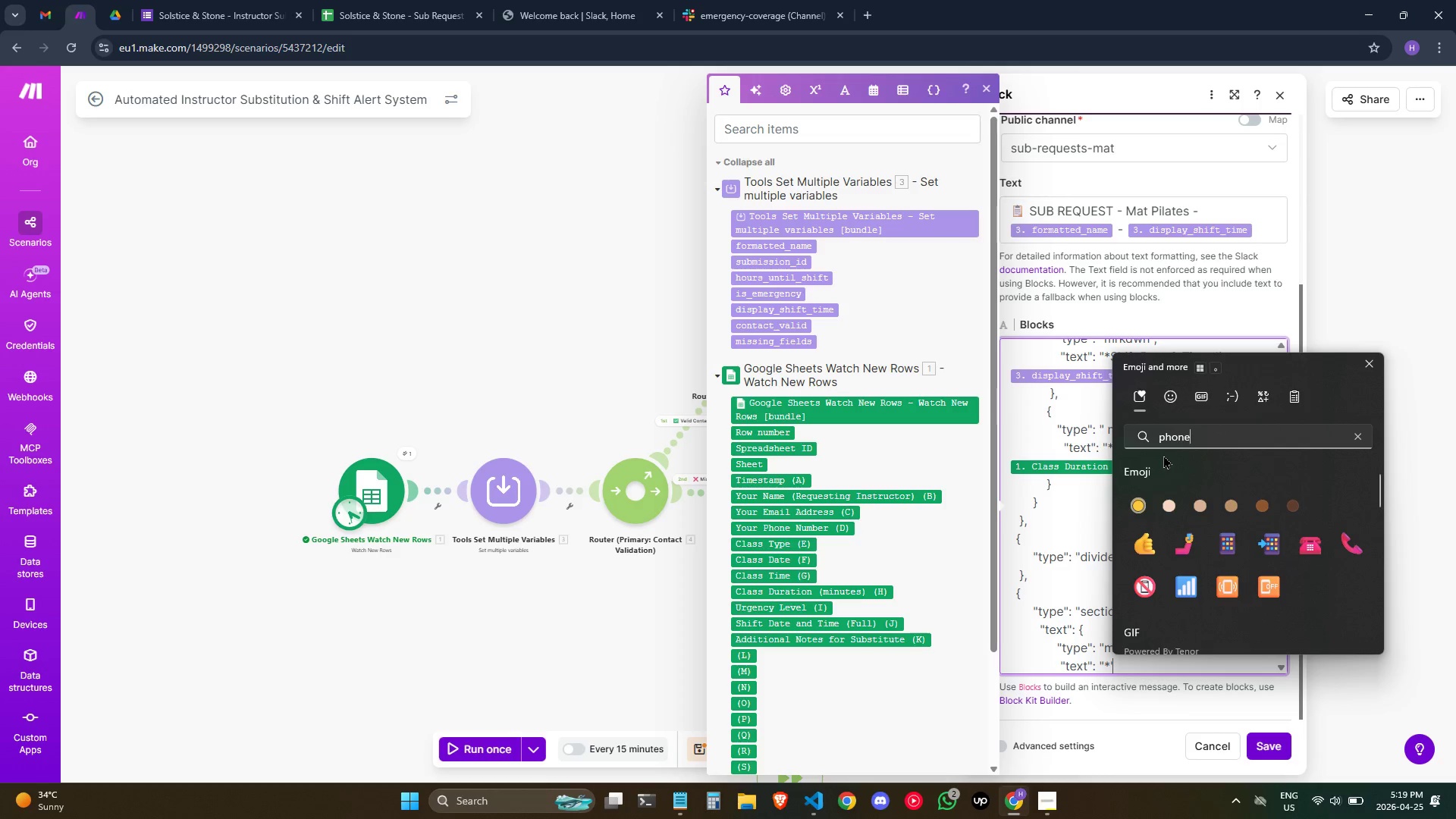 
key(ArrowRight)
 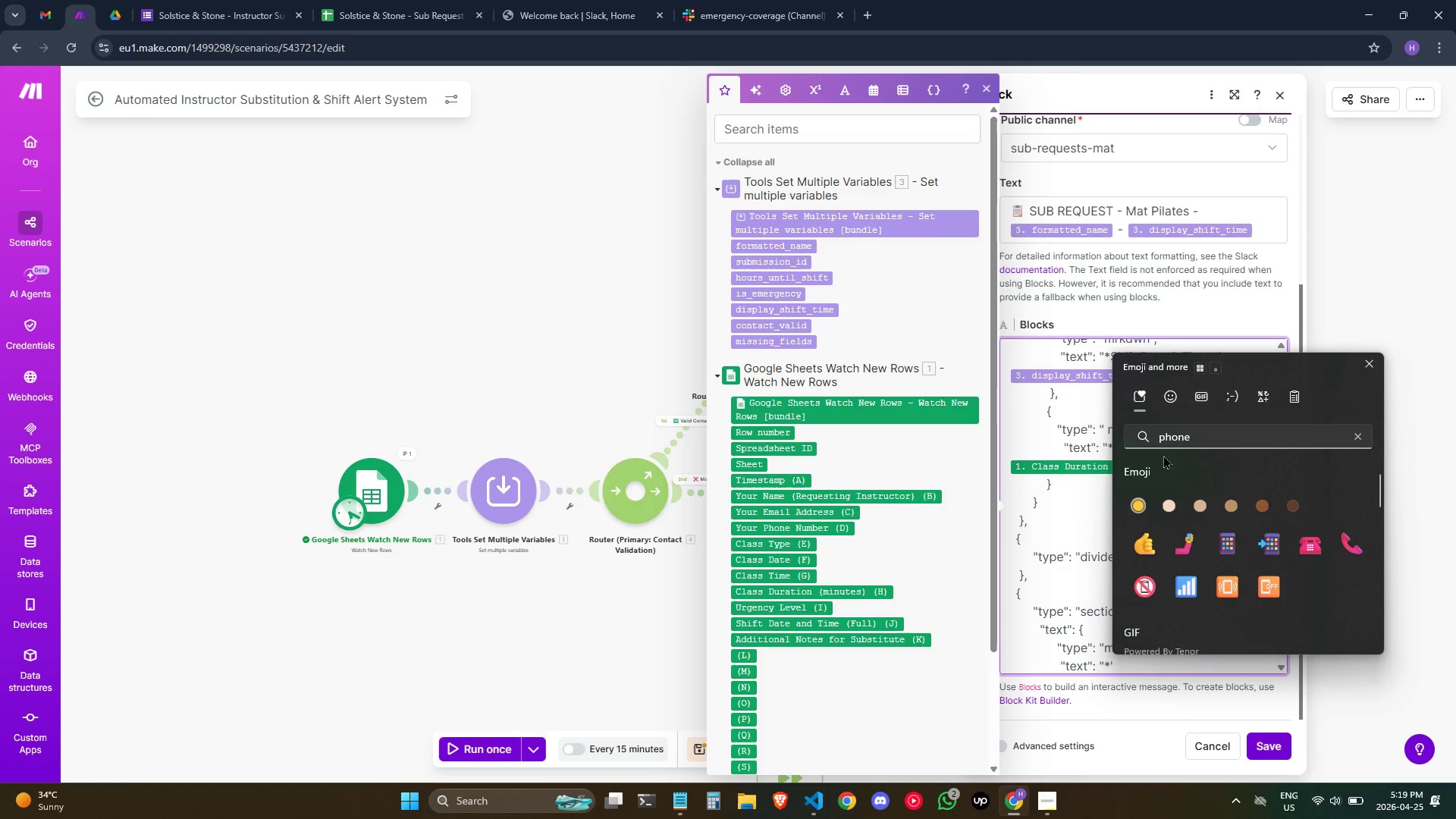 
key(ArrowUp)
 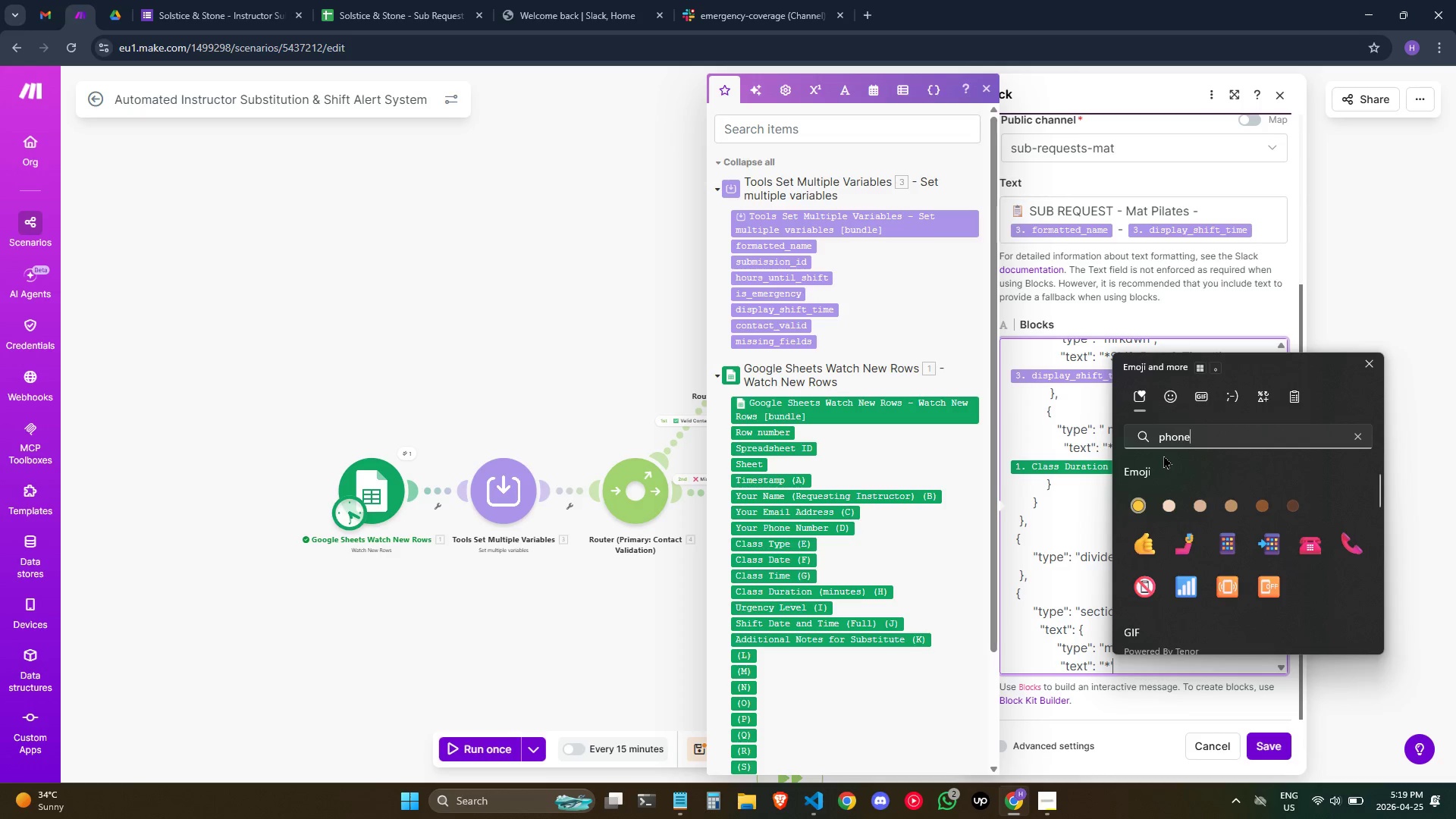 
key(ArrowDown)
 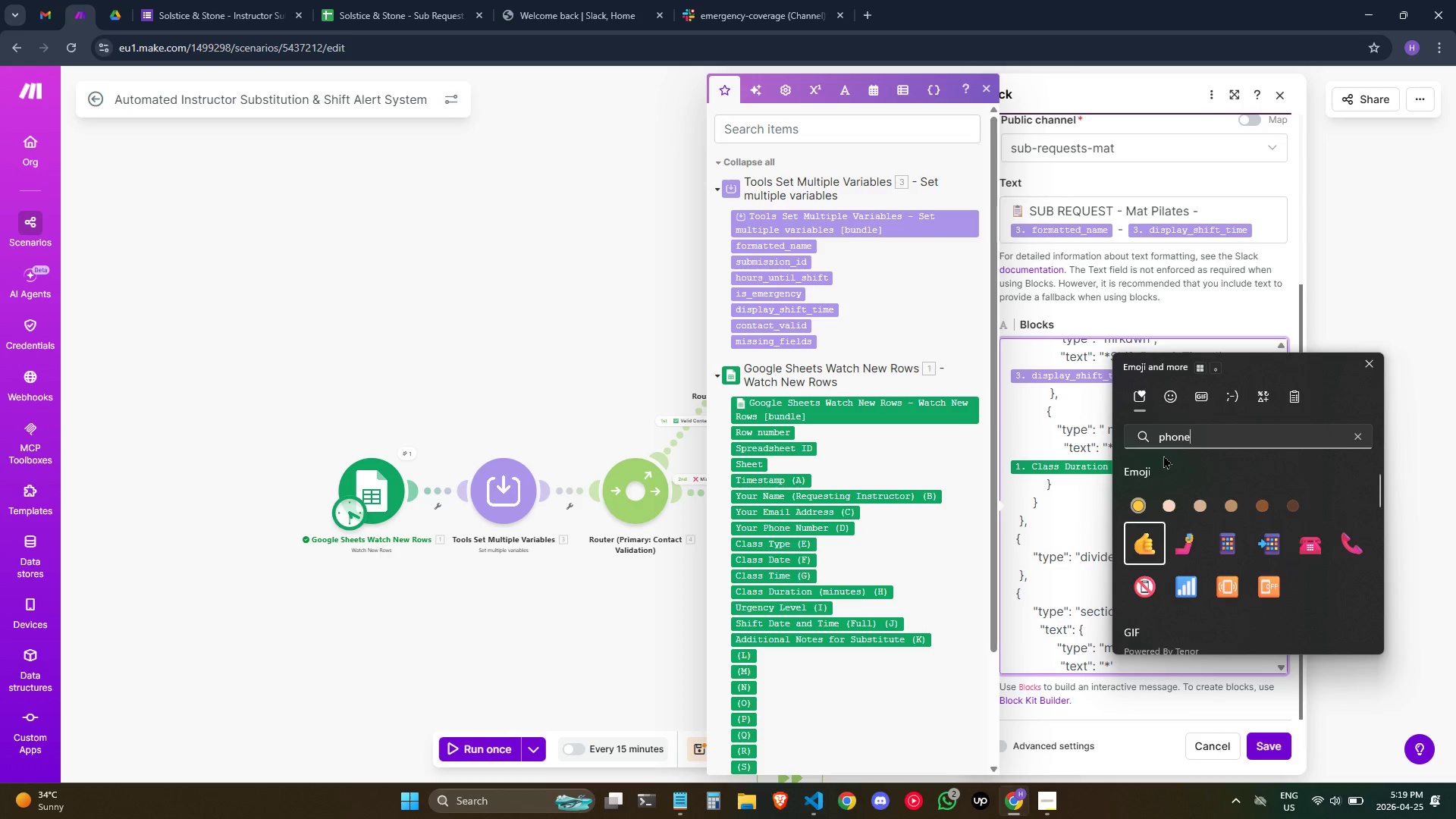 
key(ArrowRight)
 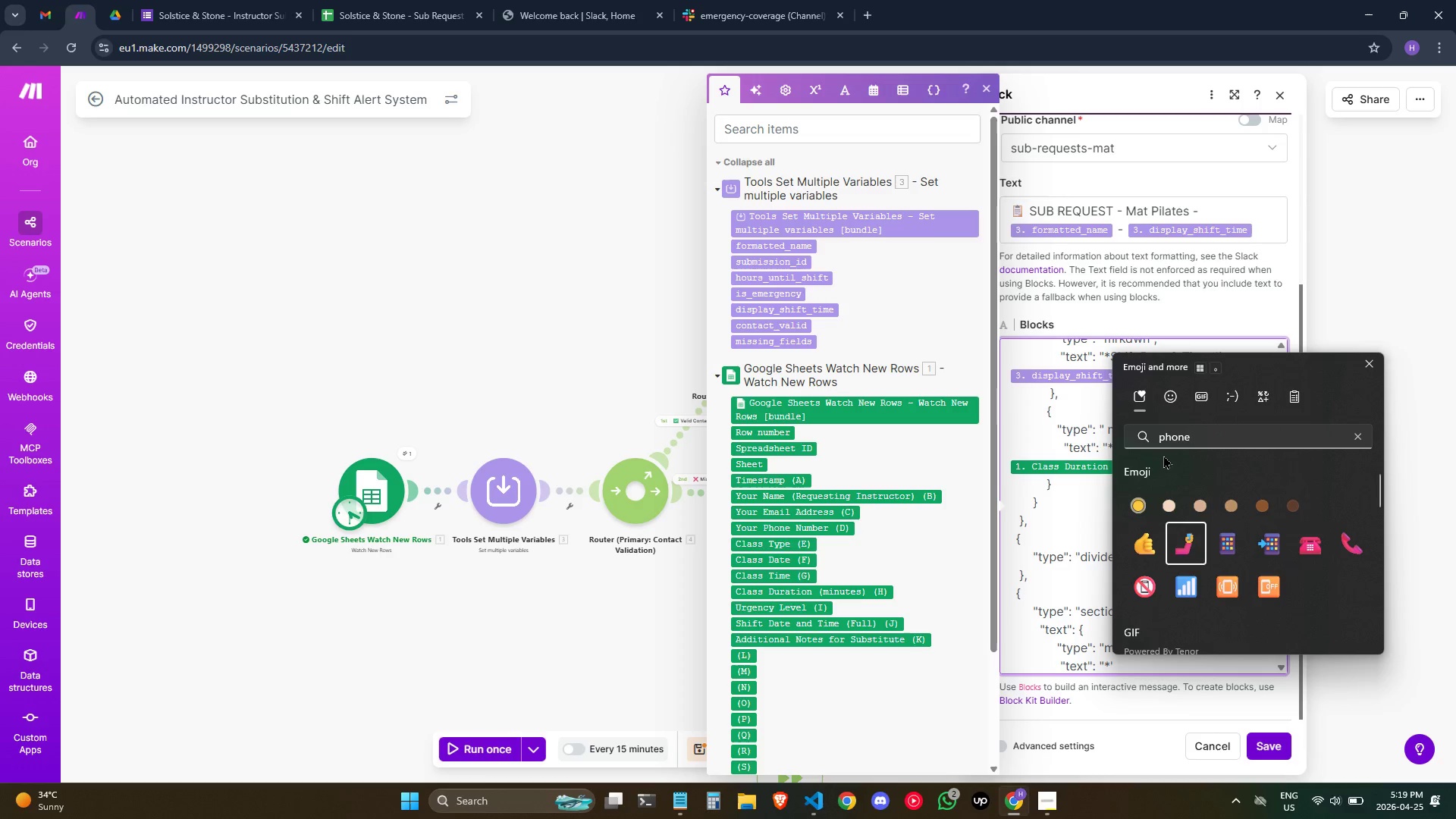 
key(ArrowRight)
 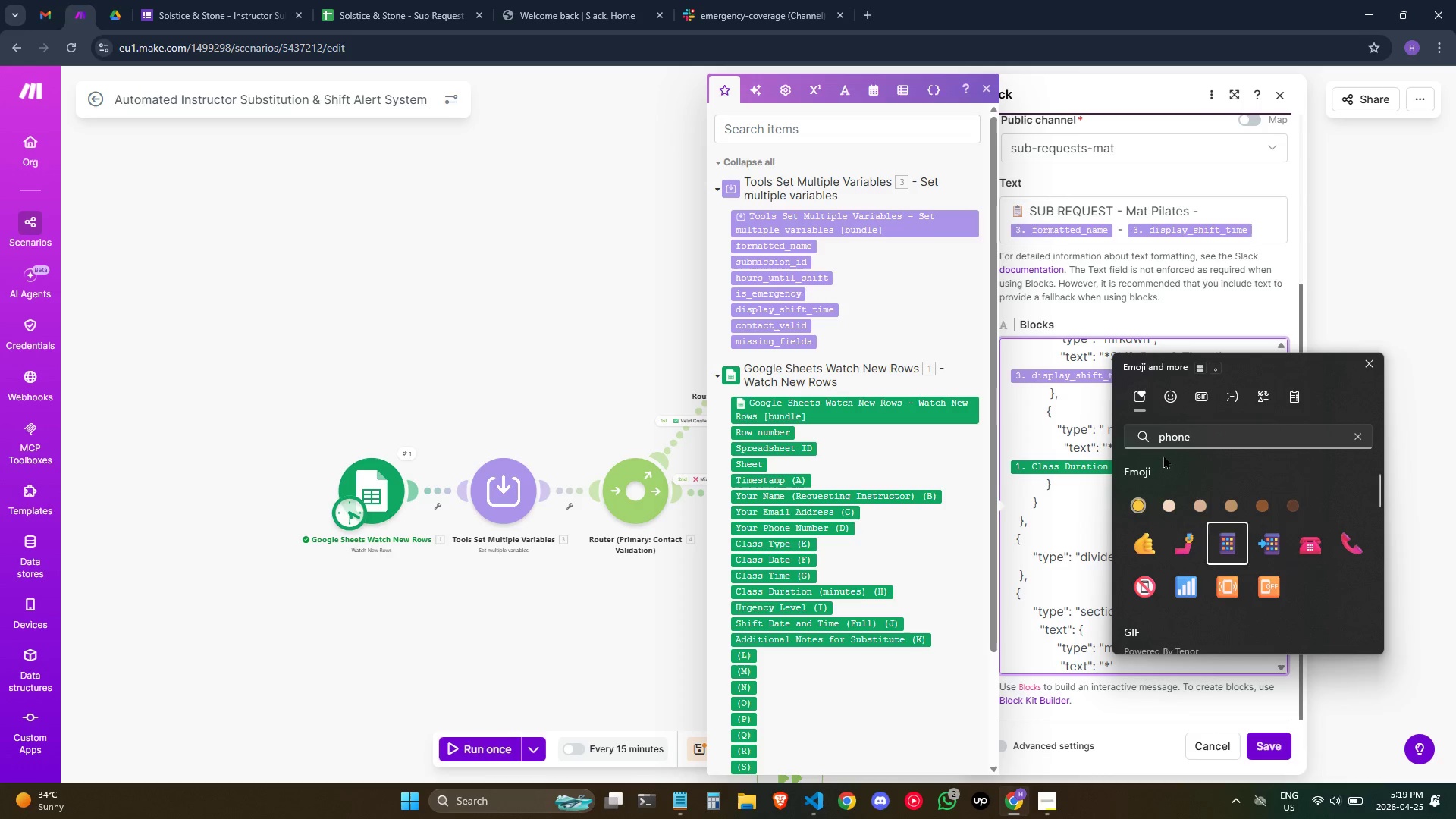 
key(ArrowRight)
 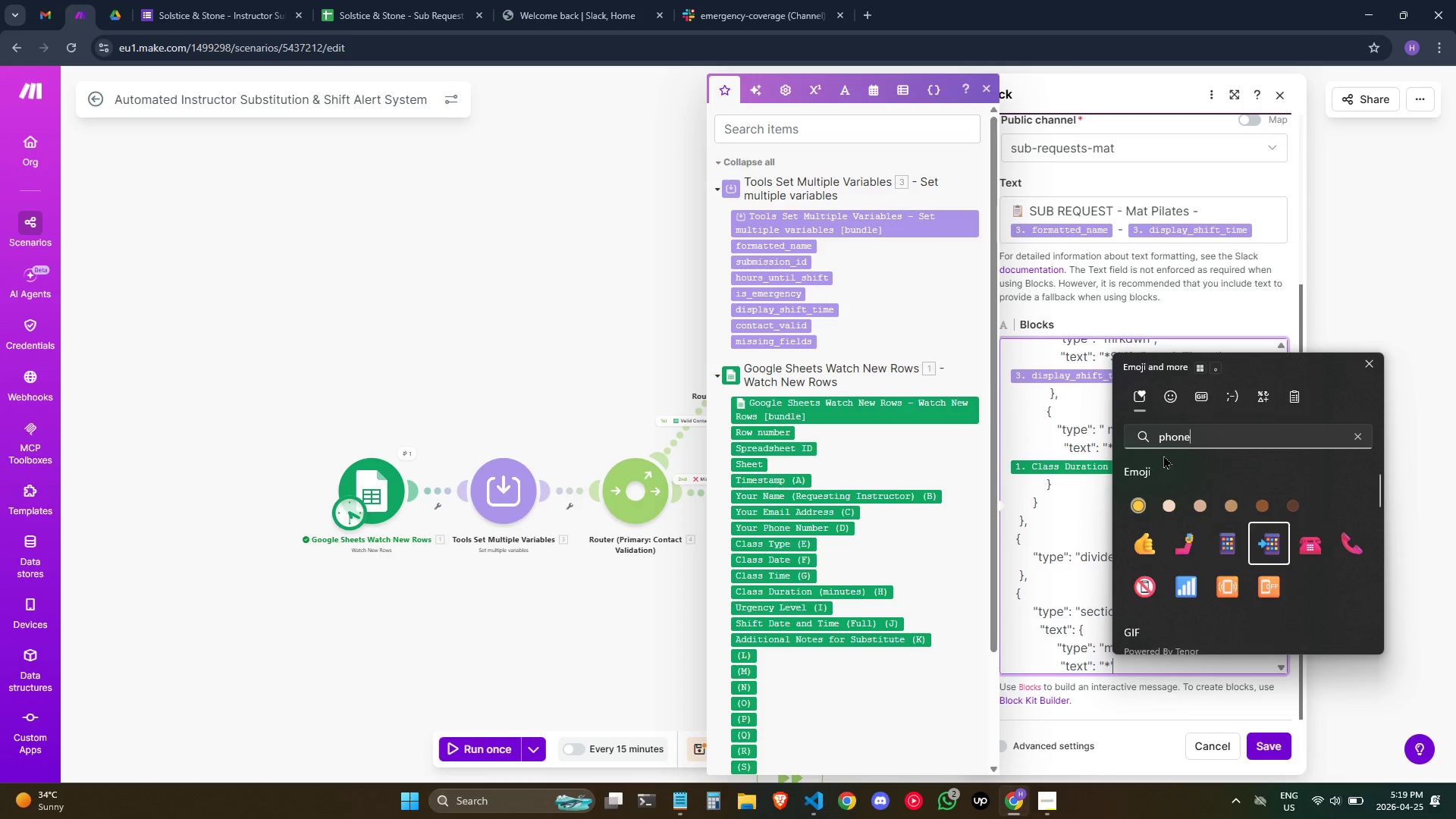 
key(ArrowRight)
 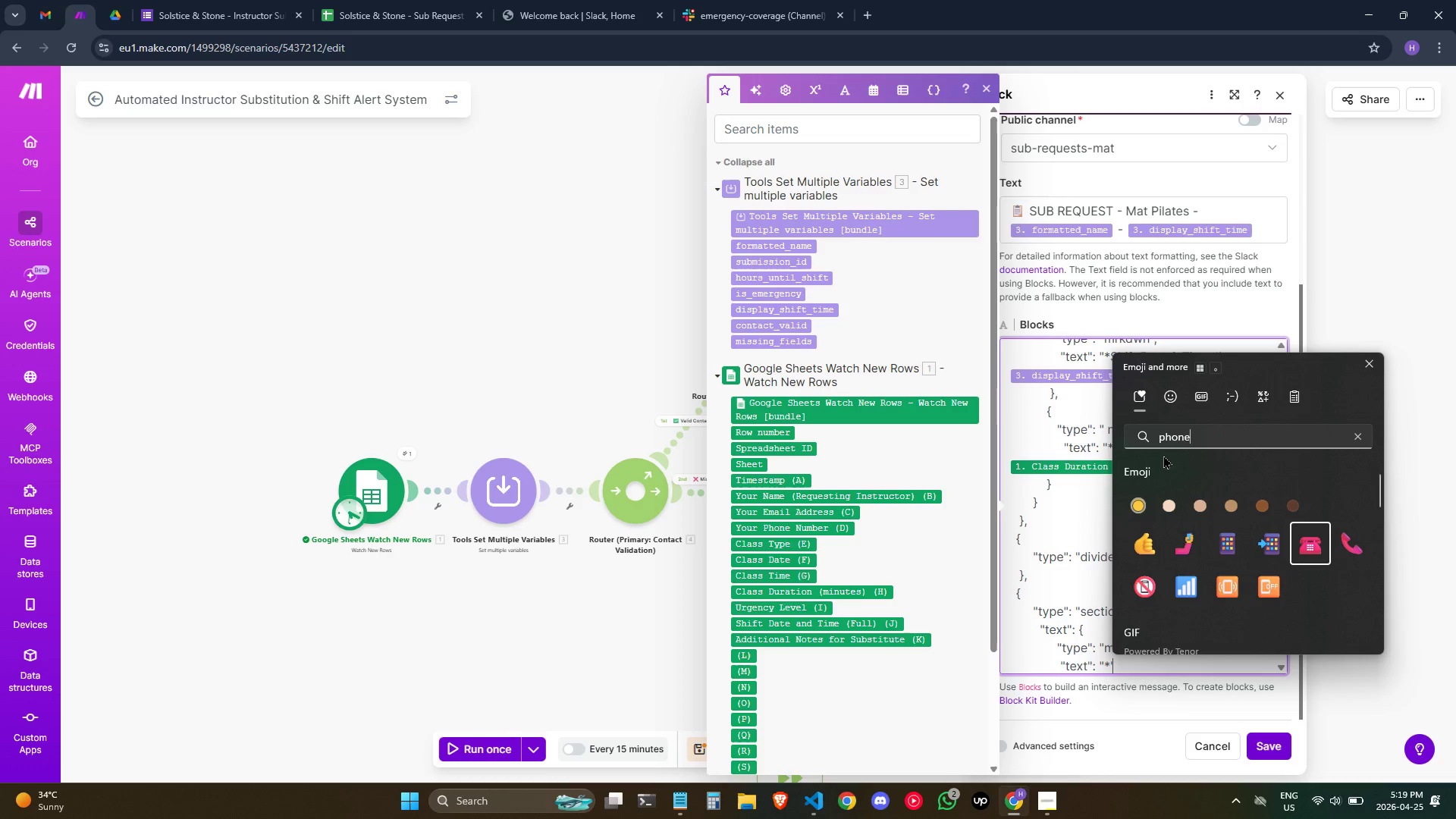 
key(ArrowRight)
 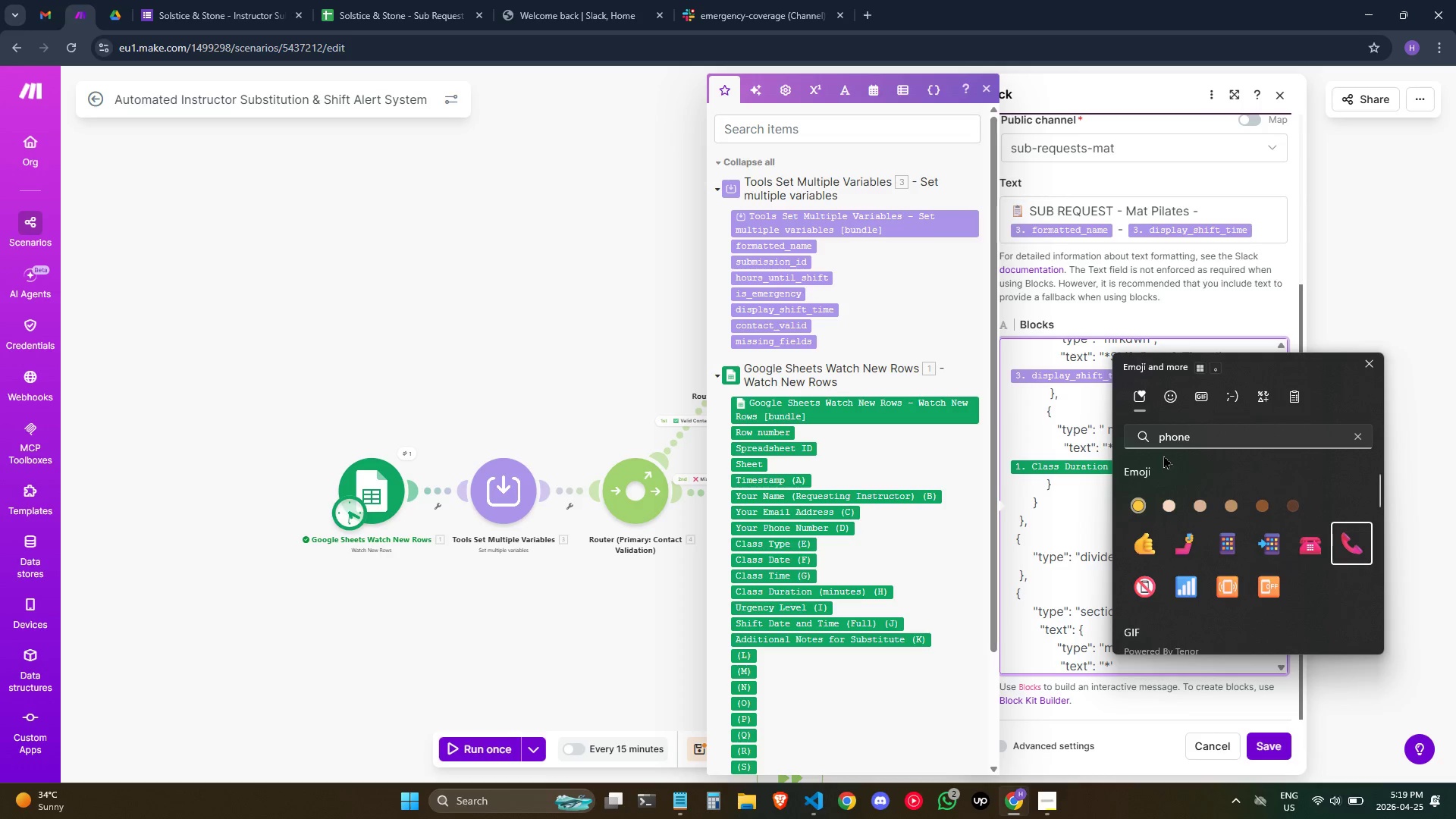 
key(Enter)
 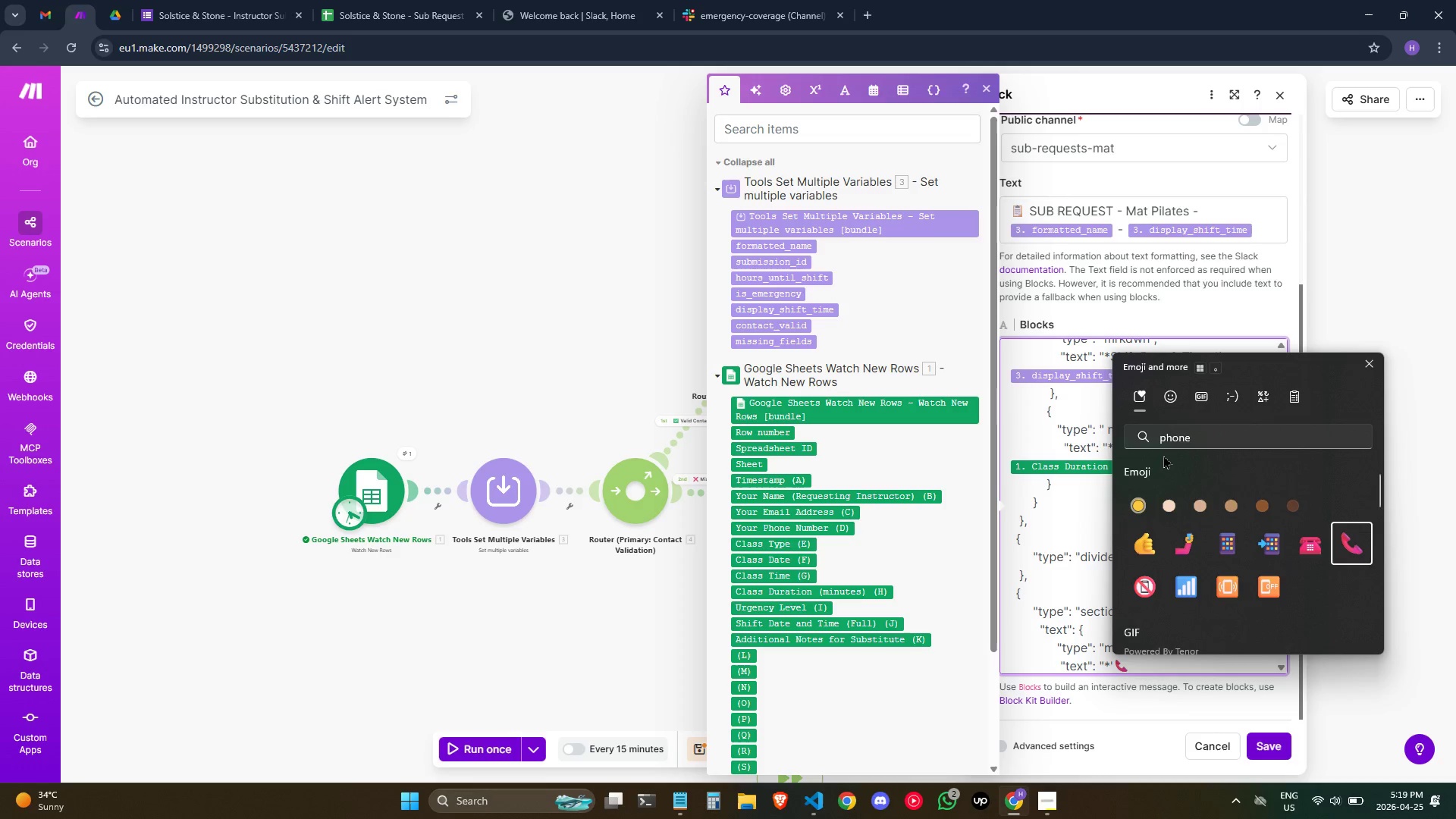 
type( Contacte)
key(Backspace)
type( the ins)
key(Backspace)
key(Backspace)
key(Backspace)
type(Instructor)
 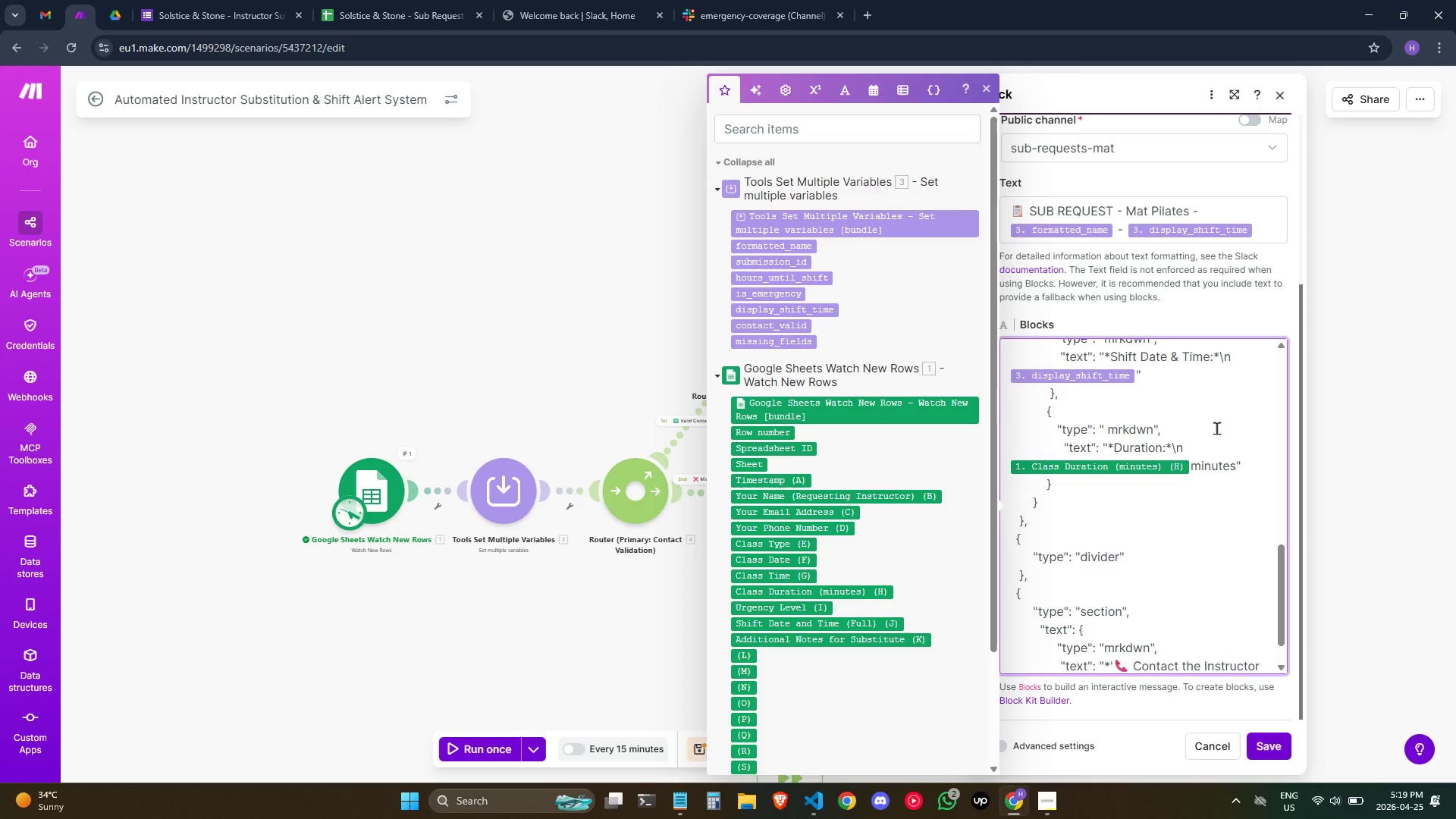 
key(Shift+Semicolon)
 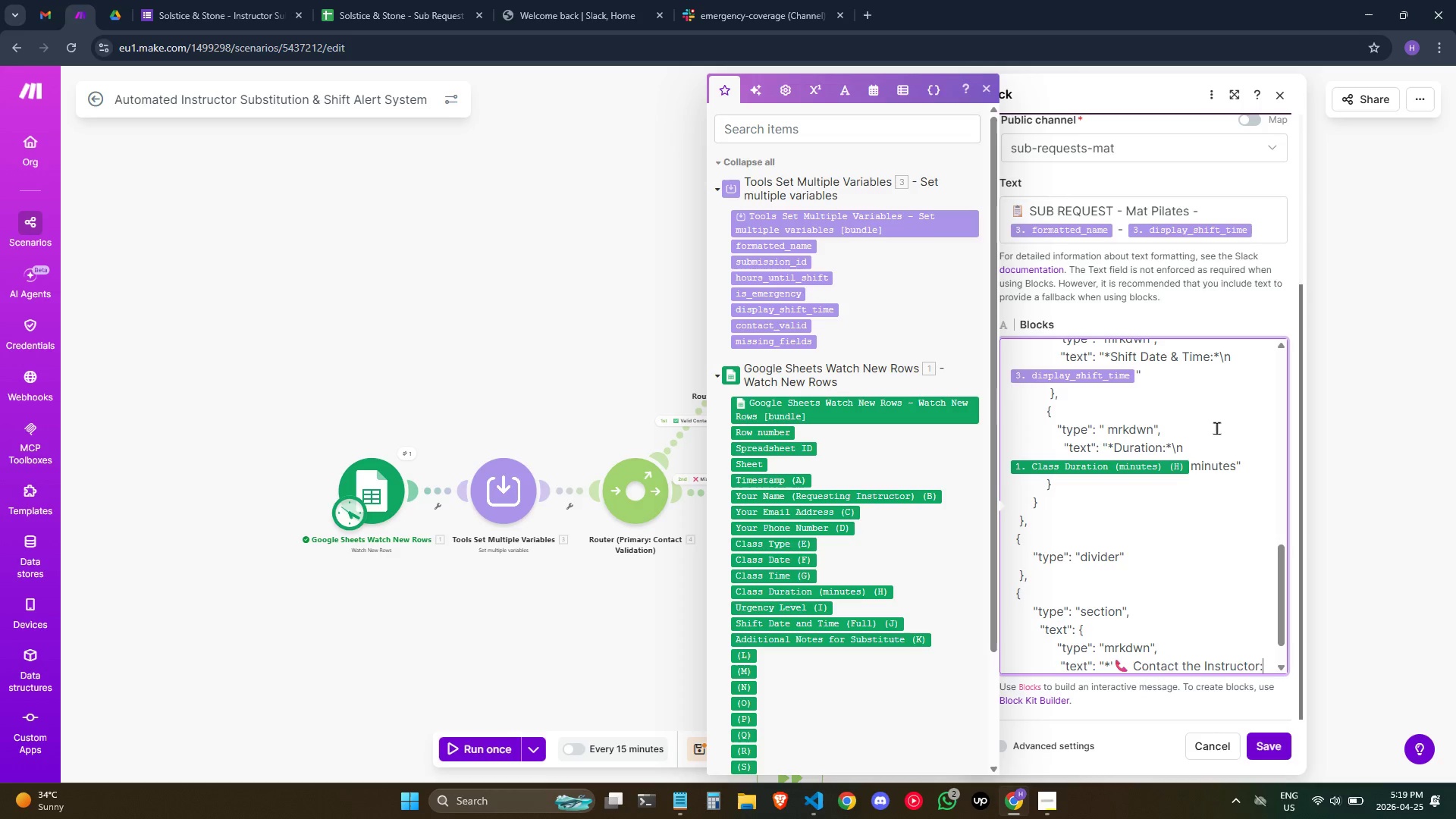 
key(Shift+8)
 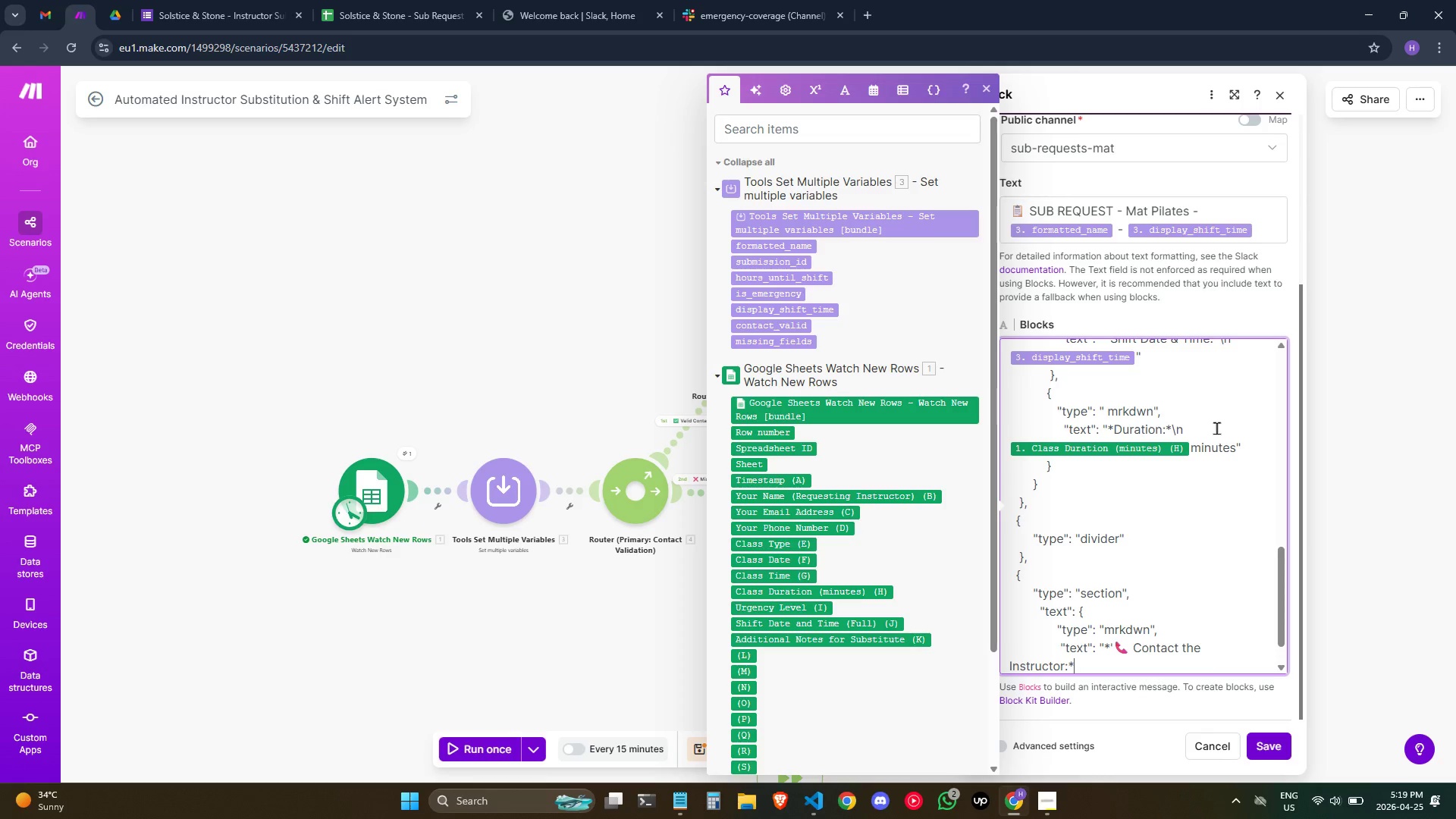 
type(nEmail: )
 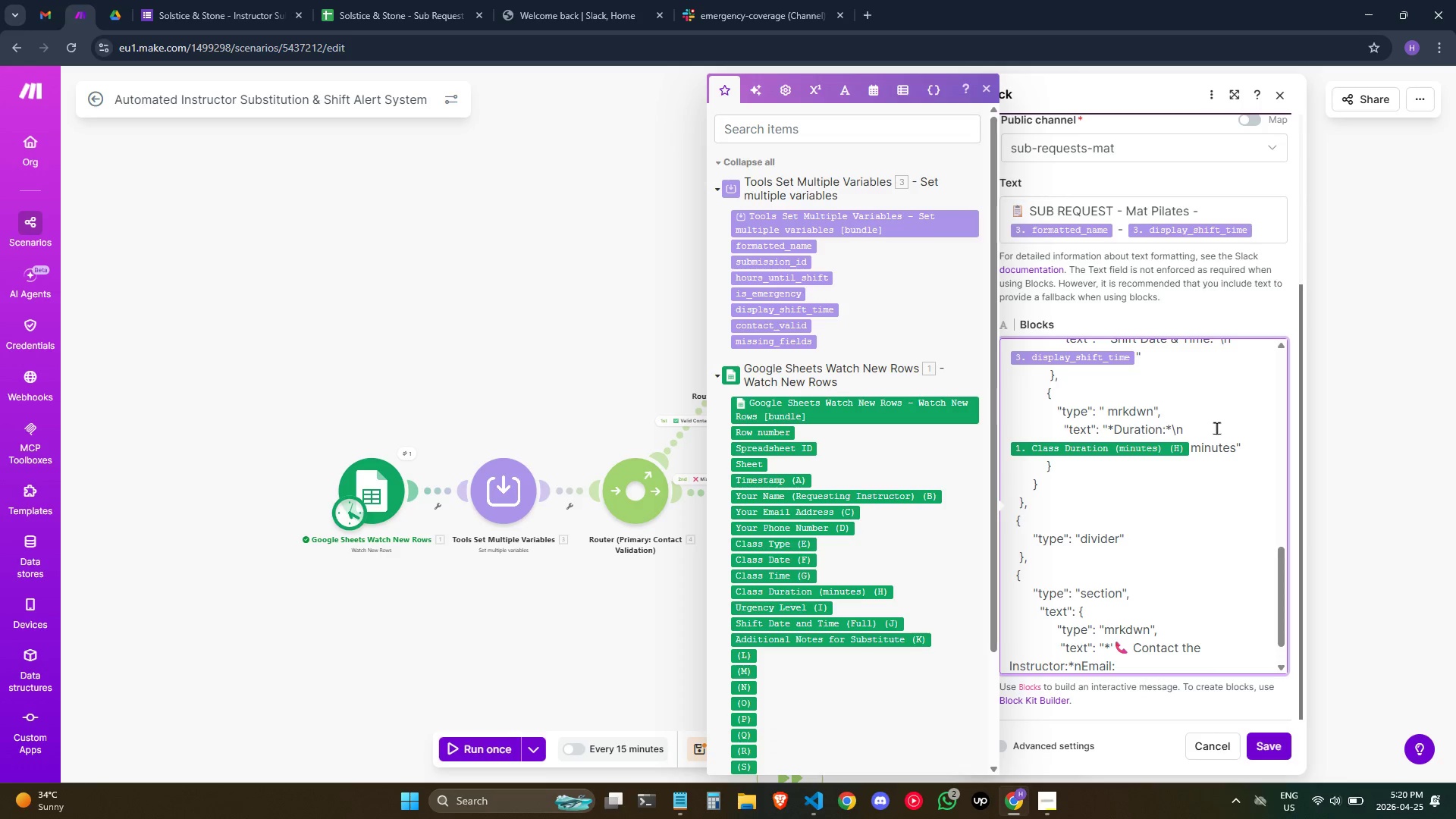 
left_click([837, 510])
 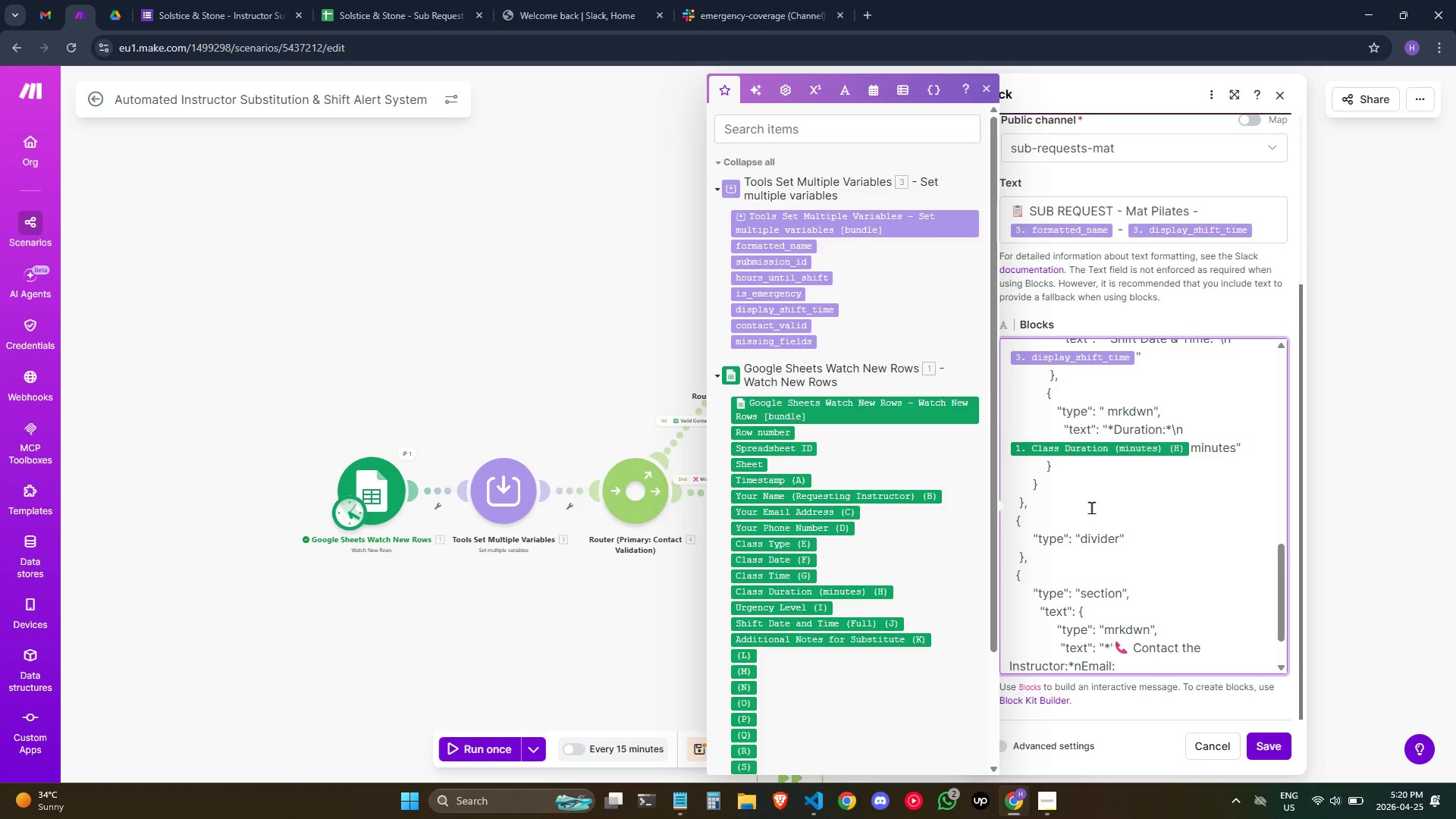 
scroll: coordinate [1167, 538], scroll_direction: down, amount: 3.0
 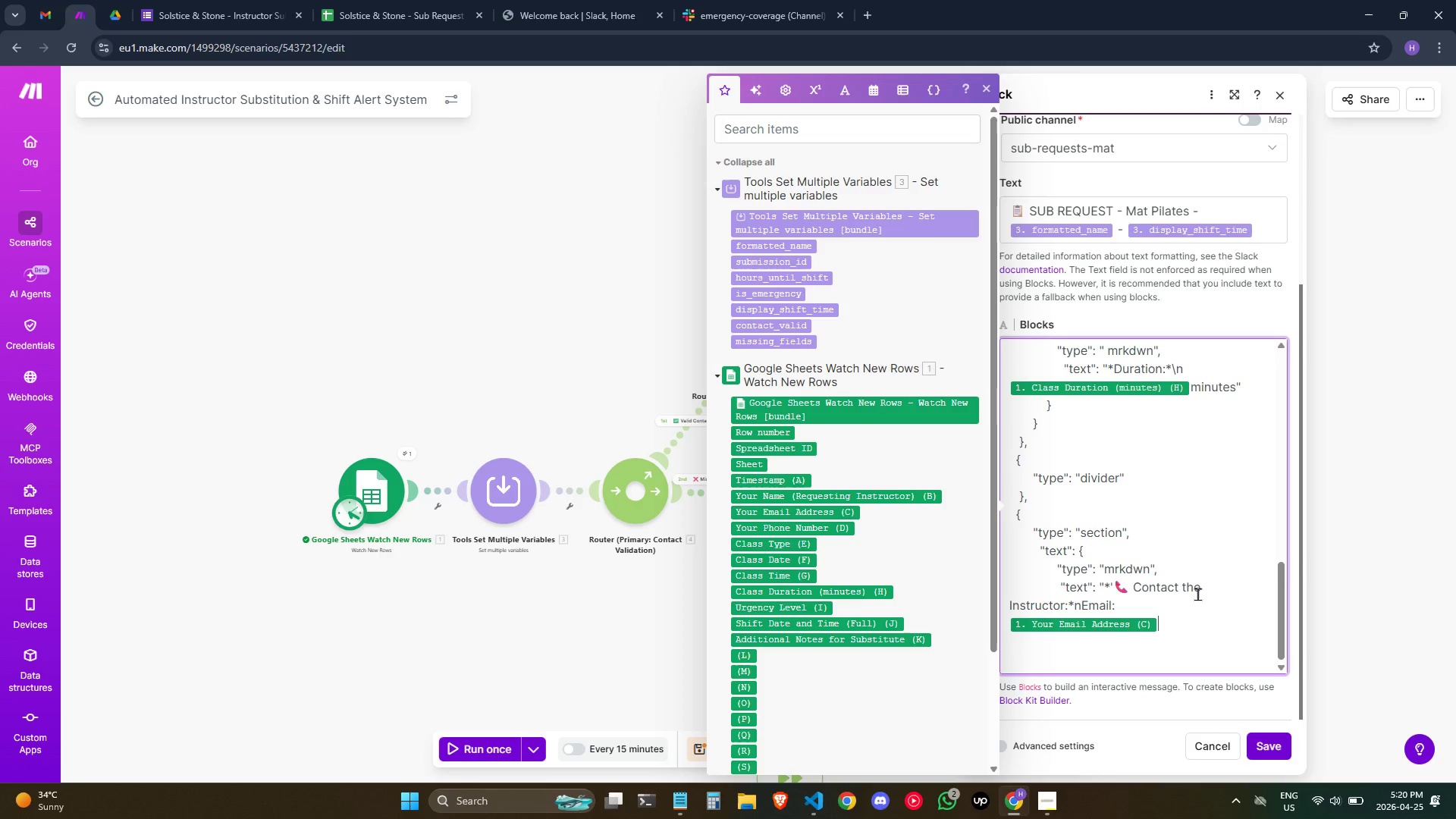 
type(\nPhone: )
 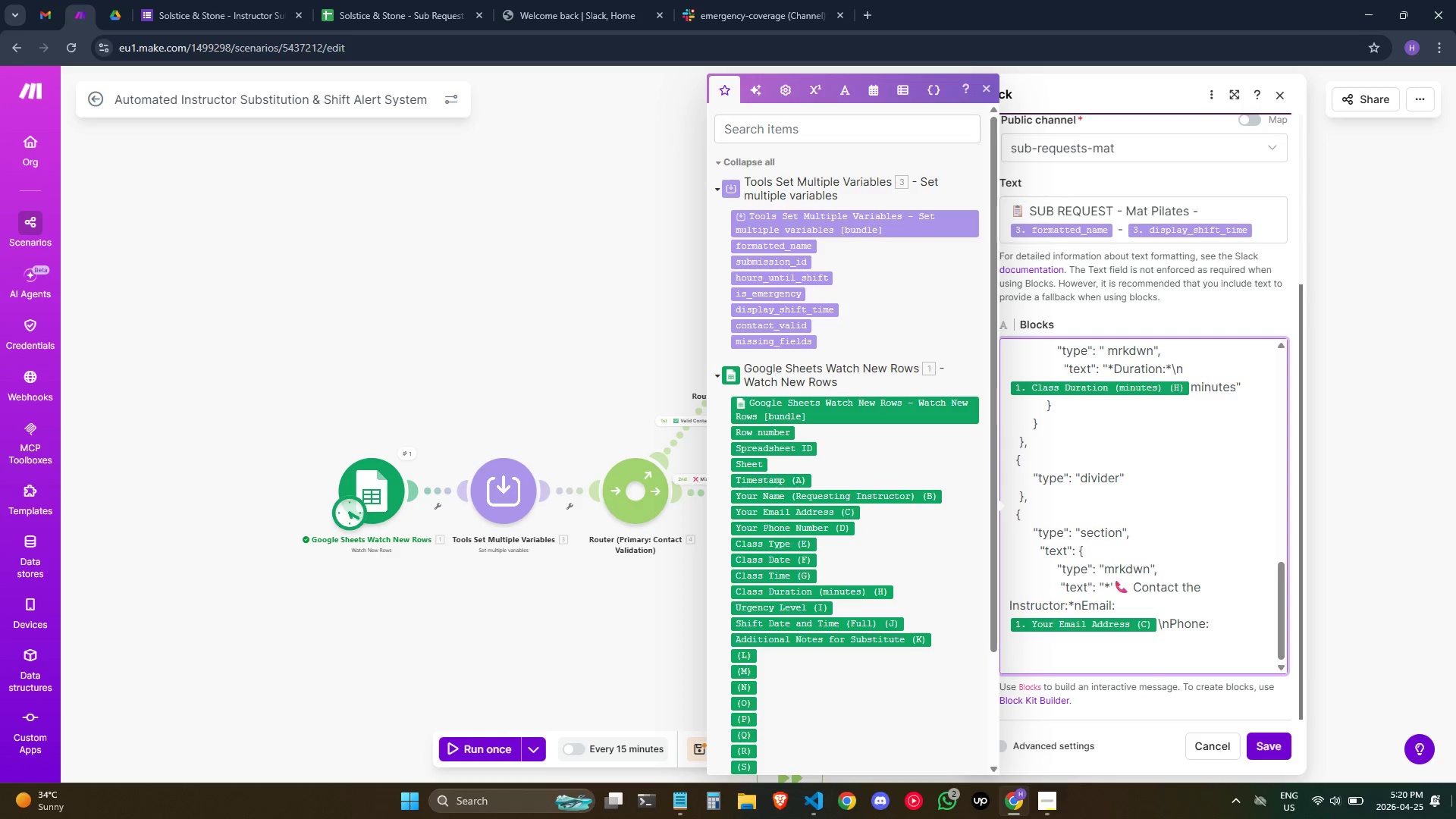 
left_click([803, 526])
 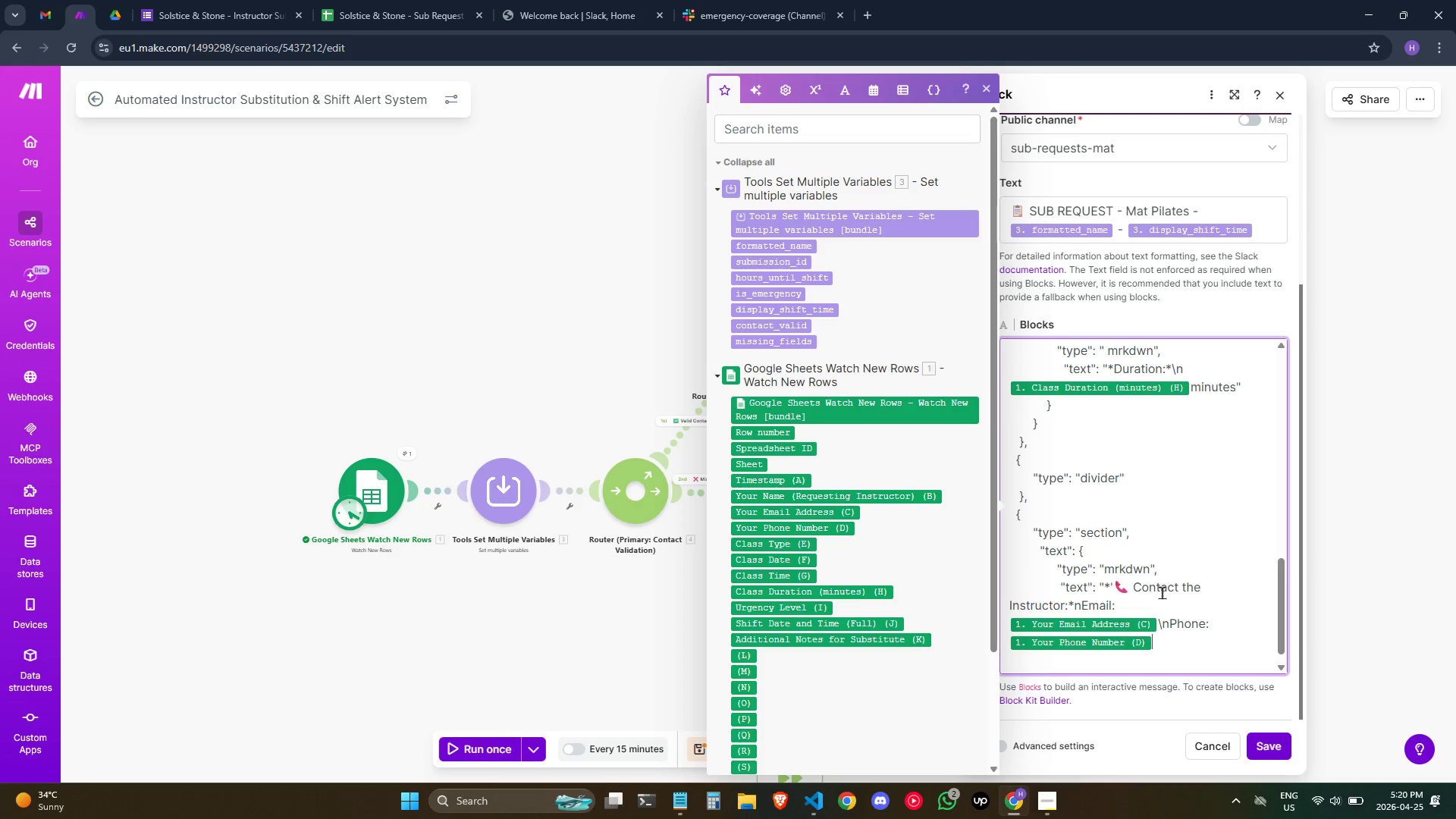 
scroll: coordinate [1172, 601], scroll_direction: down, amount: 2.0
 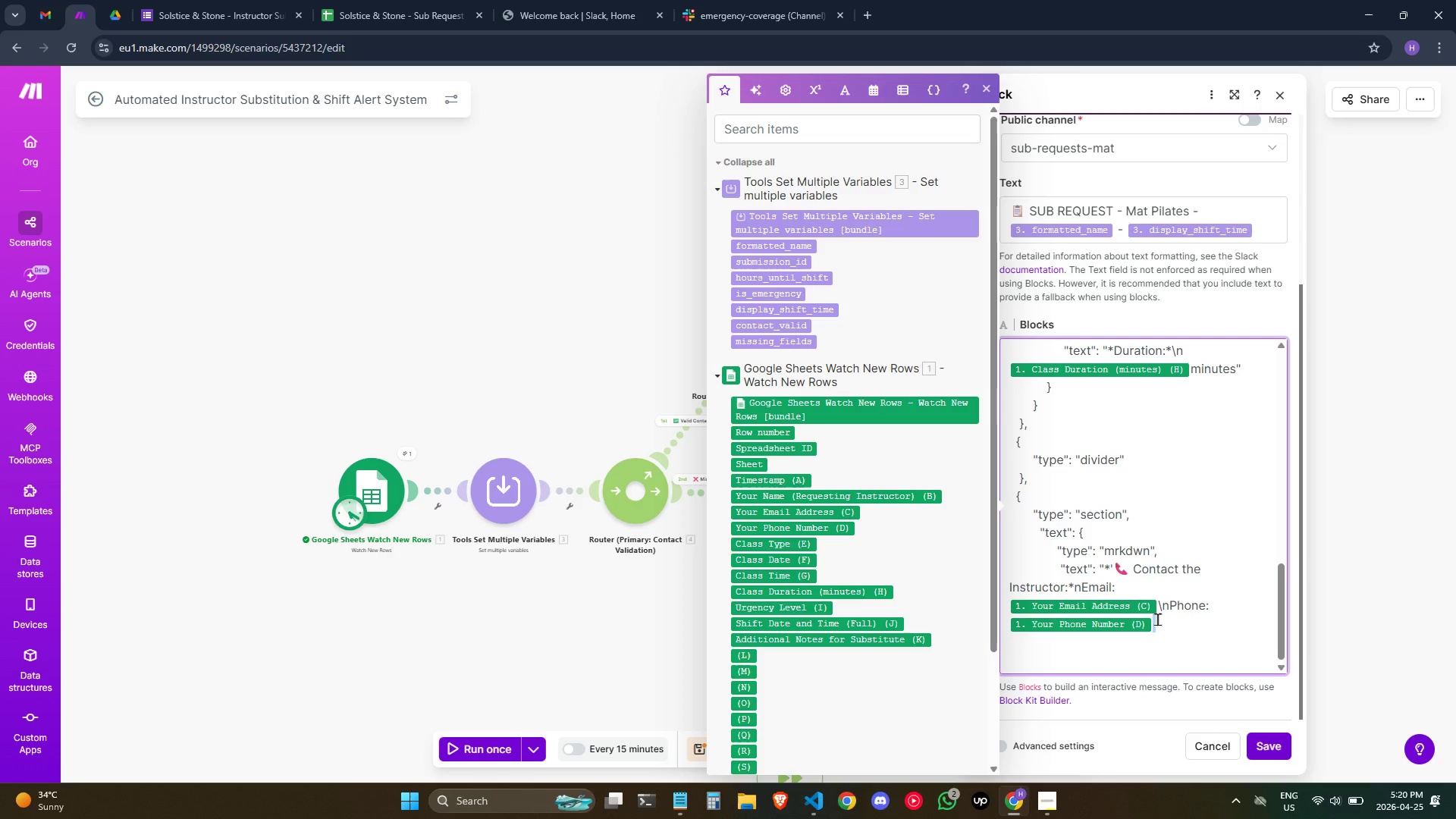 
key(Enter)
 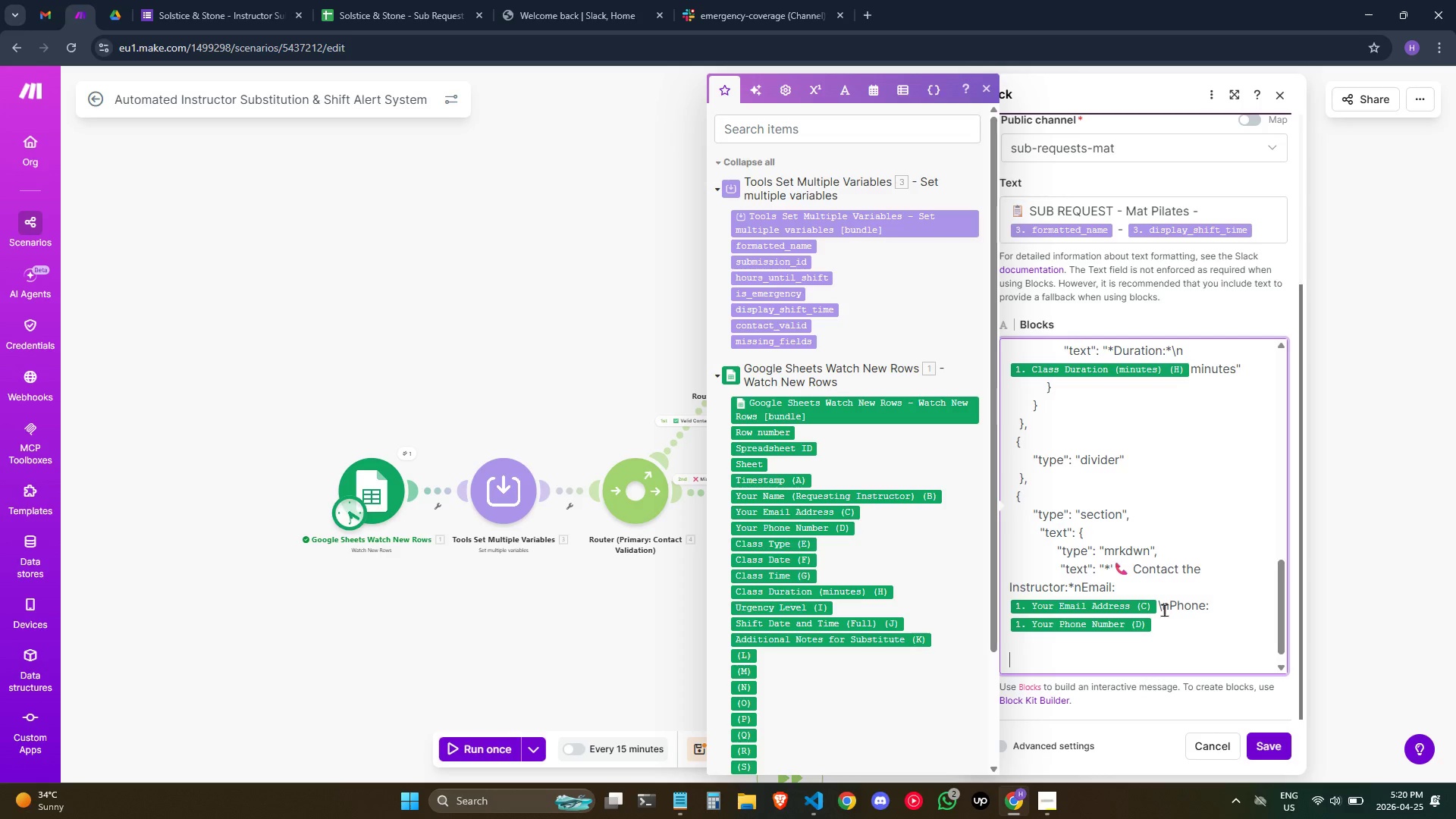 
wait(5.64)
 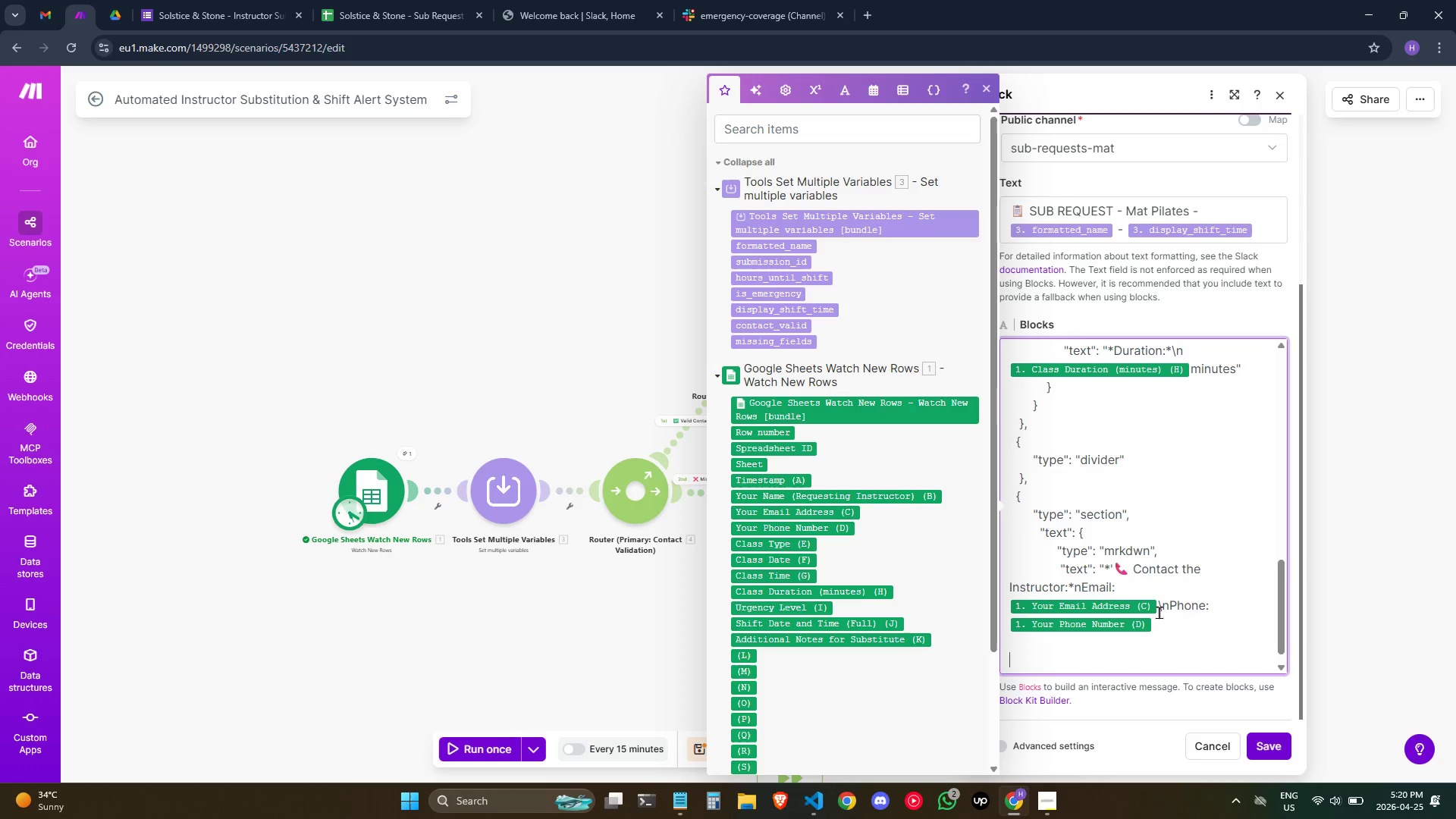 
hold_key(key=Space, duration=0.53)
 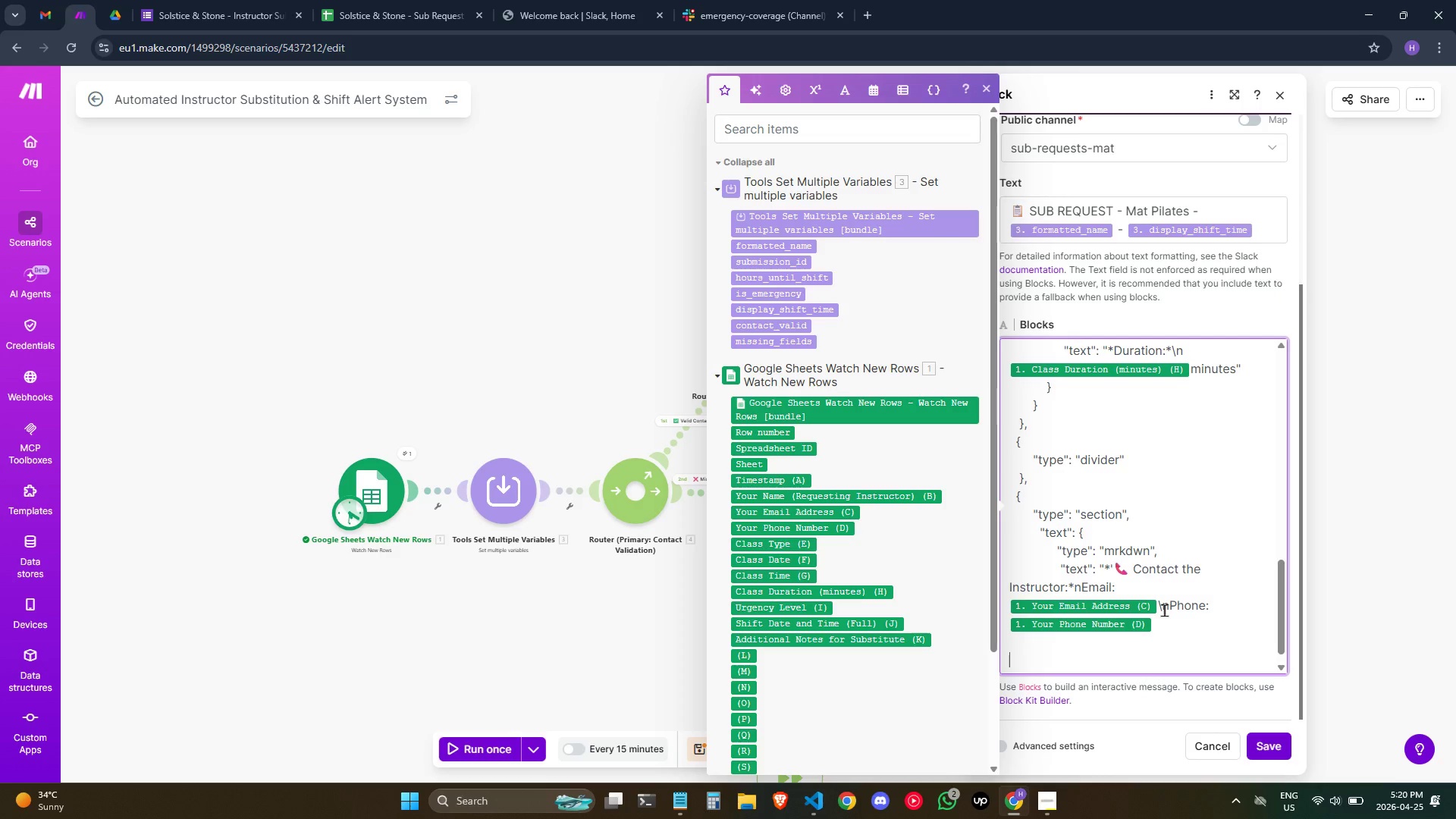 
key(Backspace)
 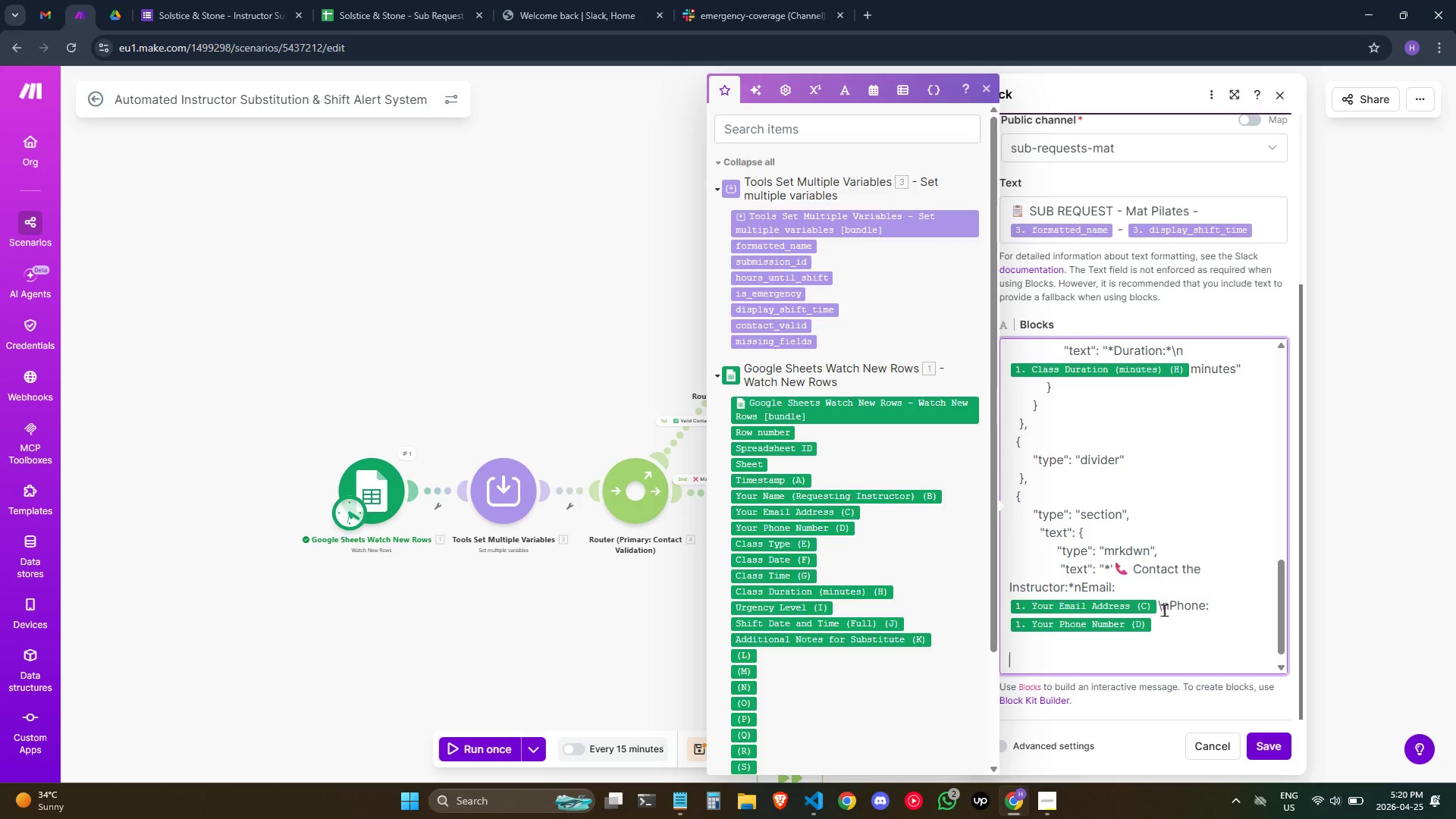 
key(Backspace)
 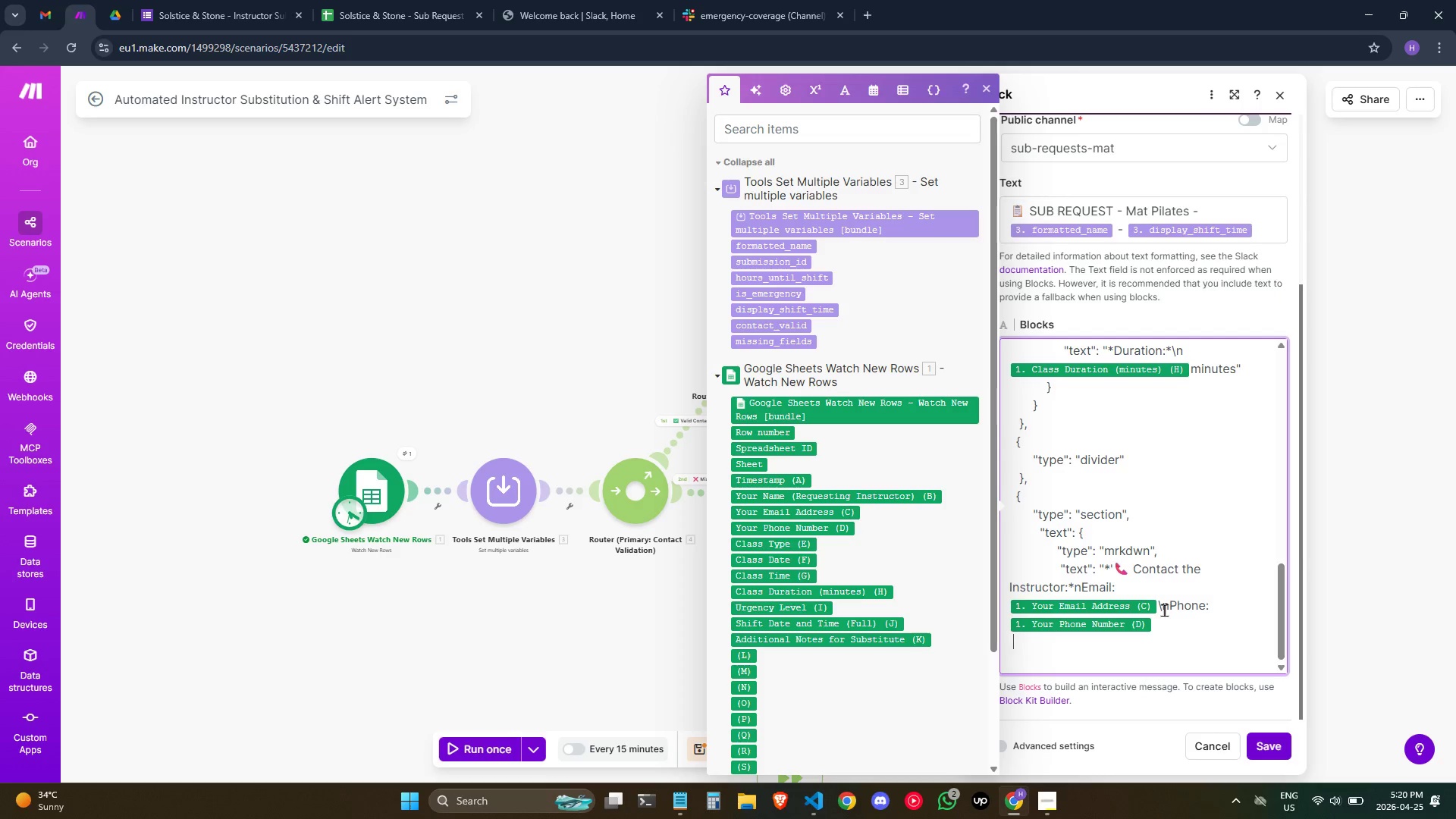 
hold_key(key=Space, duration=0.75)
 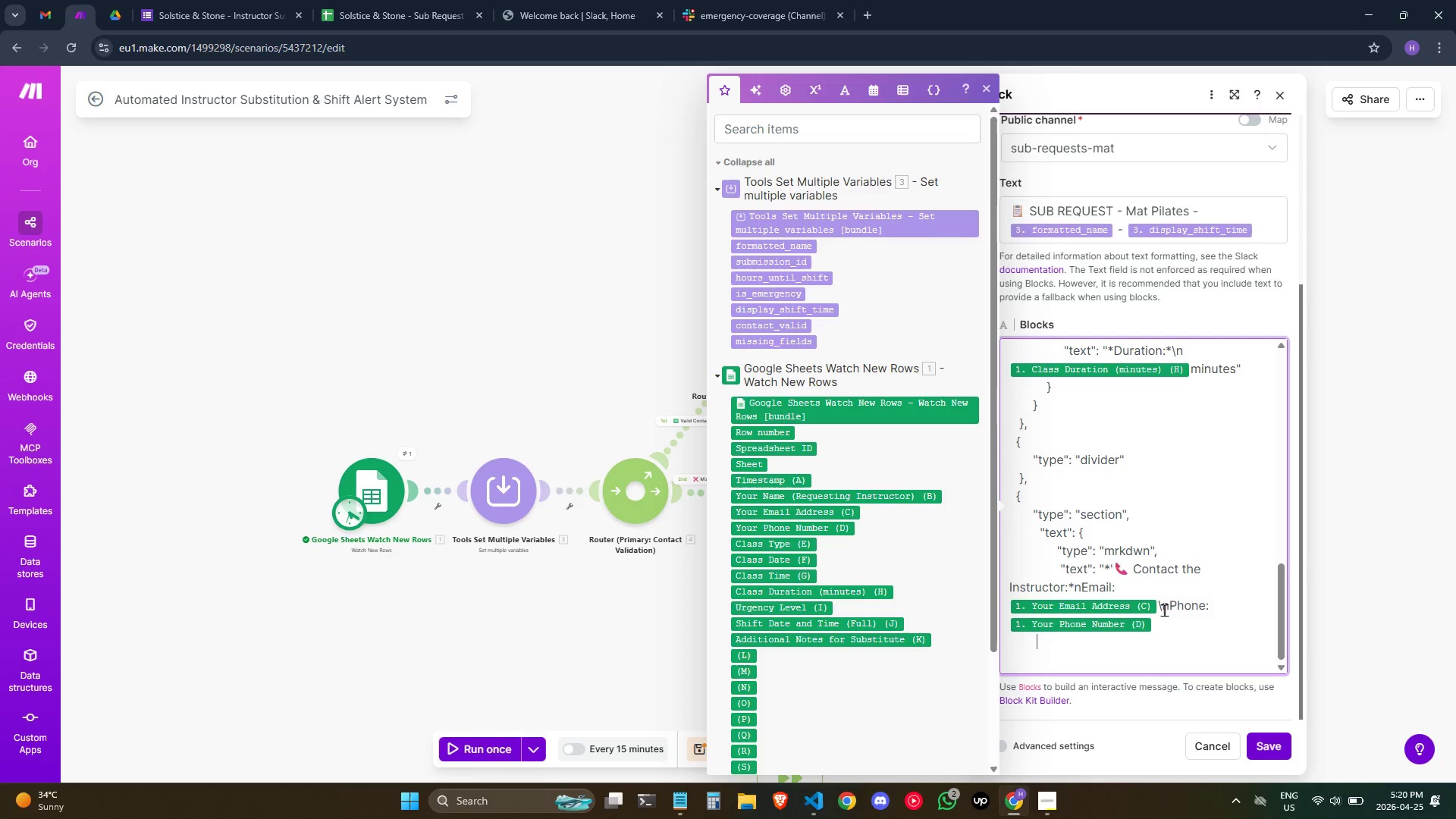 
key(Space)
 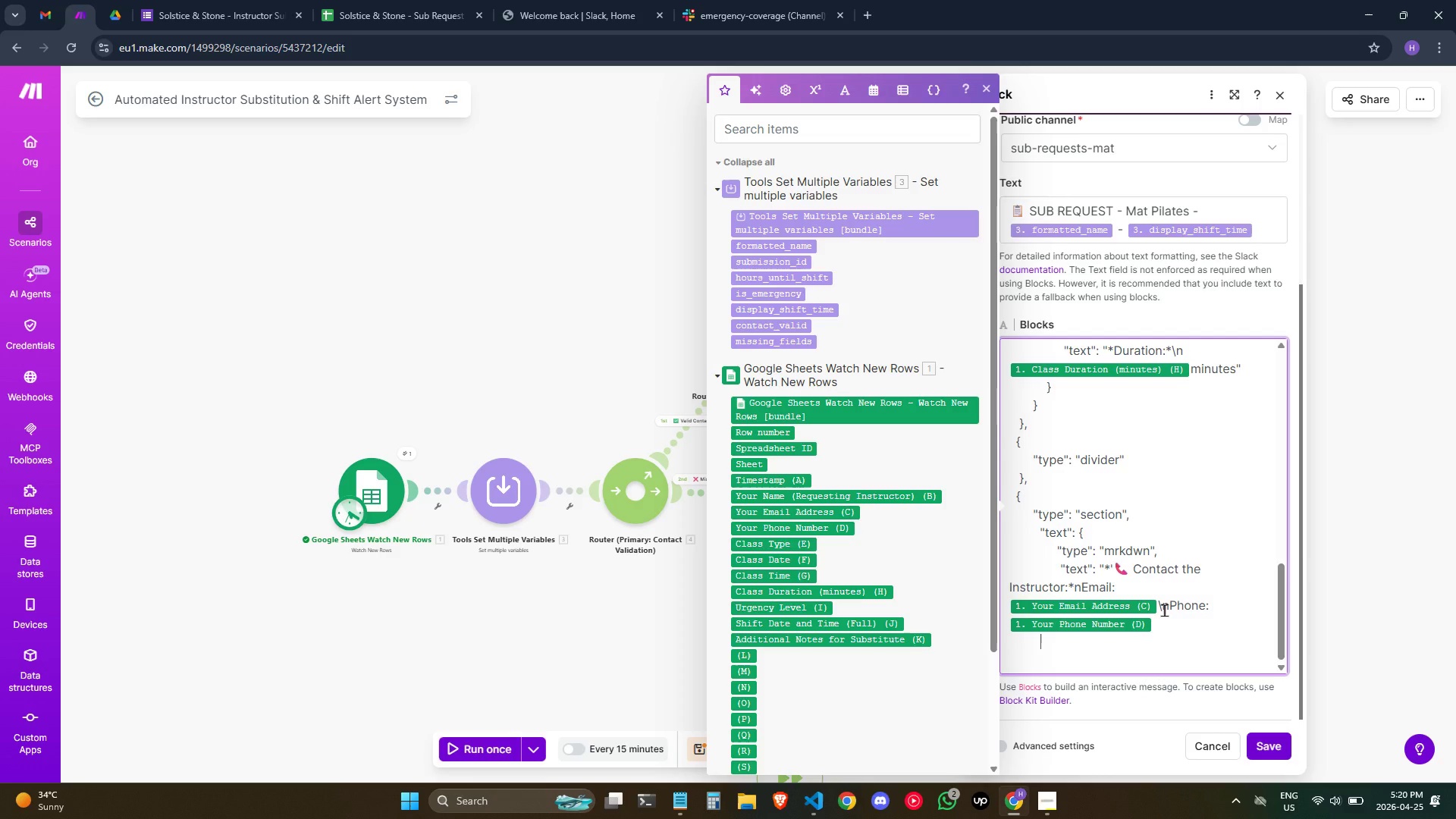 
key(Space)
 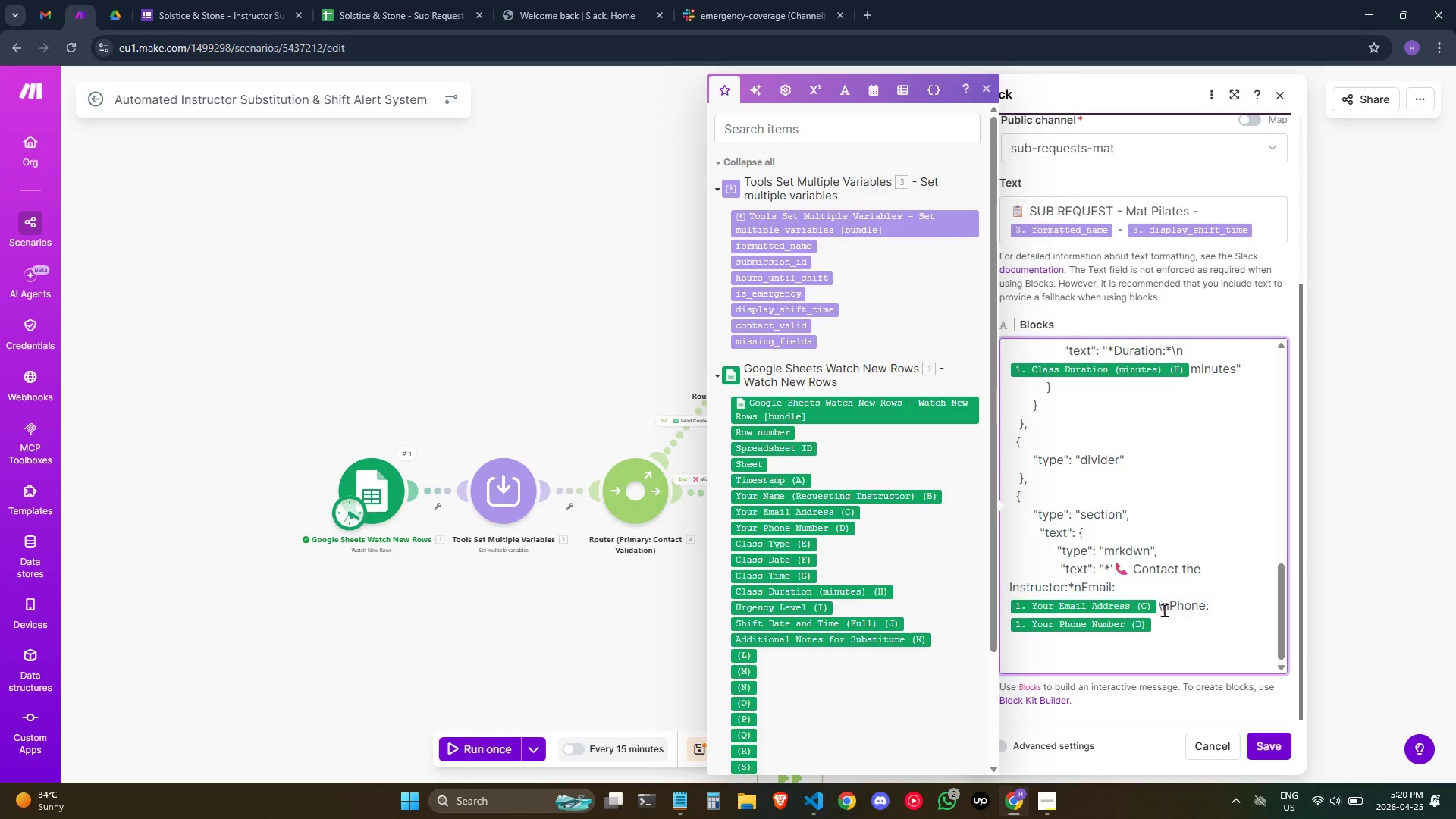 
key(Shift+BracketRight)
 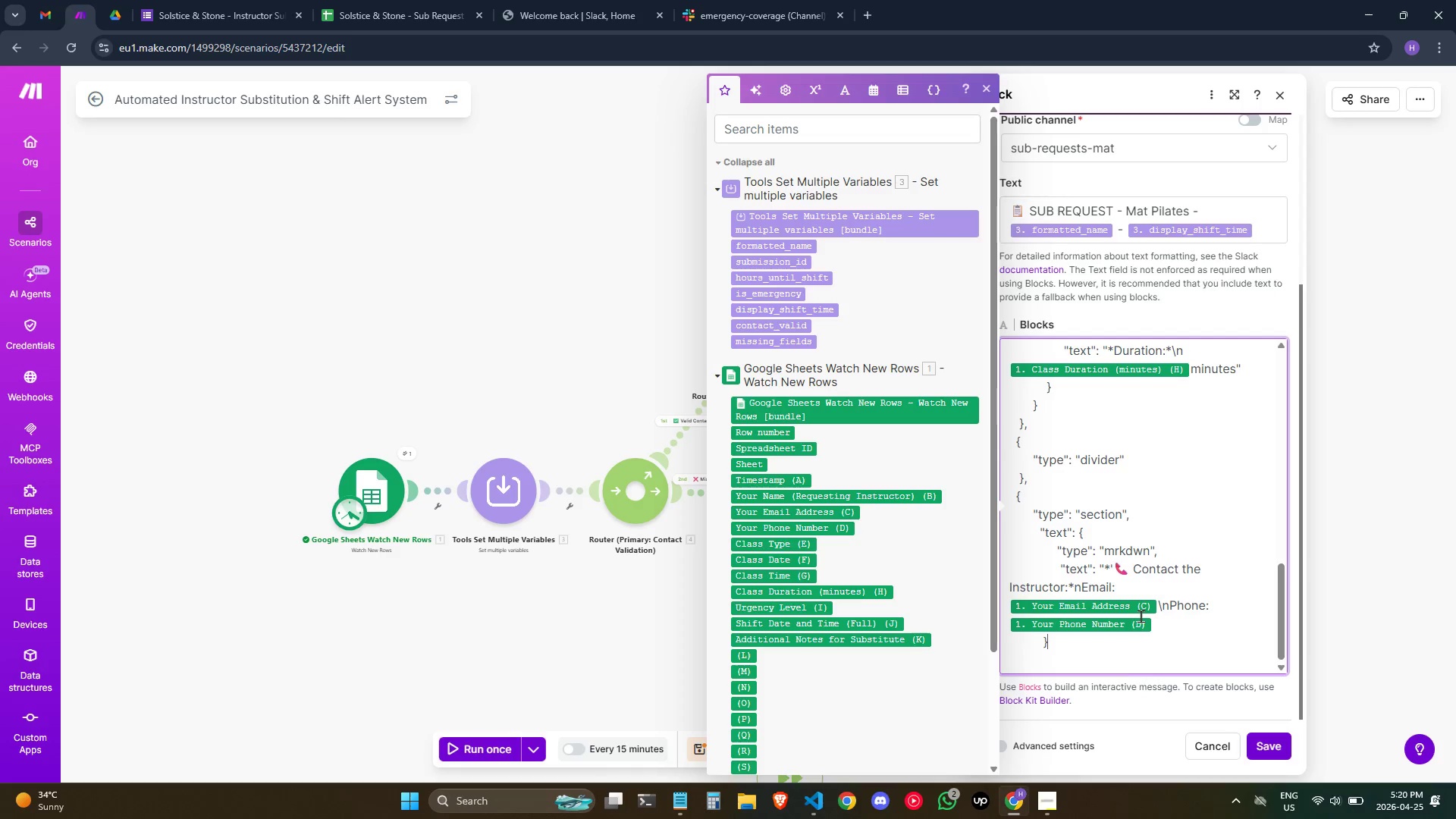 
key(ArrowDown)
 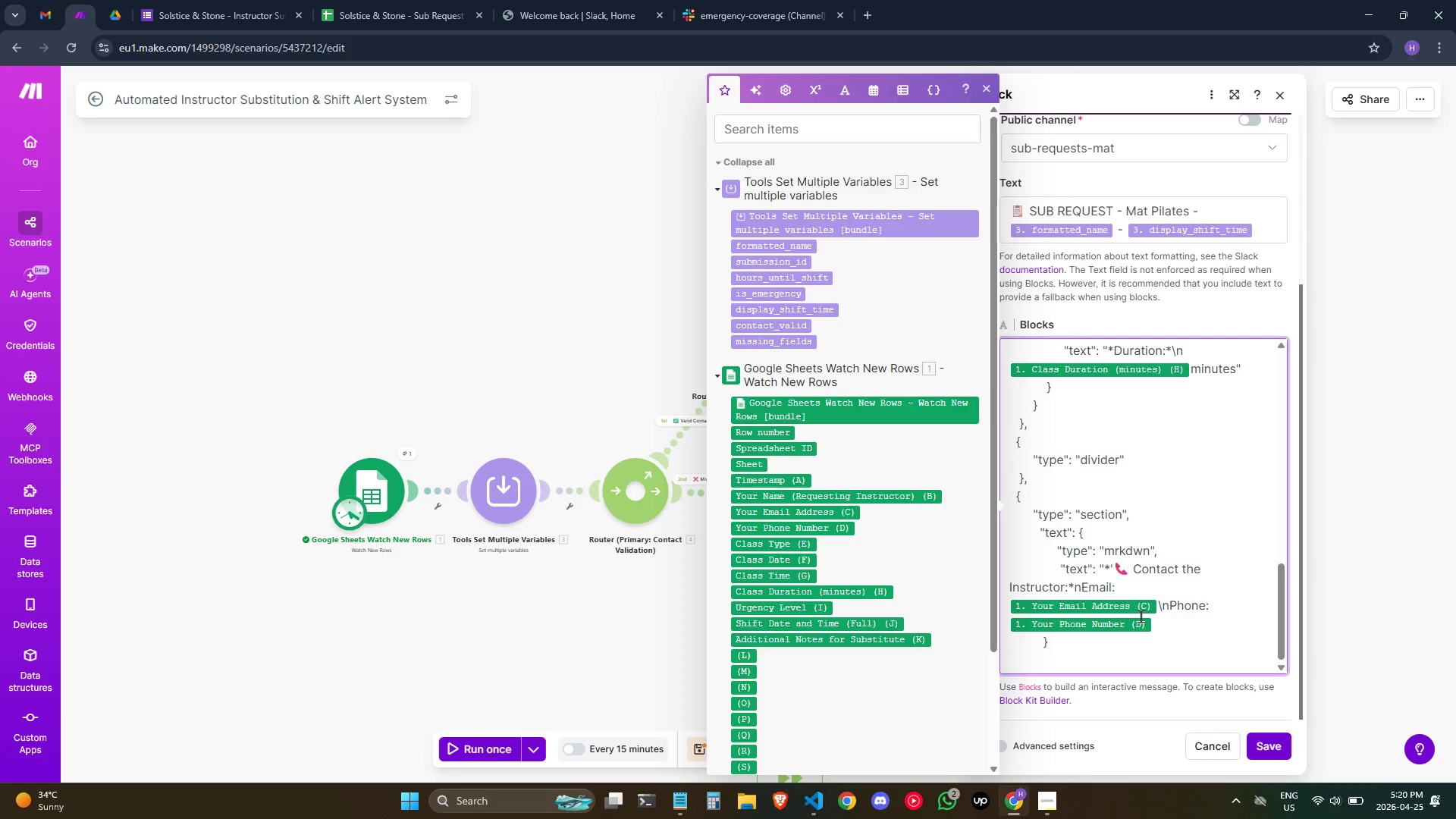 
hold_key(key=Space, duration=0.61)
 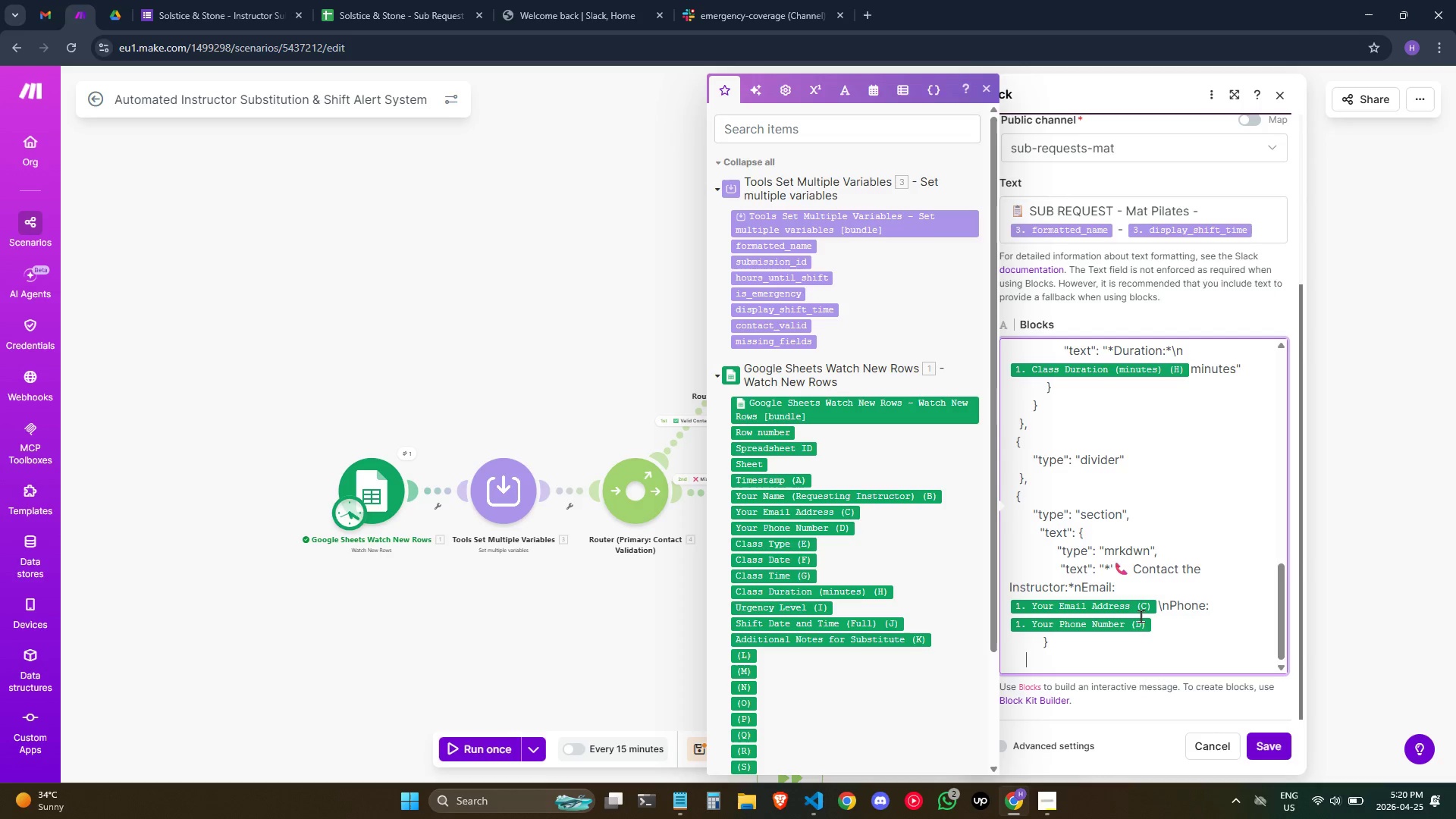 
key(Space)
 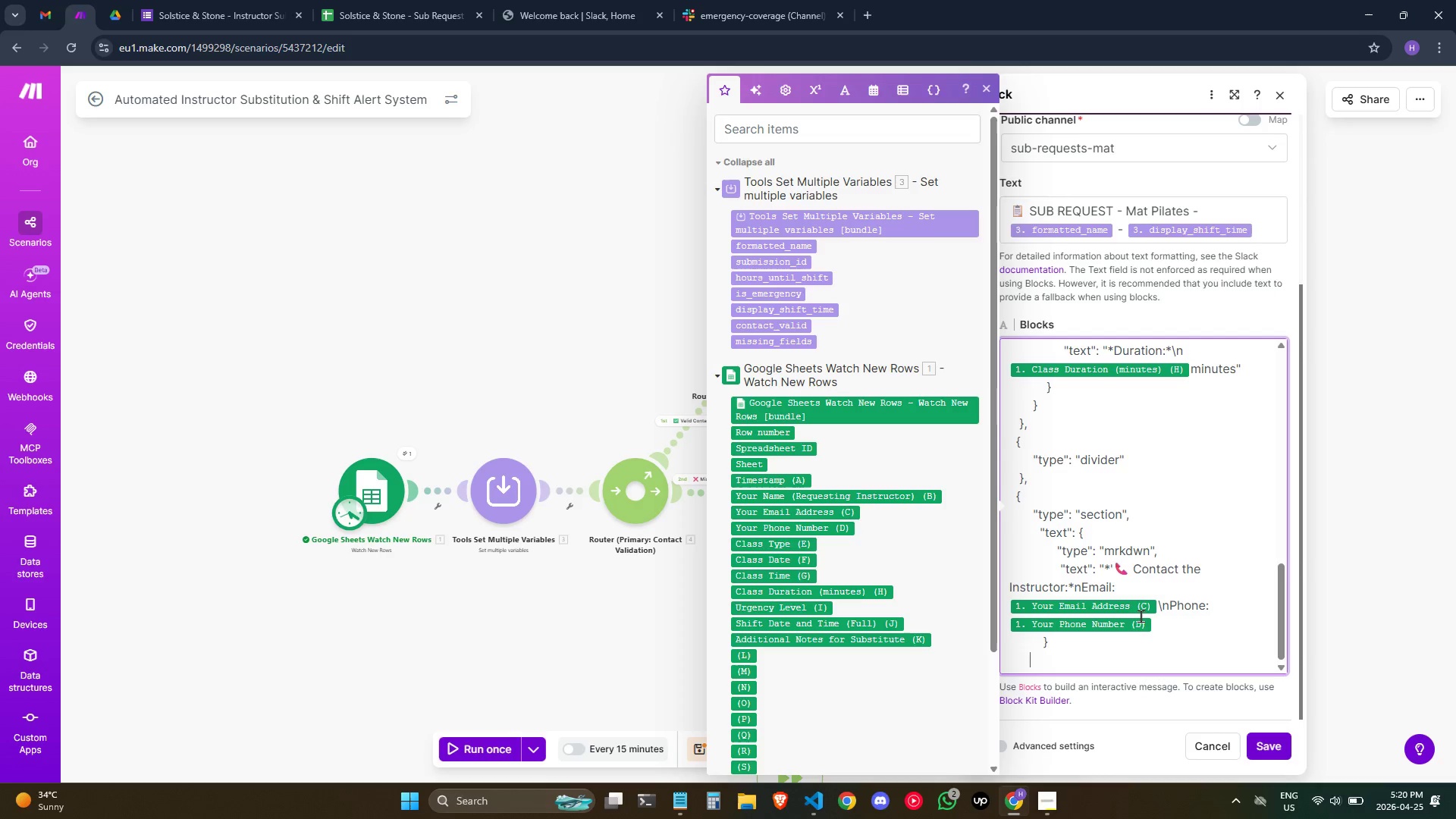 
key(Space)
 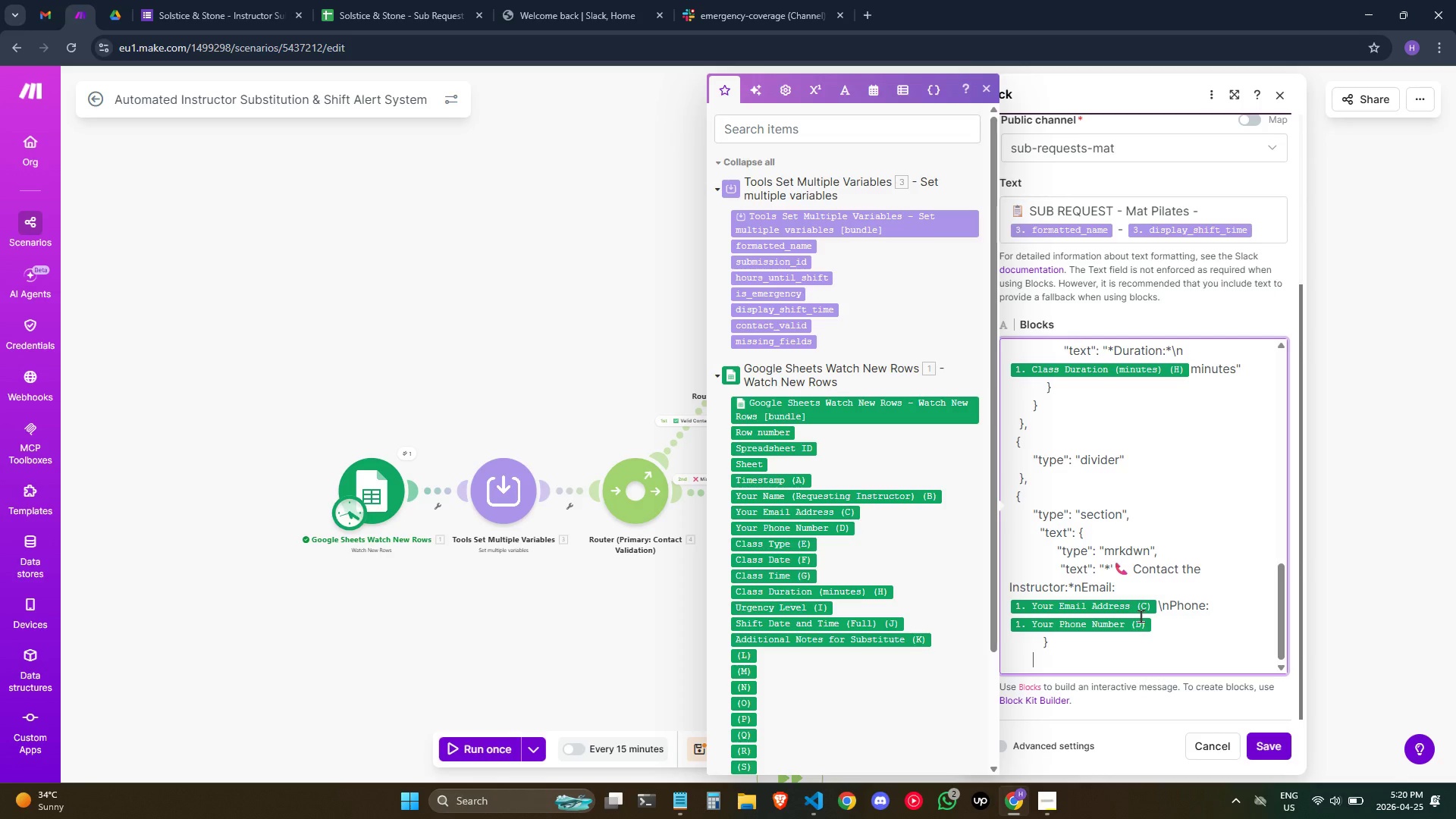 
key(Space)
 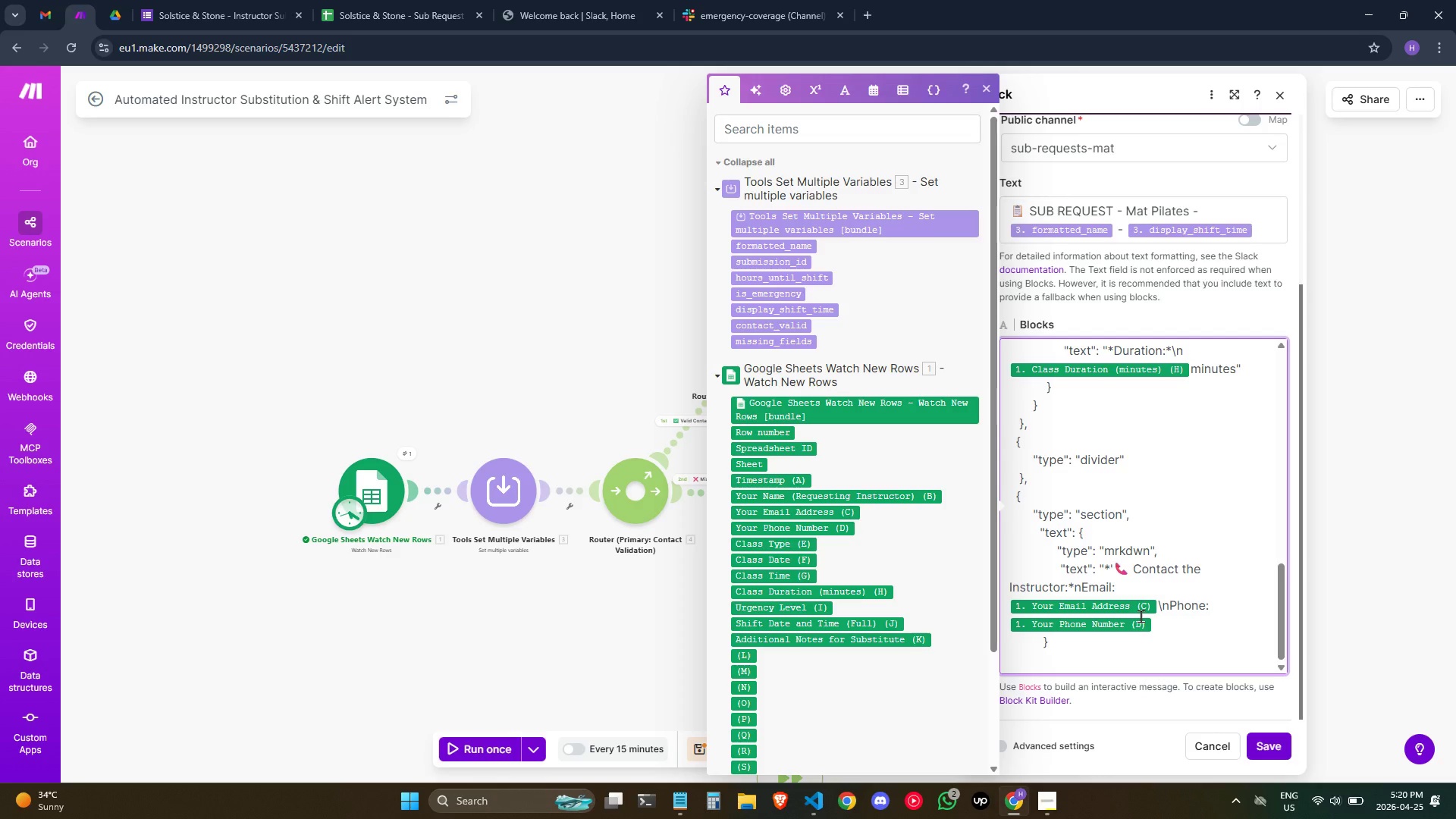 
key(Backspace)
 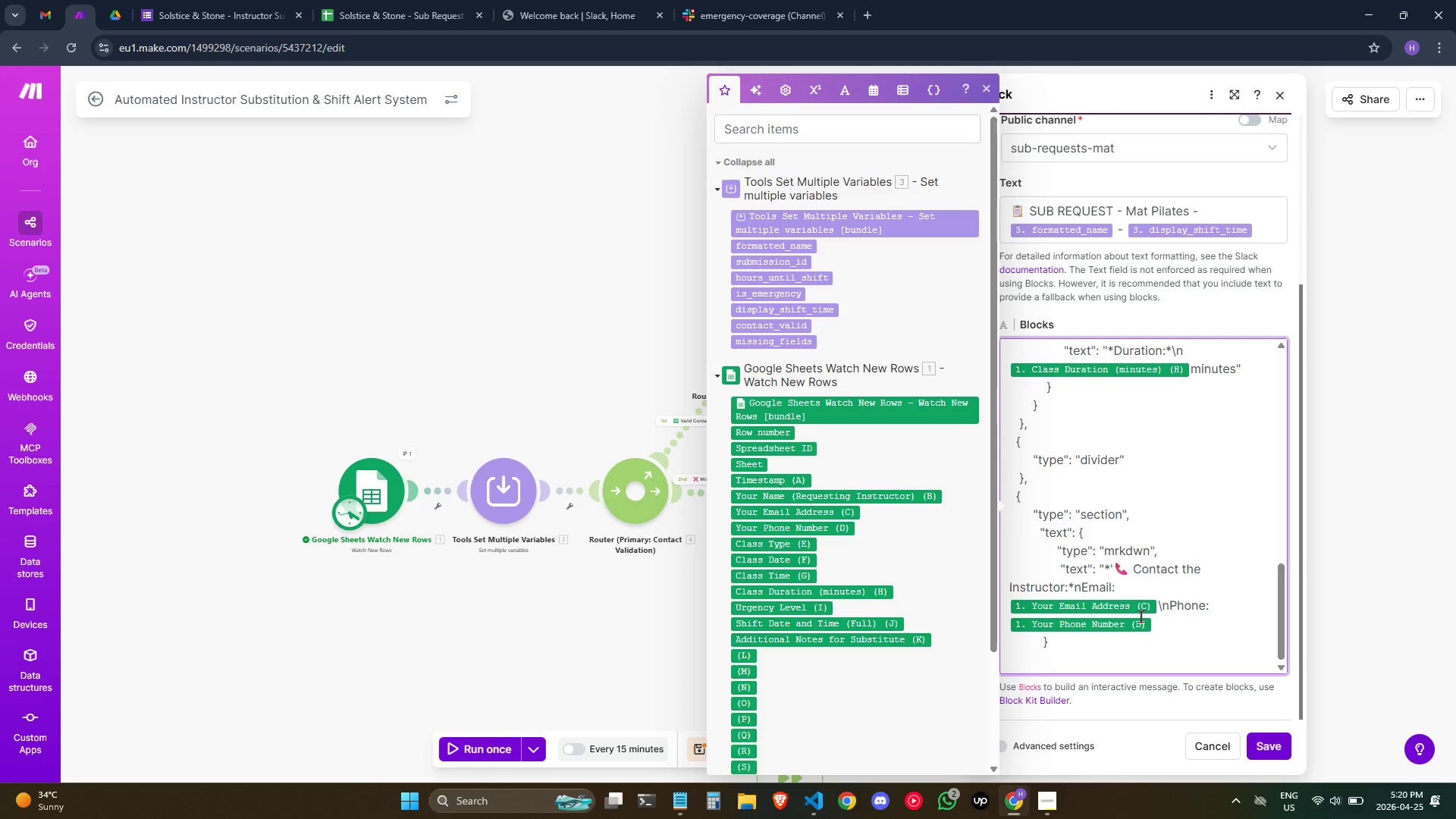 
key(Shift+BracketRight)
 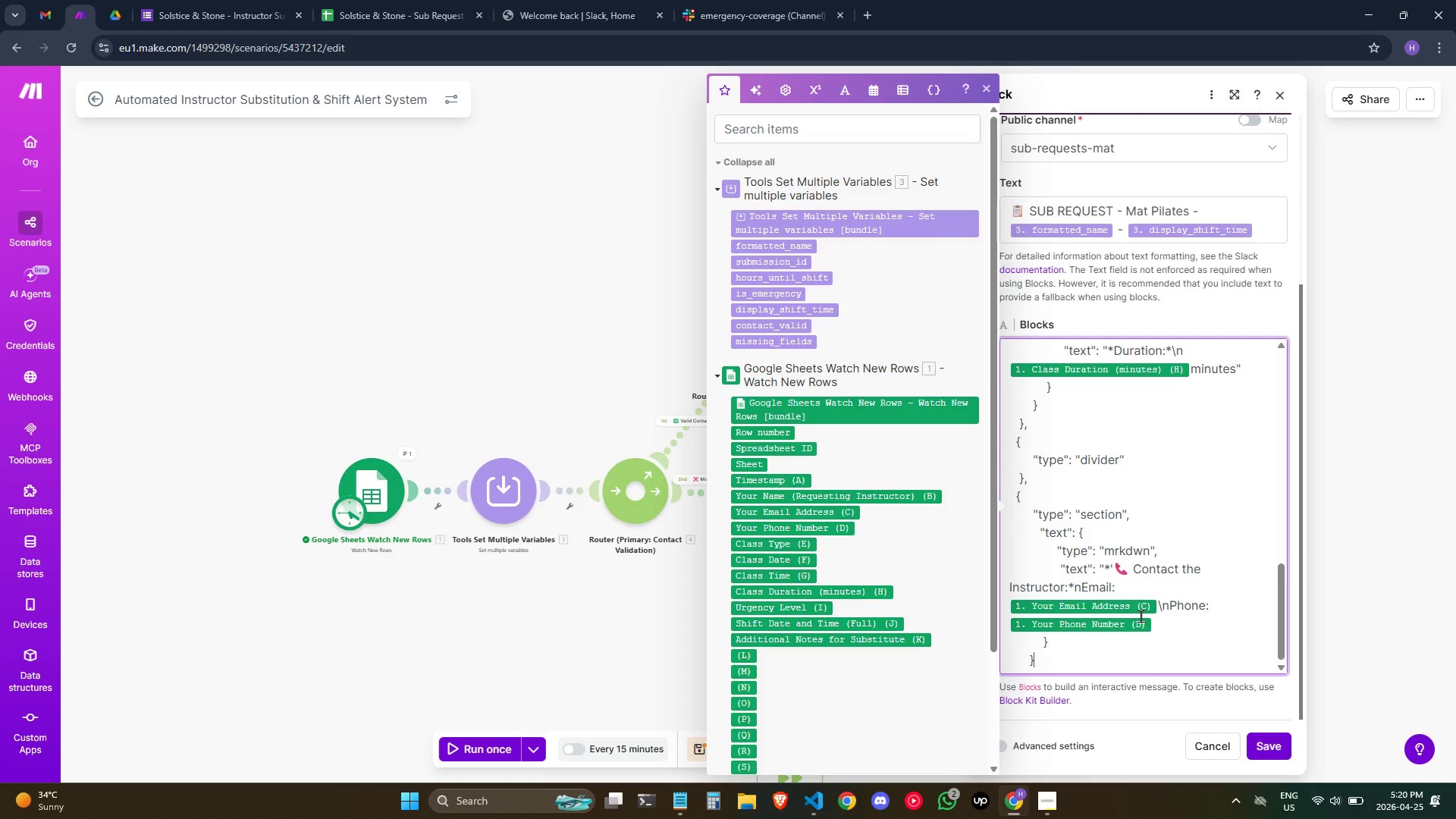 
key(Comma)
 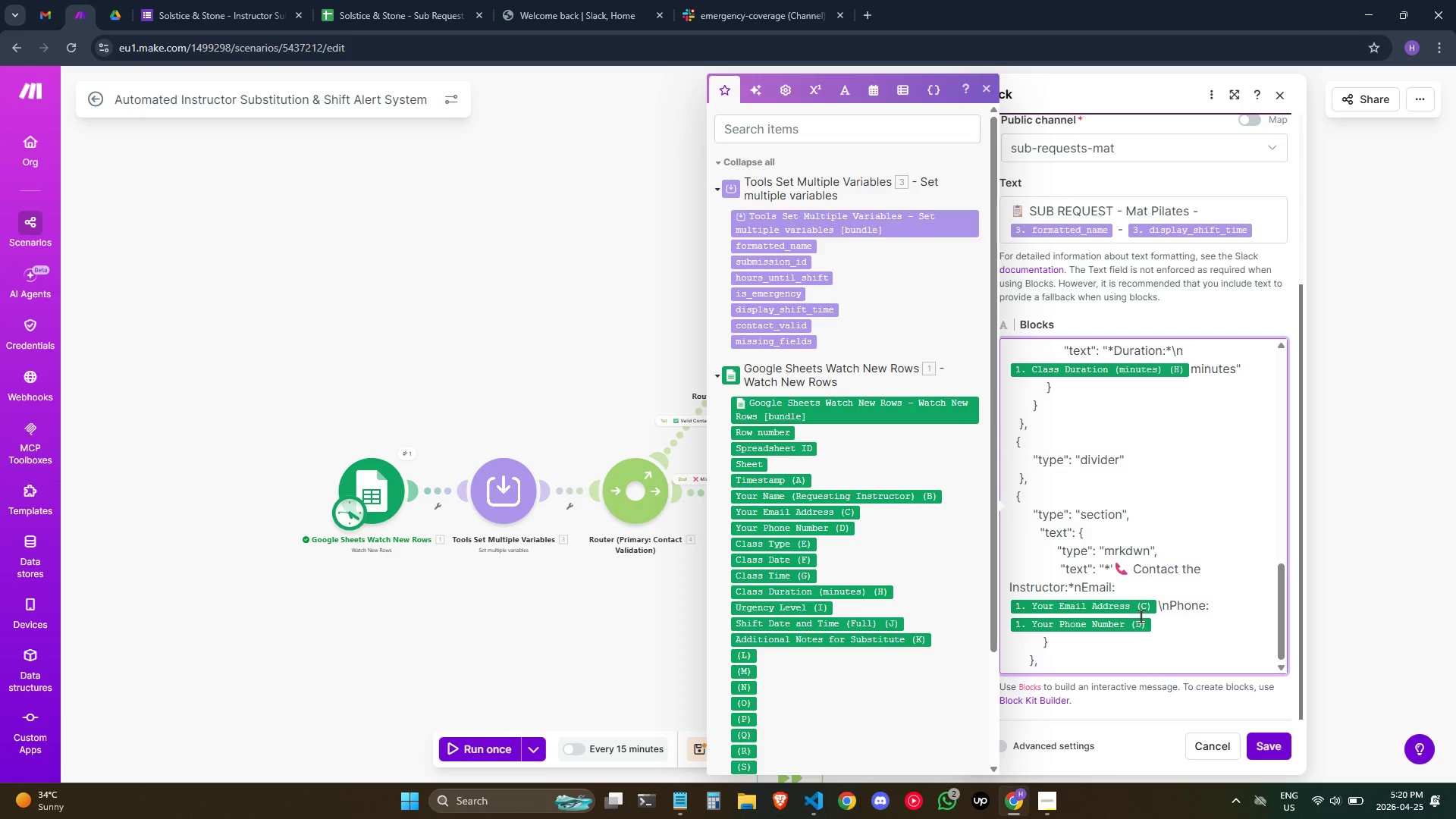 
key(Enter)
 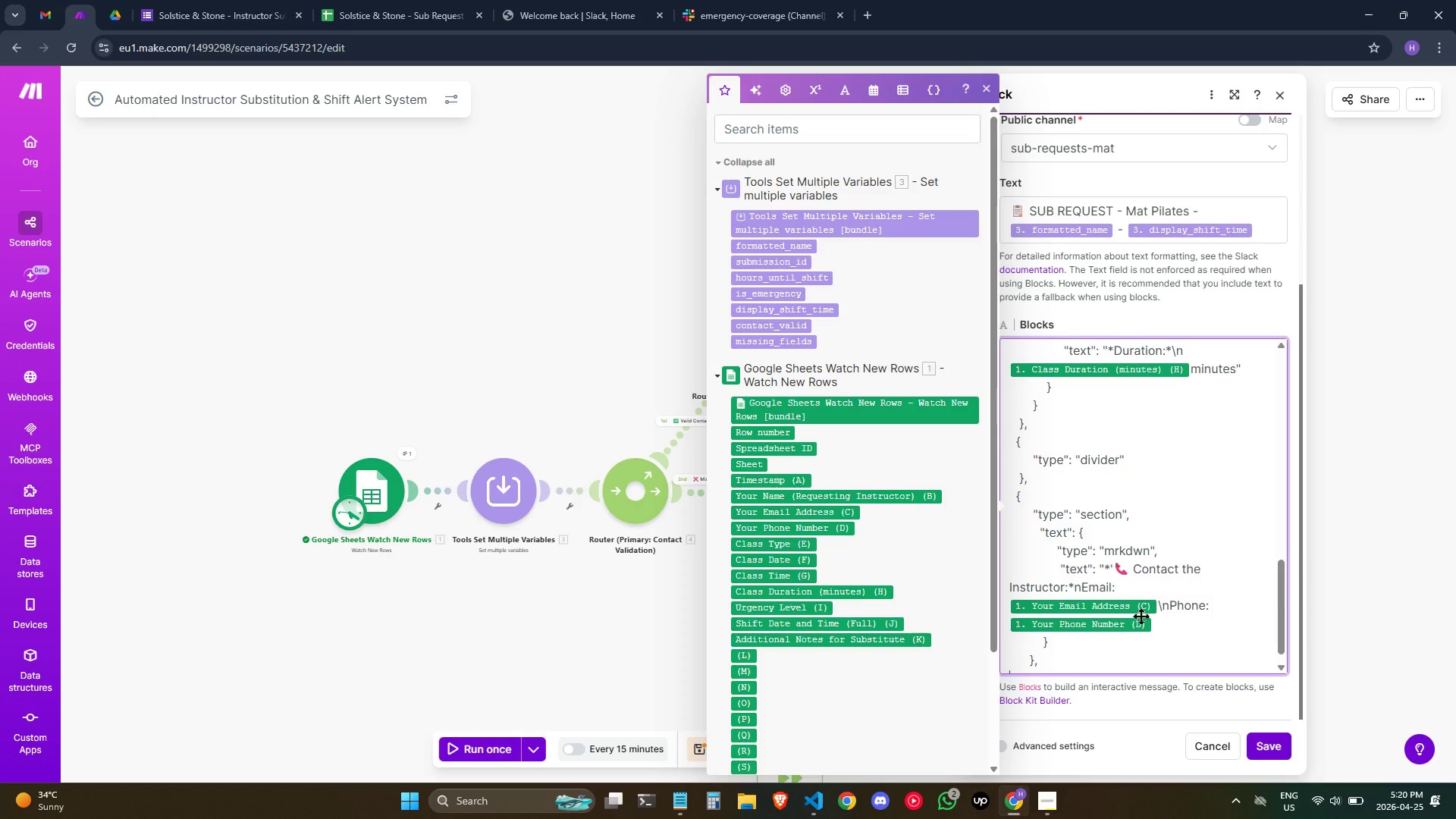 
hold_key(key=Space, duration=0.55)
 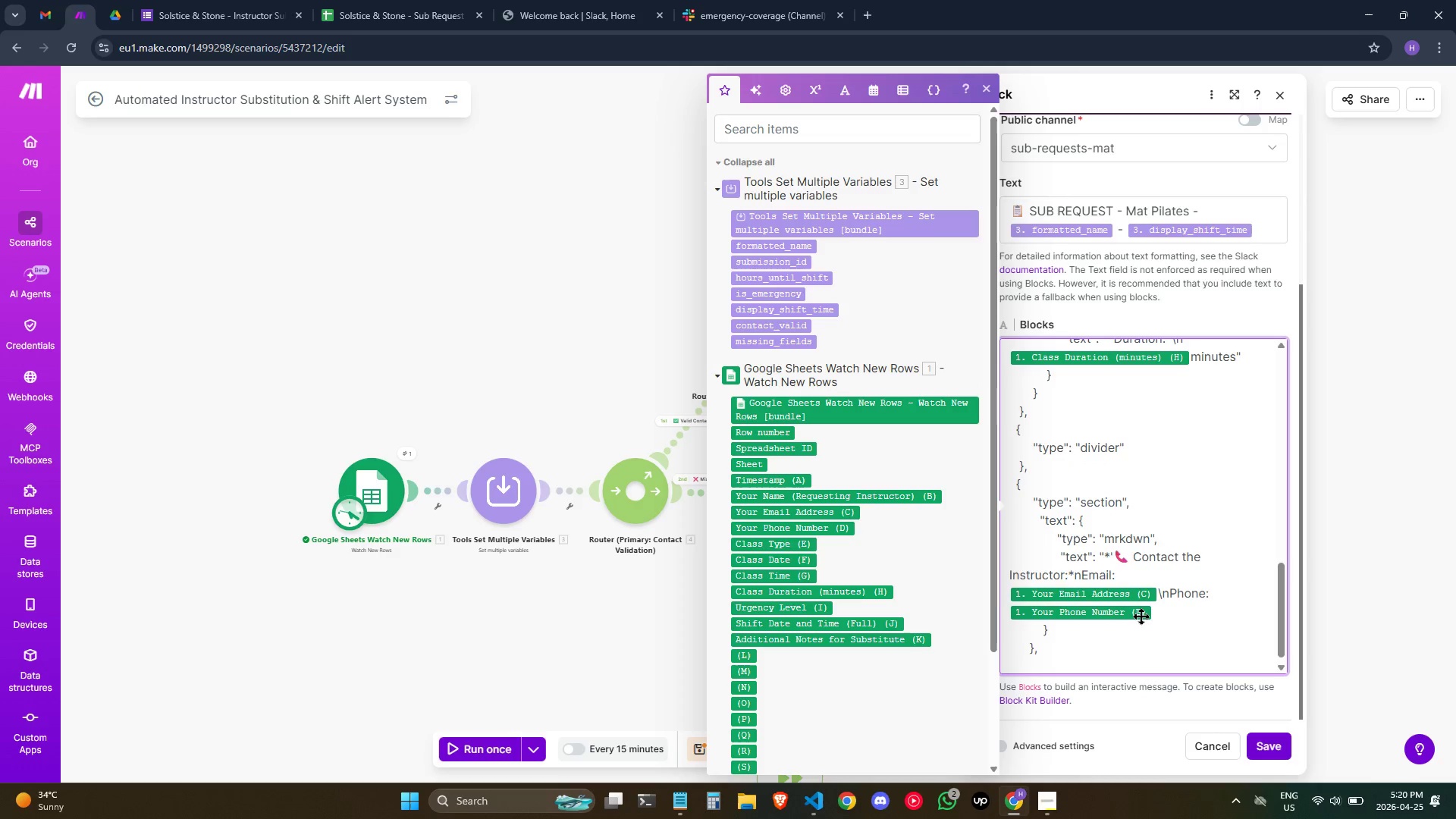 
key(Space)
 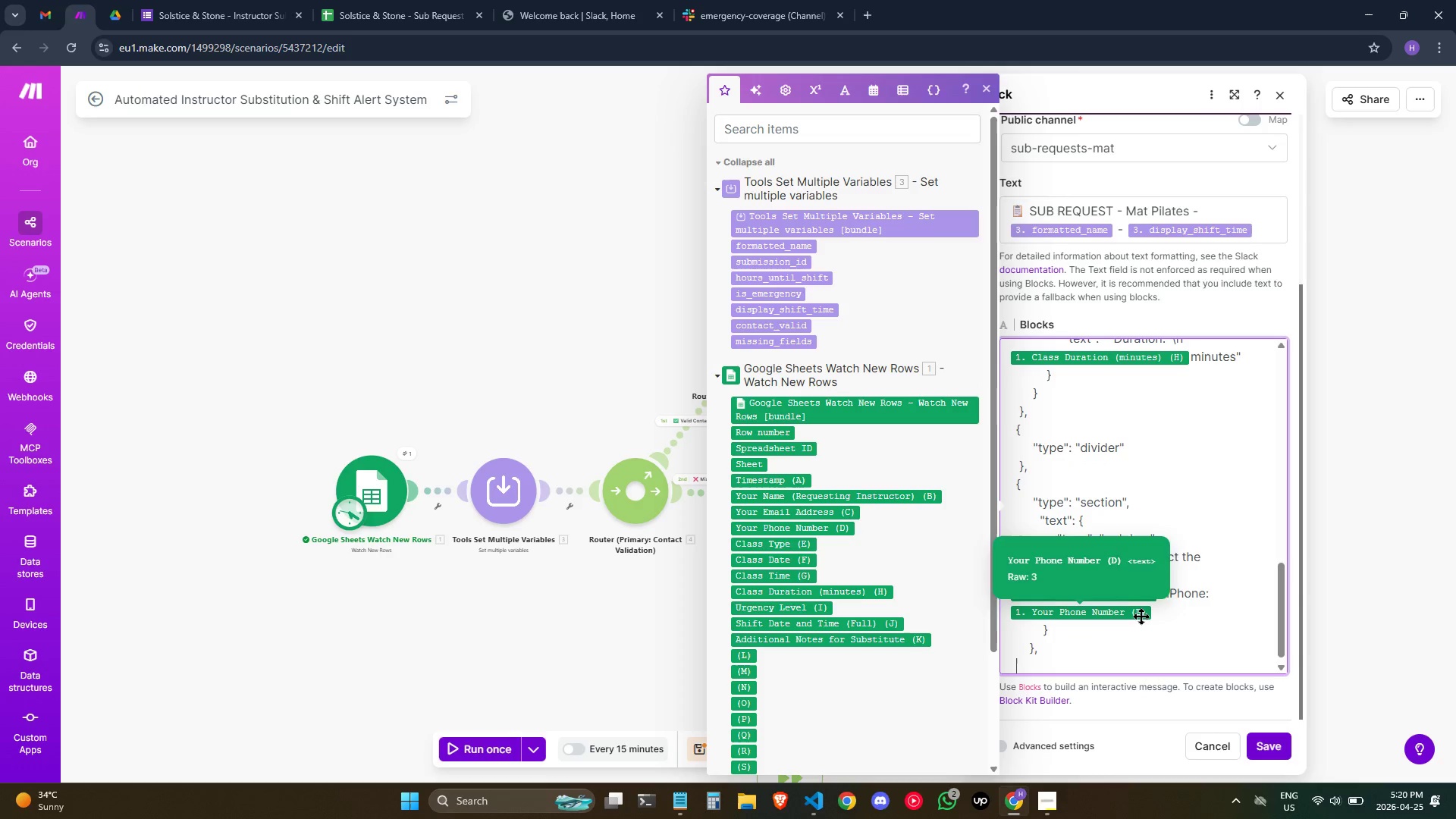 
key(Space)
 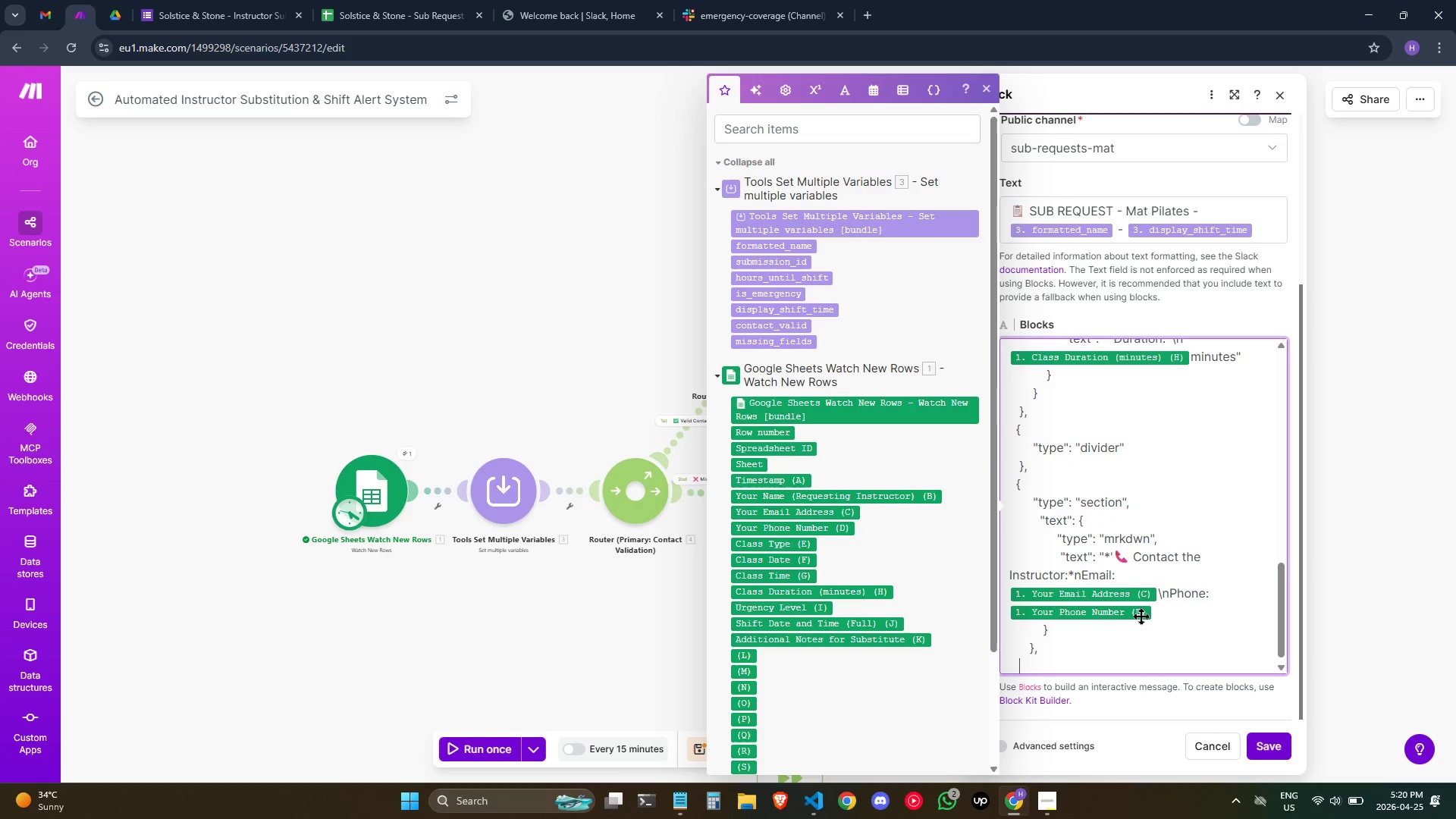 
key(Space)
 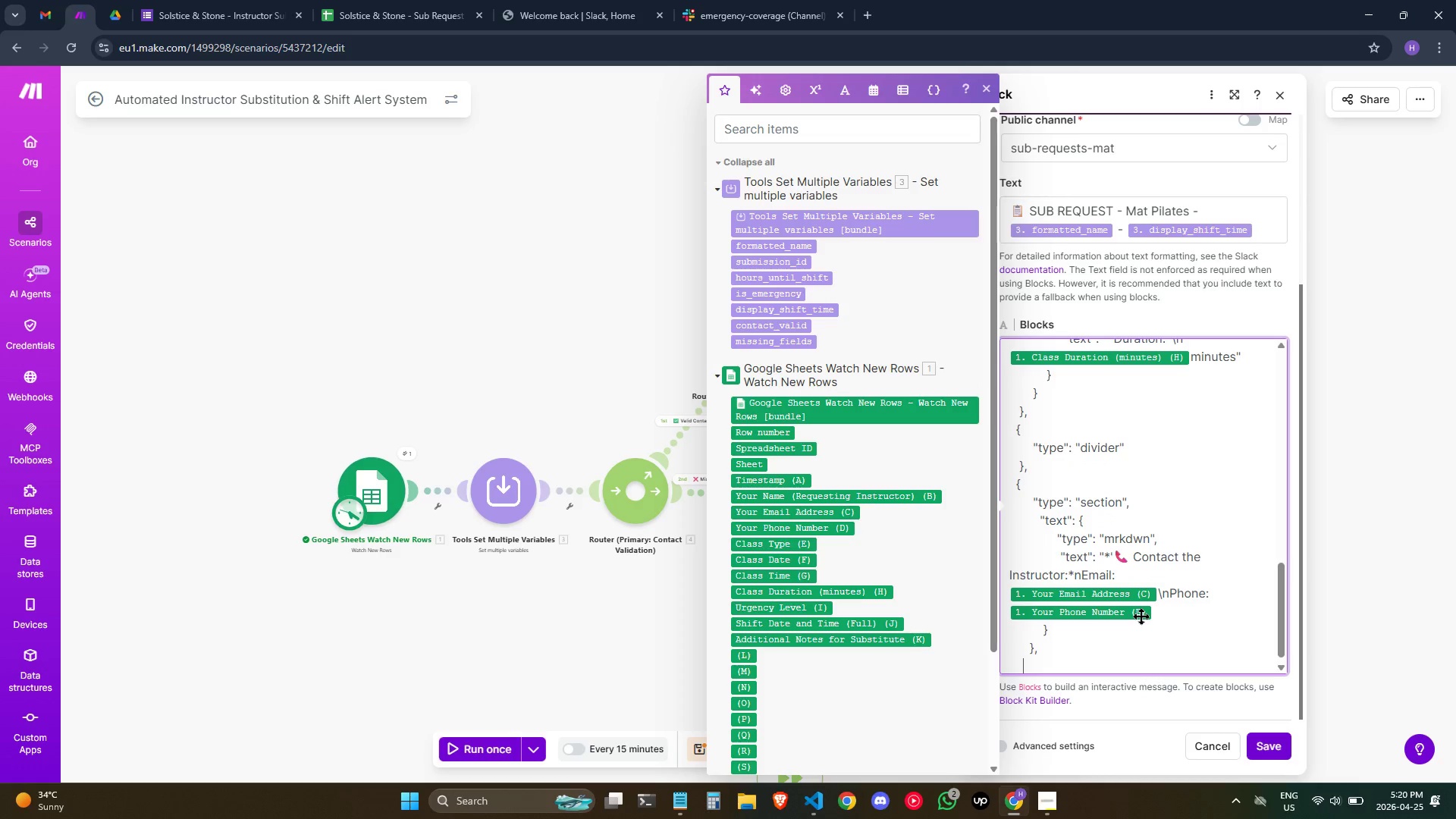 
key(Space)
 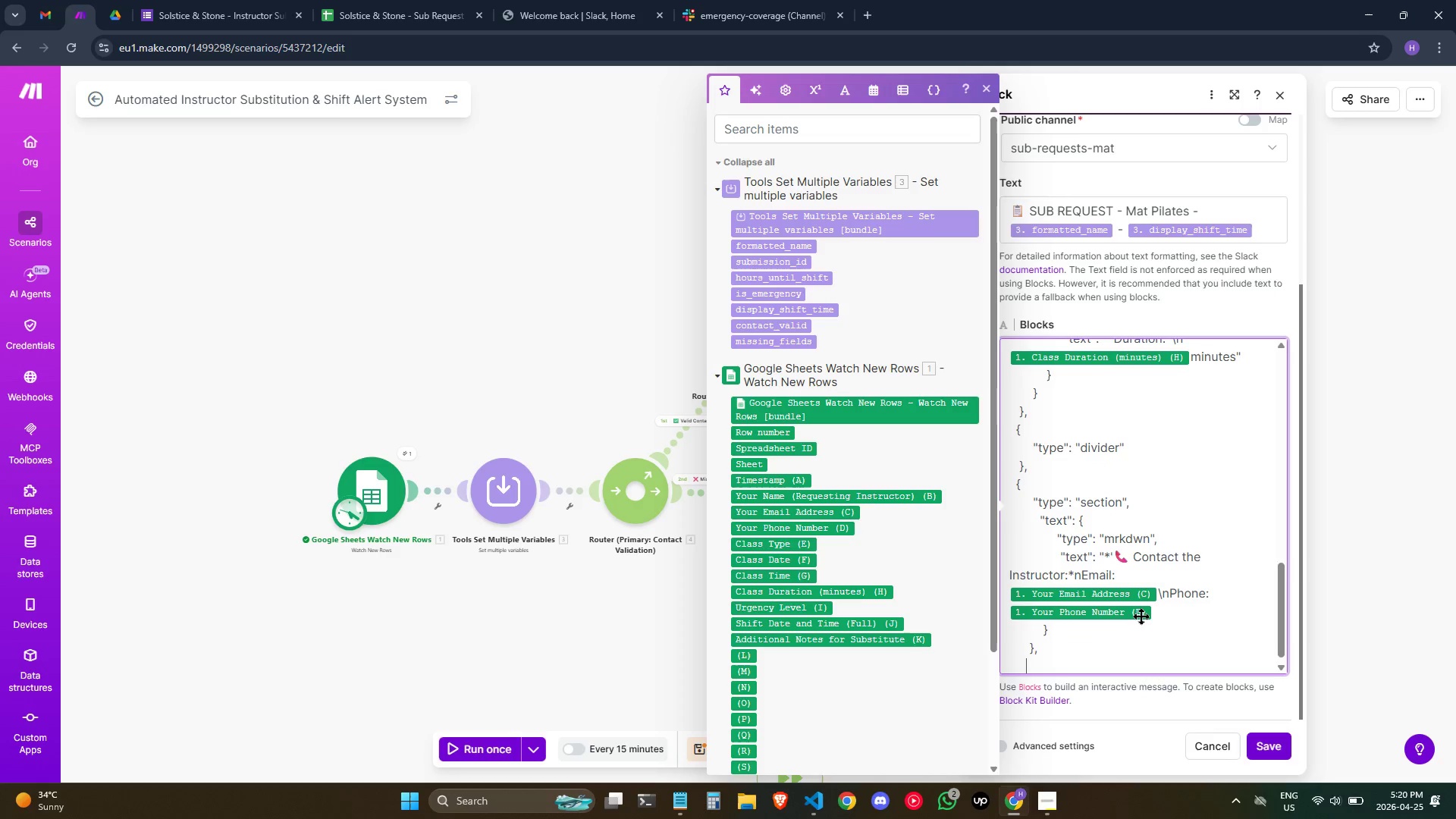 
key(Shift+BracketLeft)
 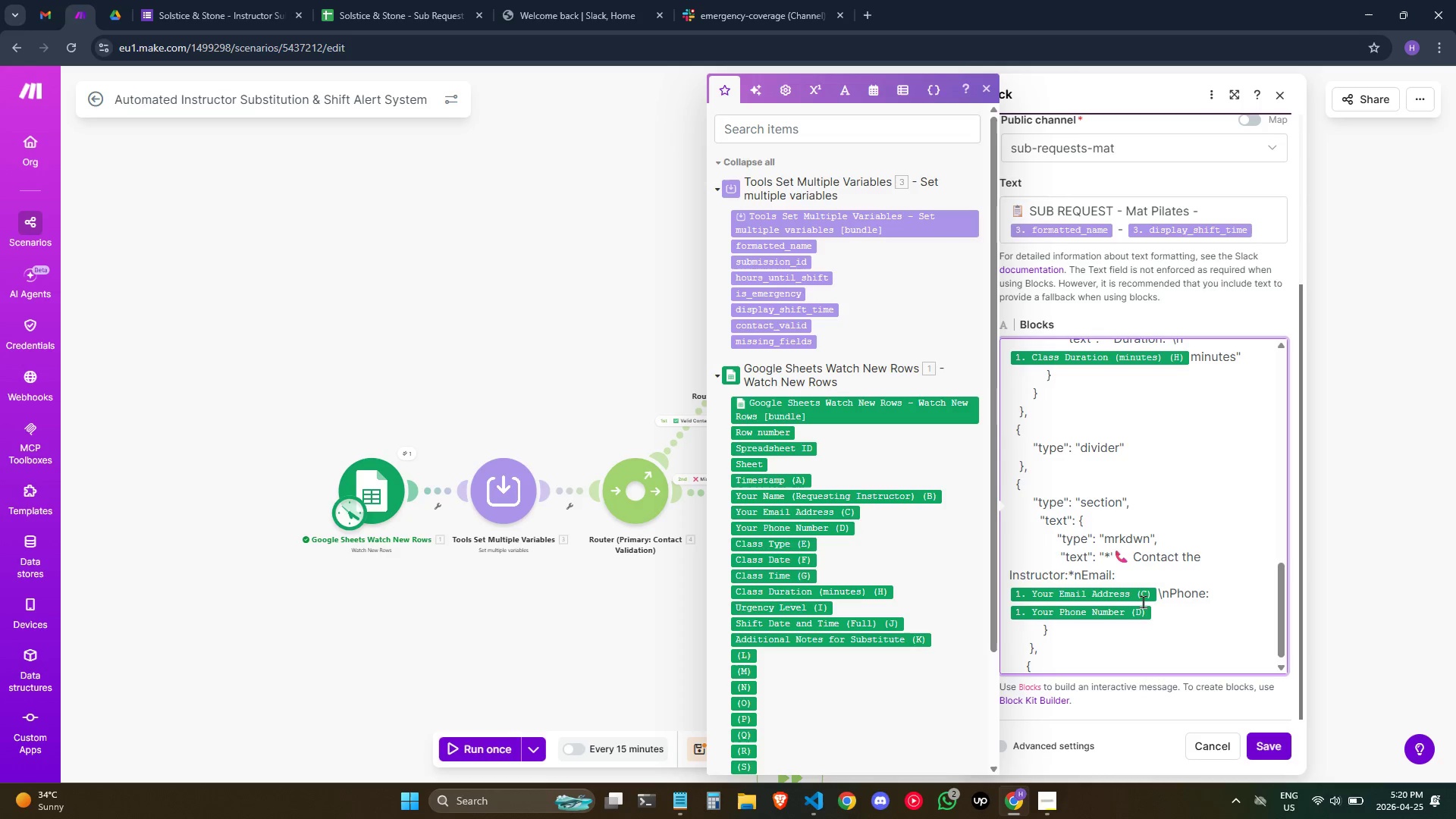 
key(Enter)
 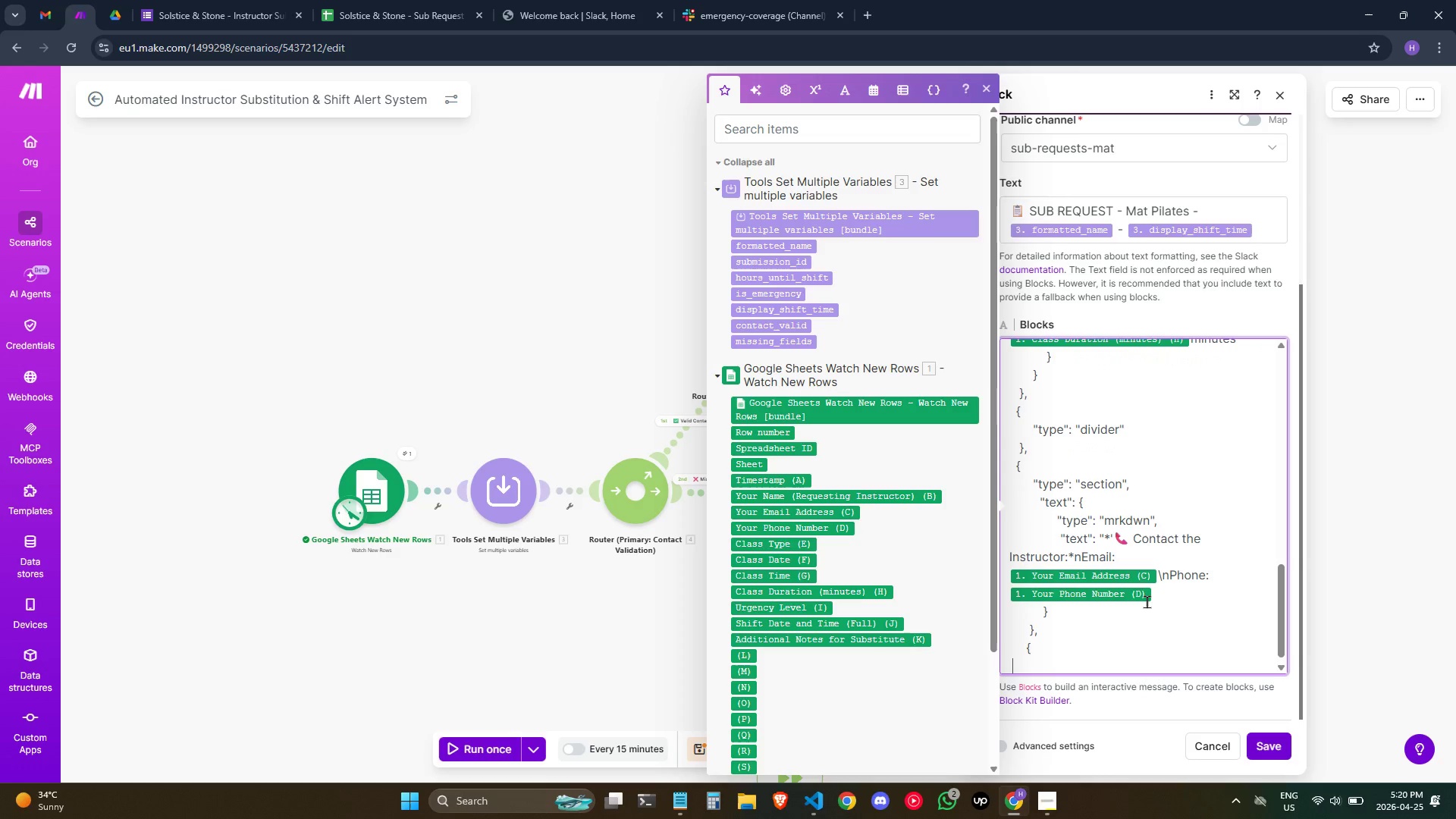 
hold_key(key=Space, duration=0.38)
 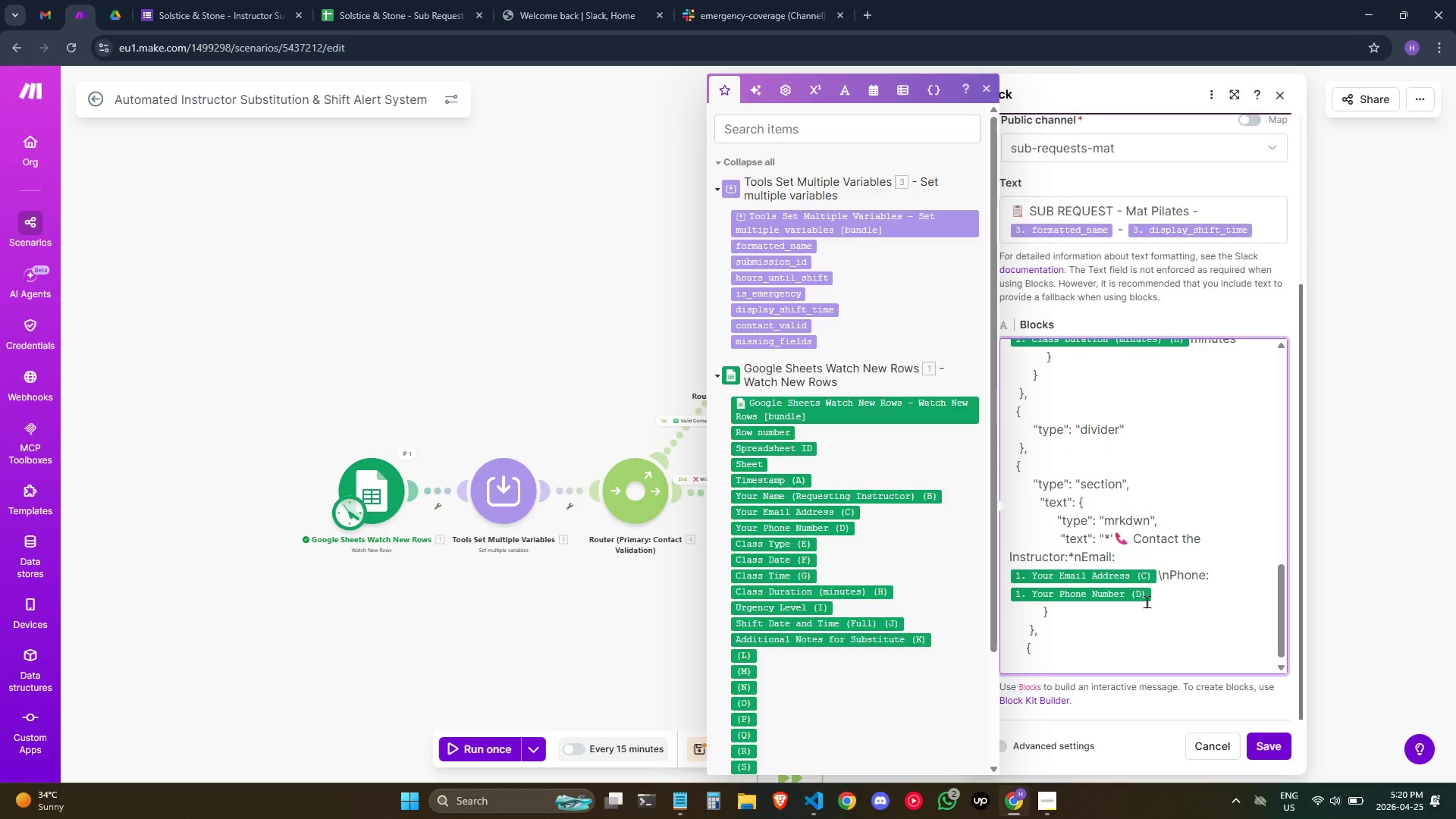 
hold_key(key=Space, duration=0.84)
 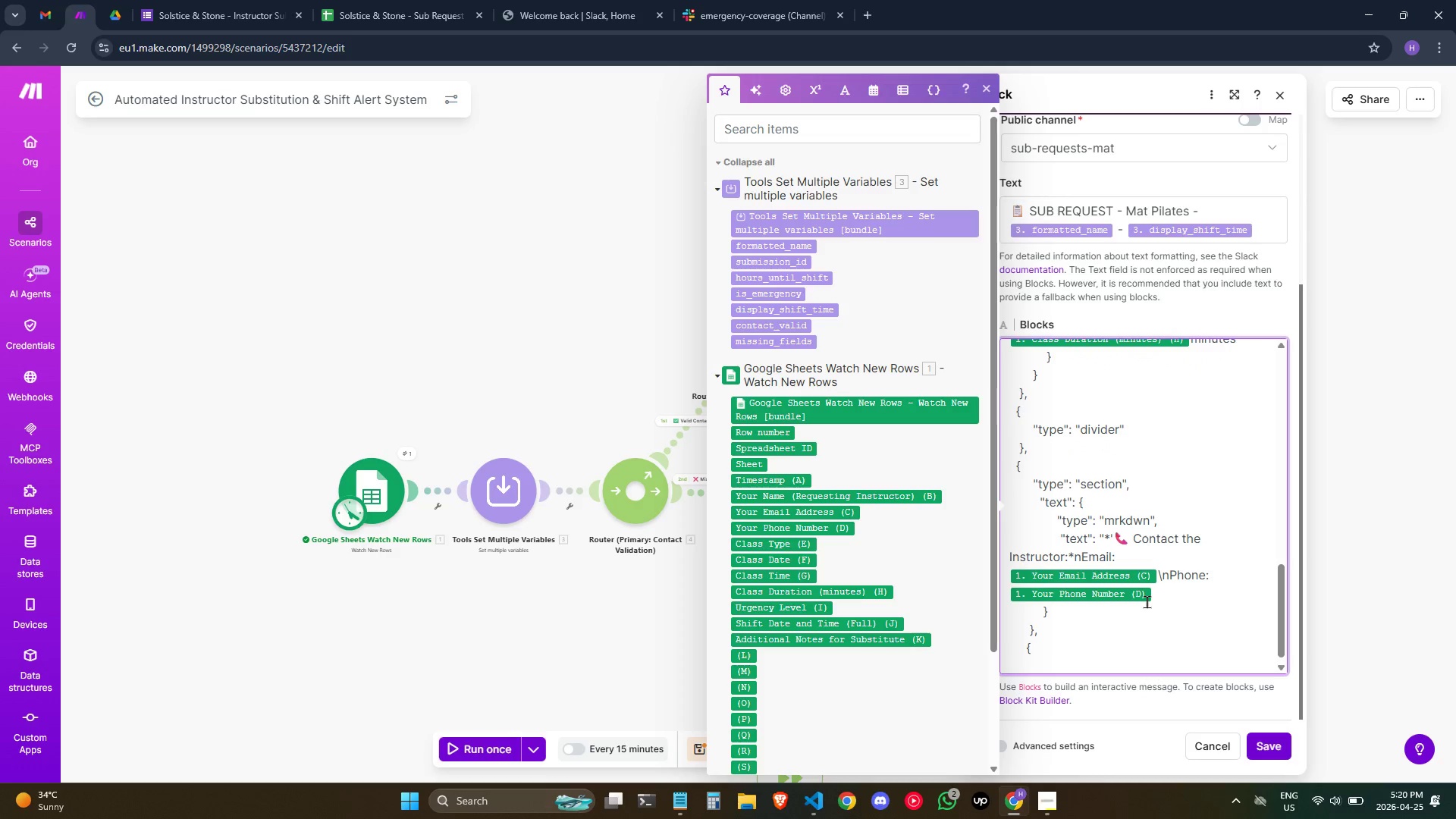 
key(Backspace)
key(Backspace)
key(Backspace)
type(t)
key(Backspace)
type("type": "section",)
 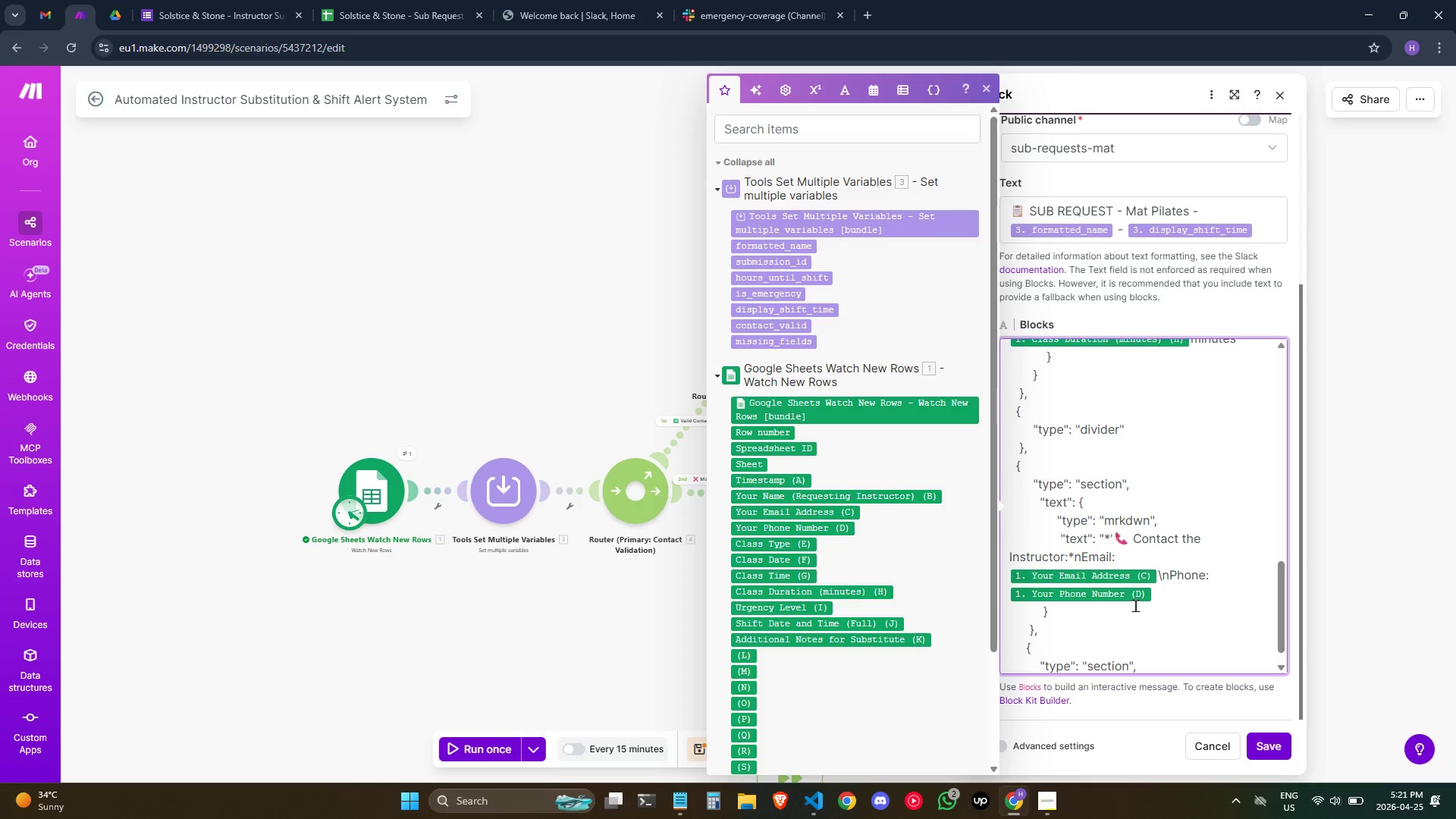 
 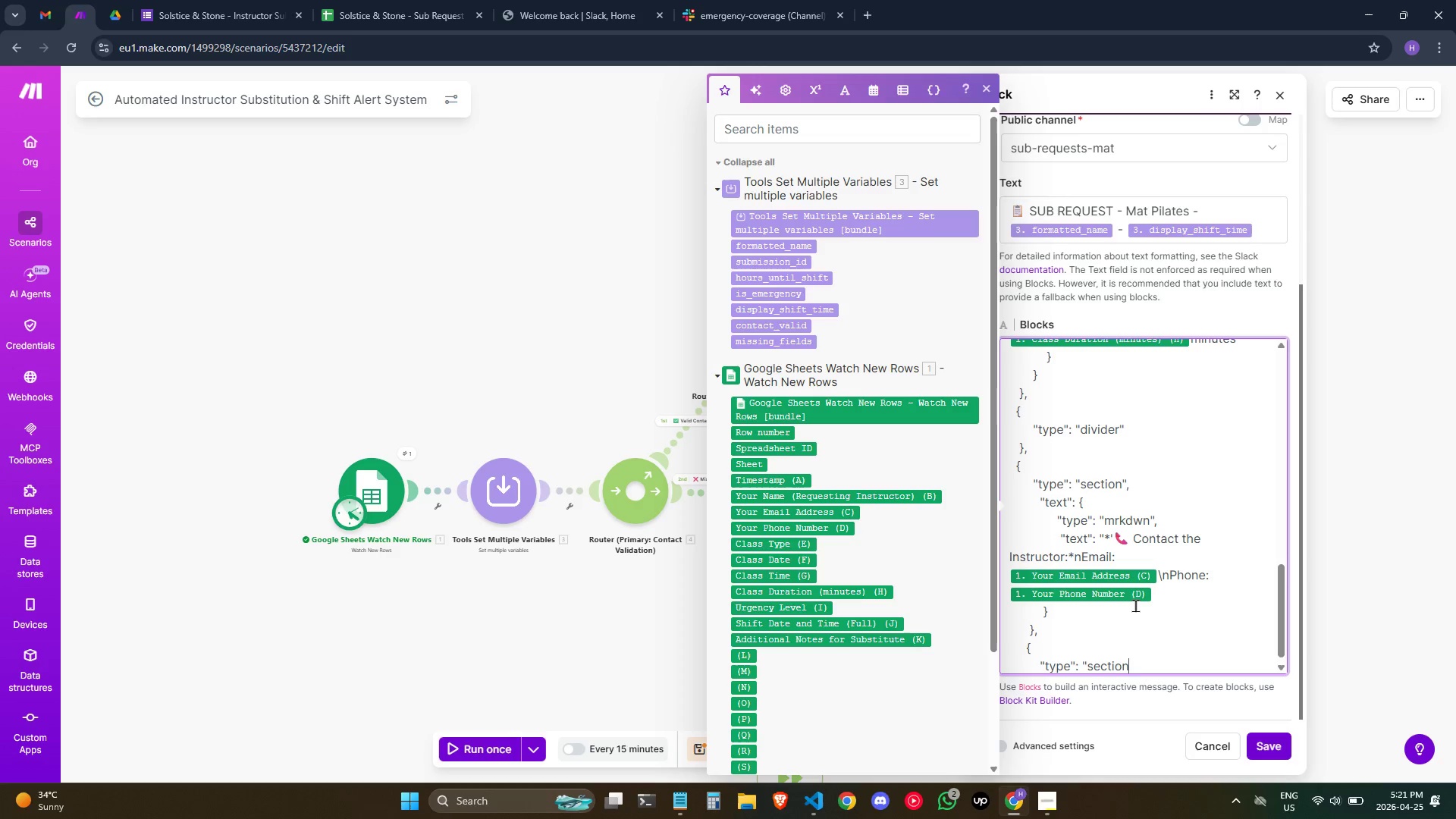 
key(Enter)
 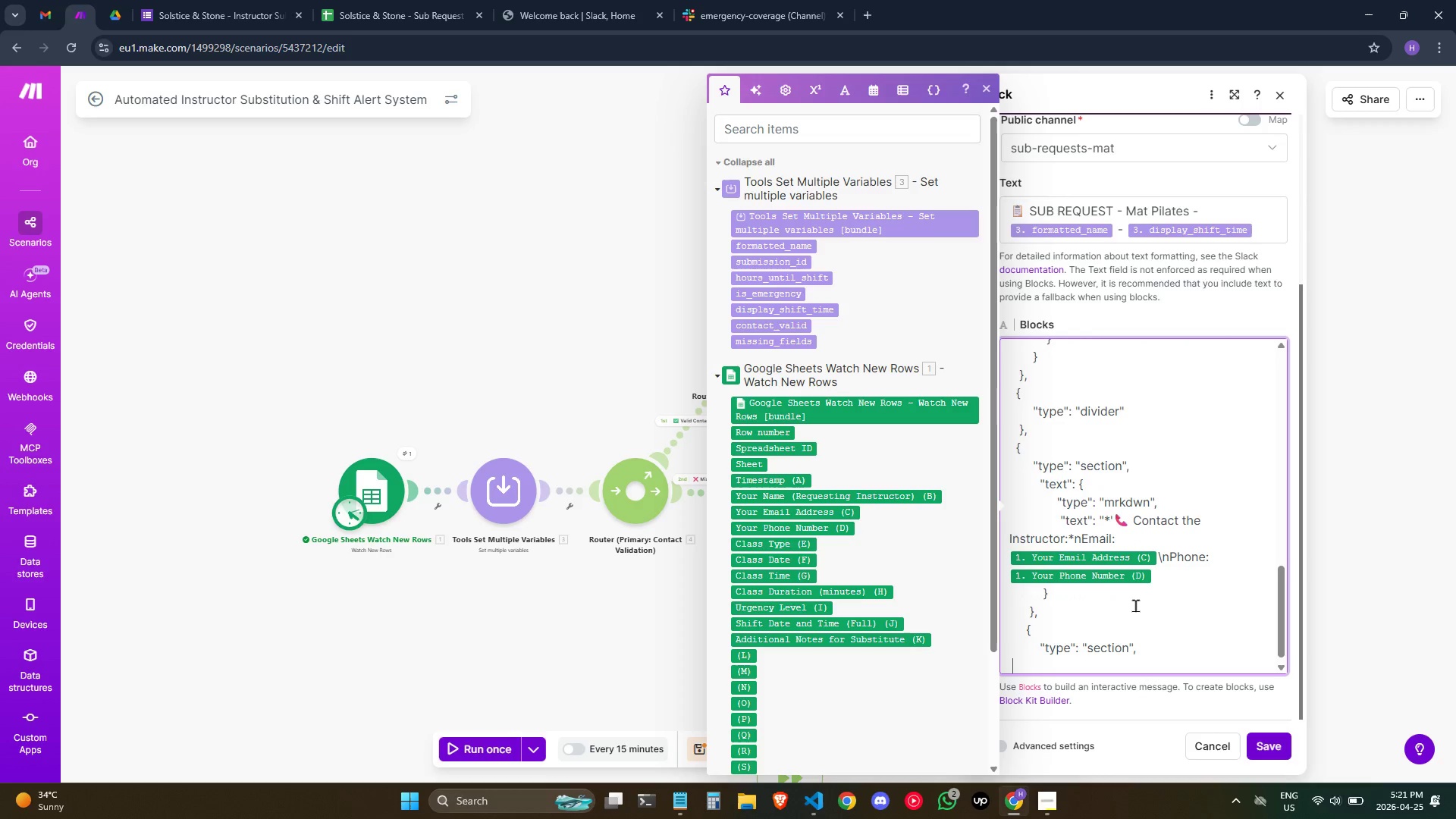 
hold_key(key=Space, duration=0.72)
 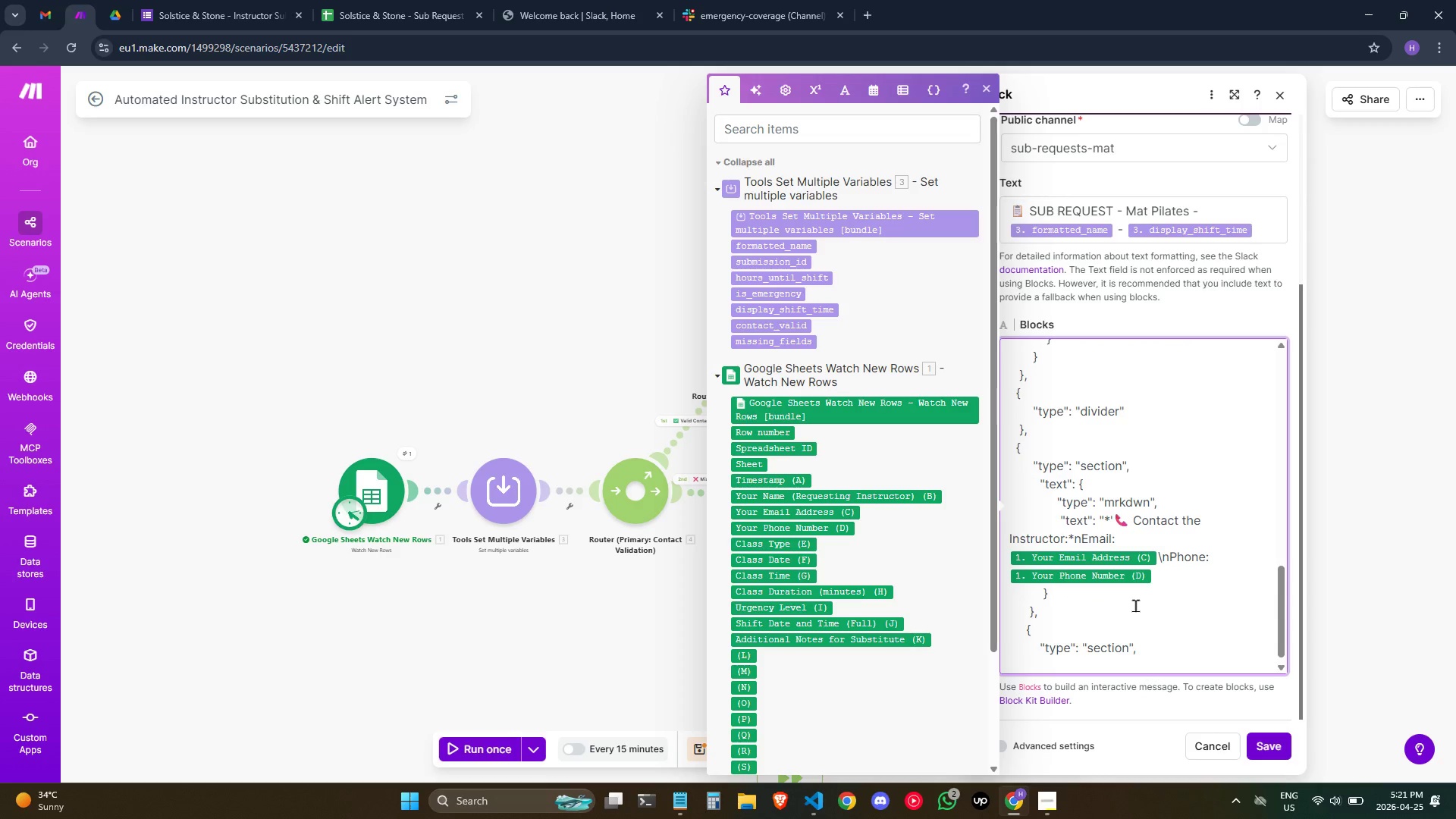 
key(Space)
 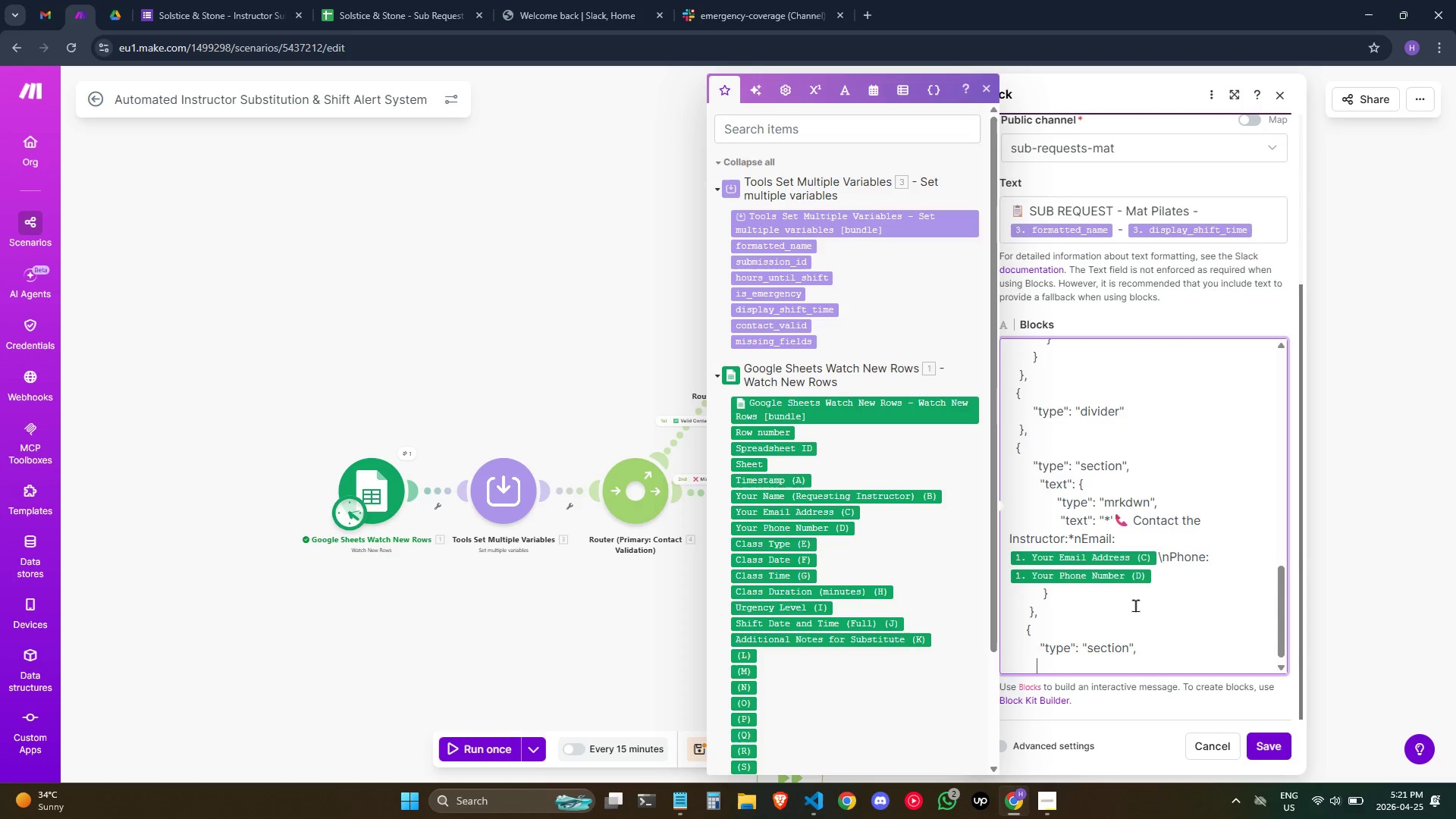 
key(Space)
 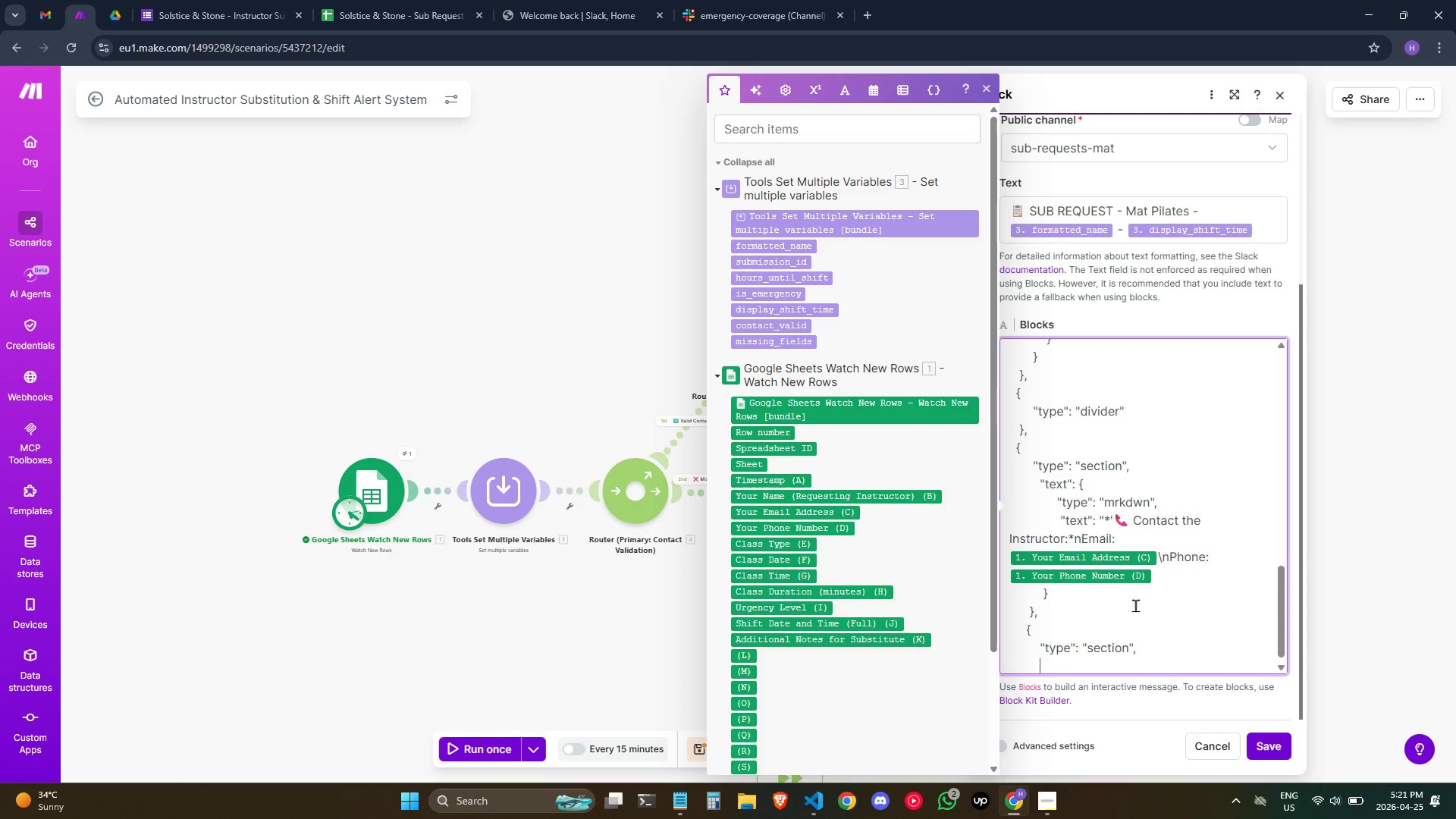 
key(Space)
 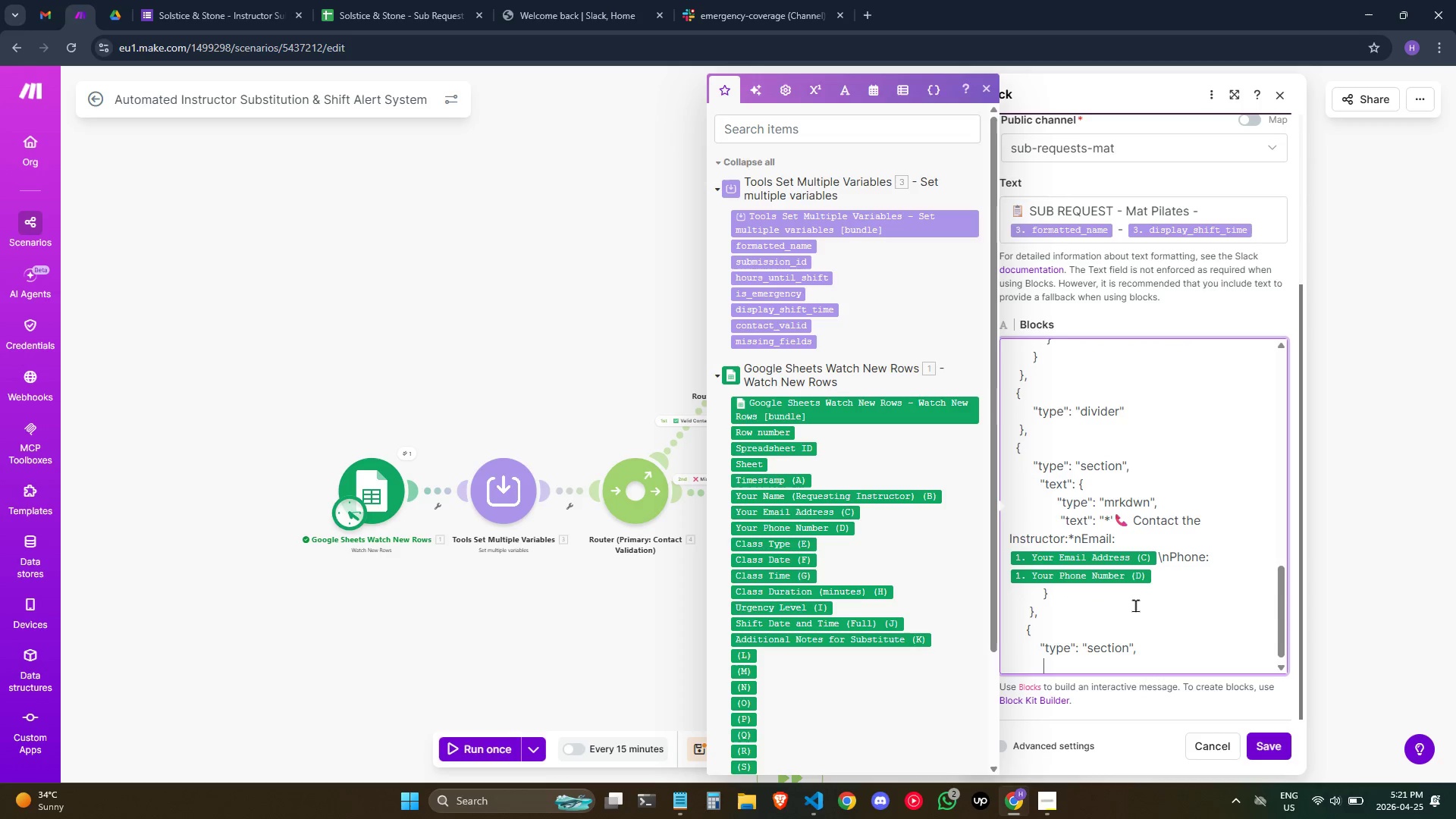 
key(Space)
 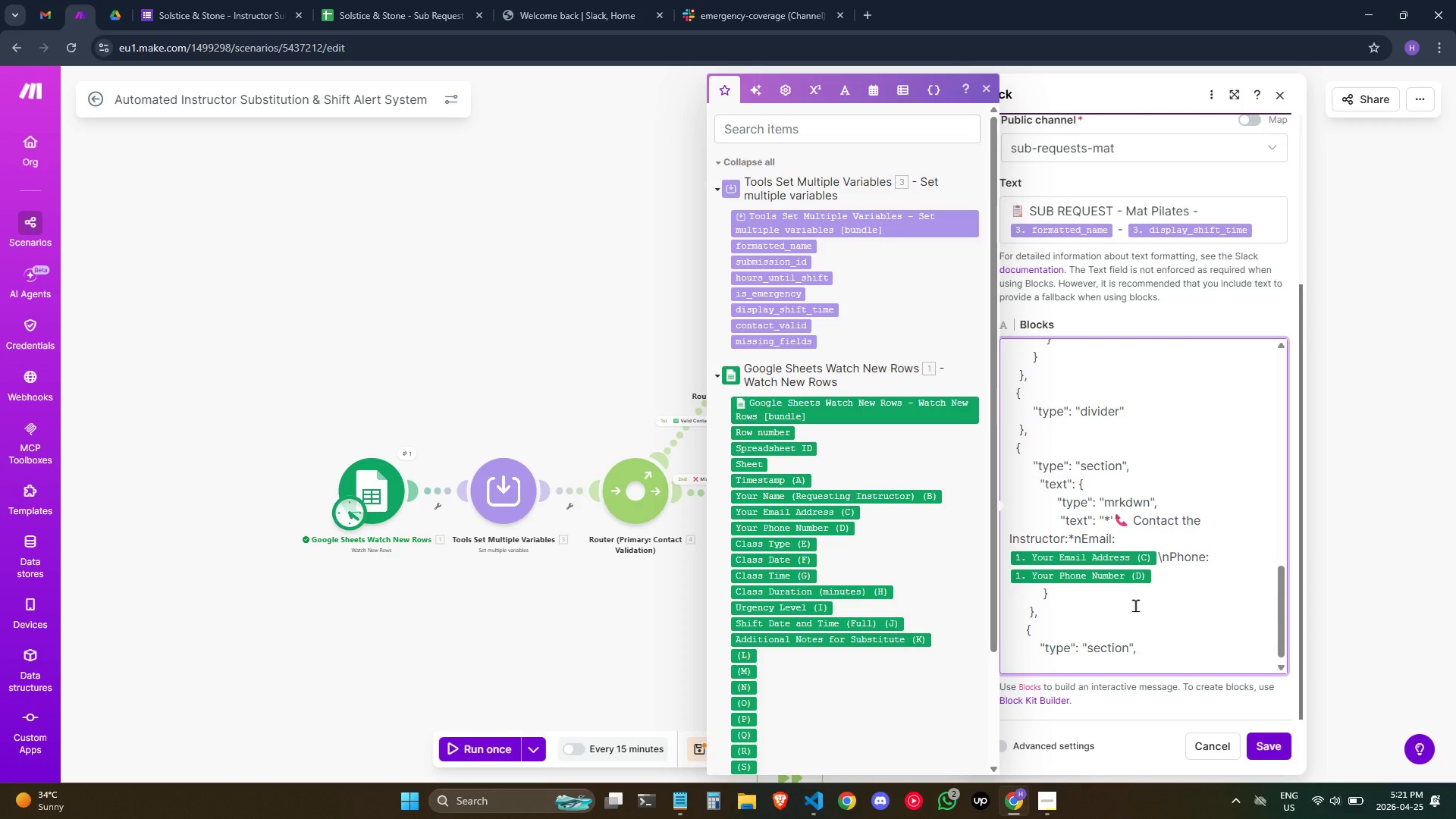 
key(Shift+Quote)
 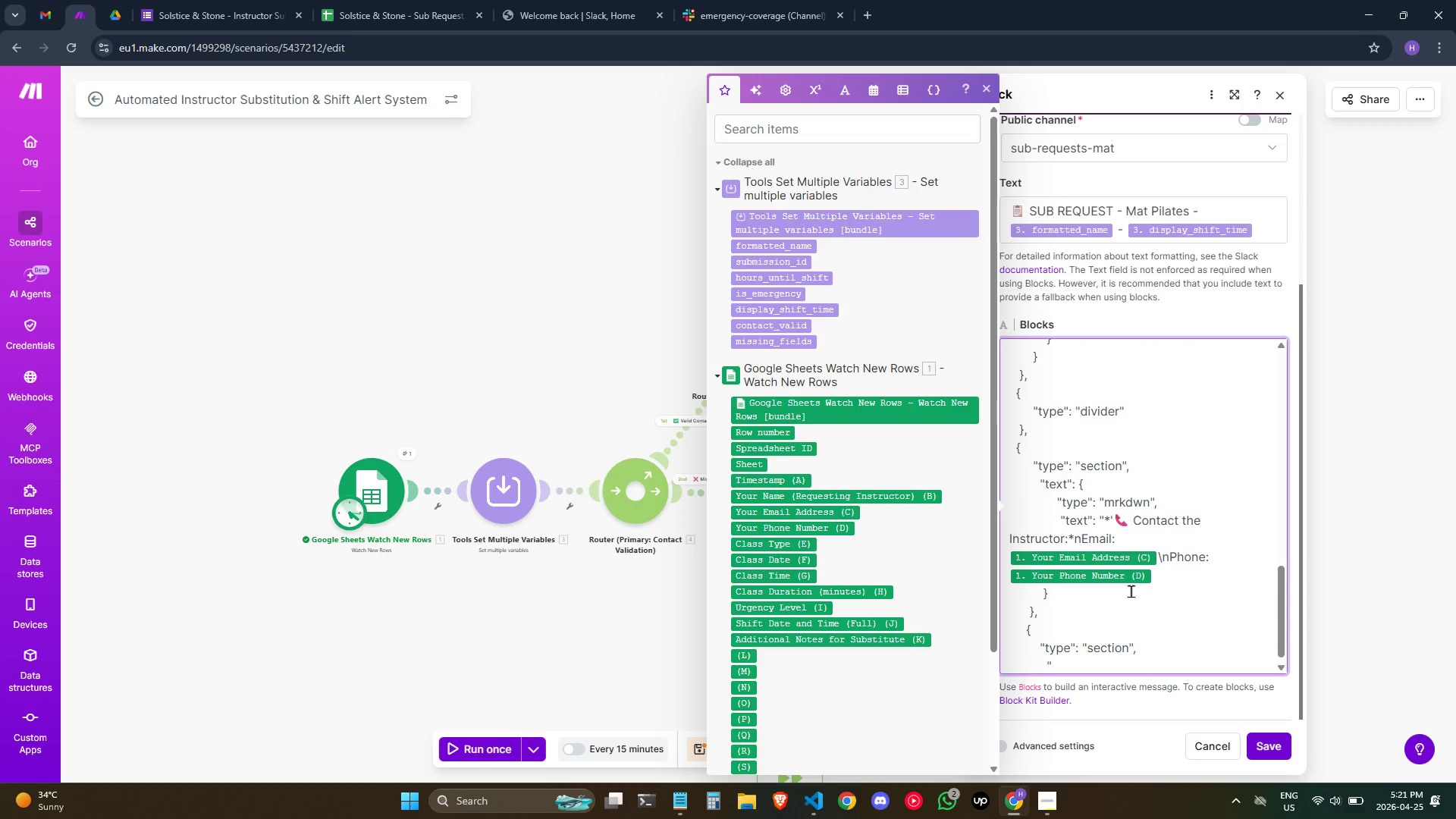 
type(text": )
 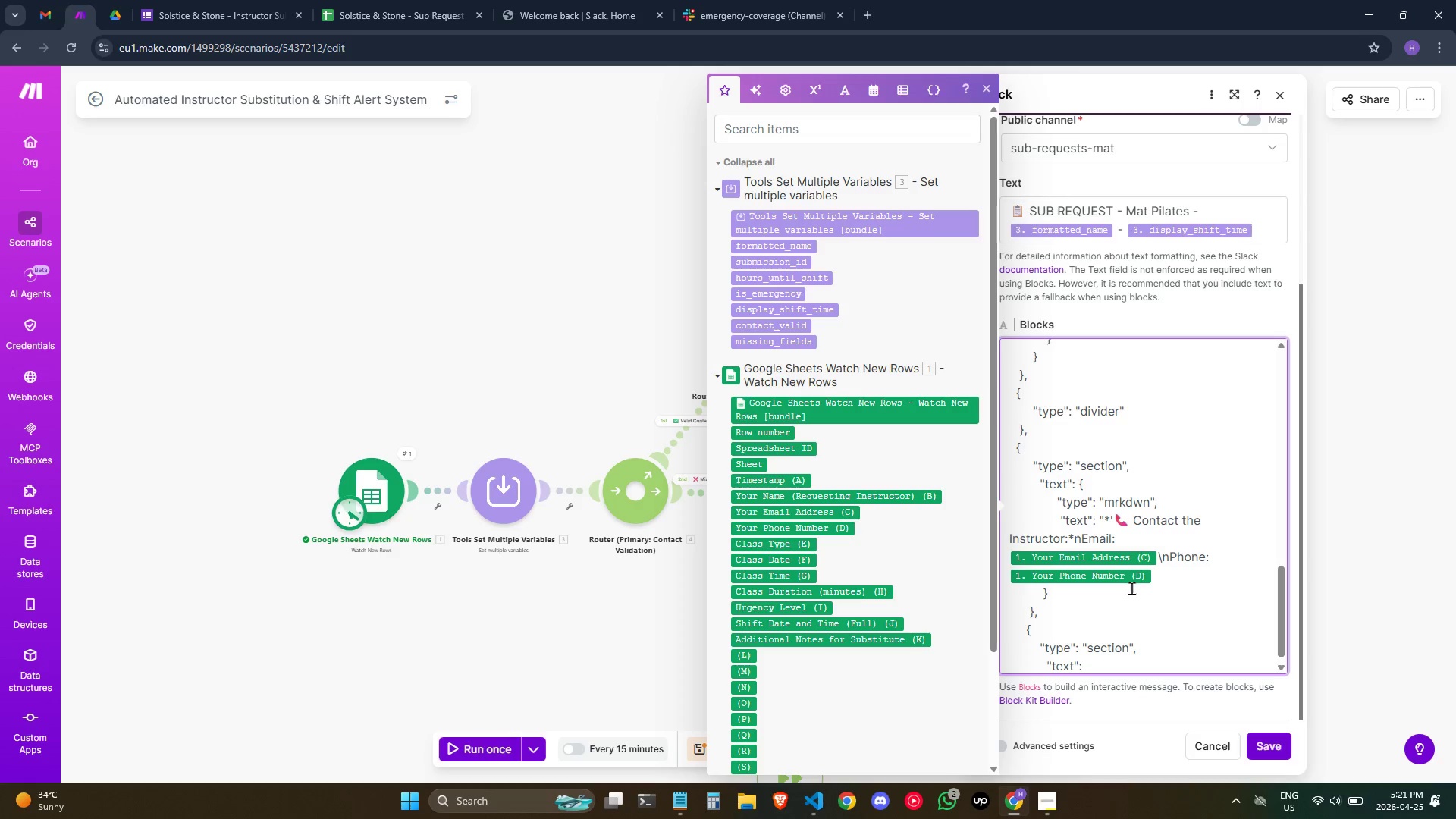 
key(Shift+BracketLeft)
 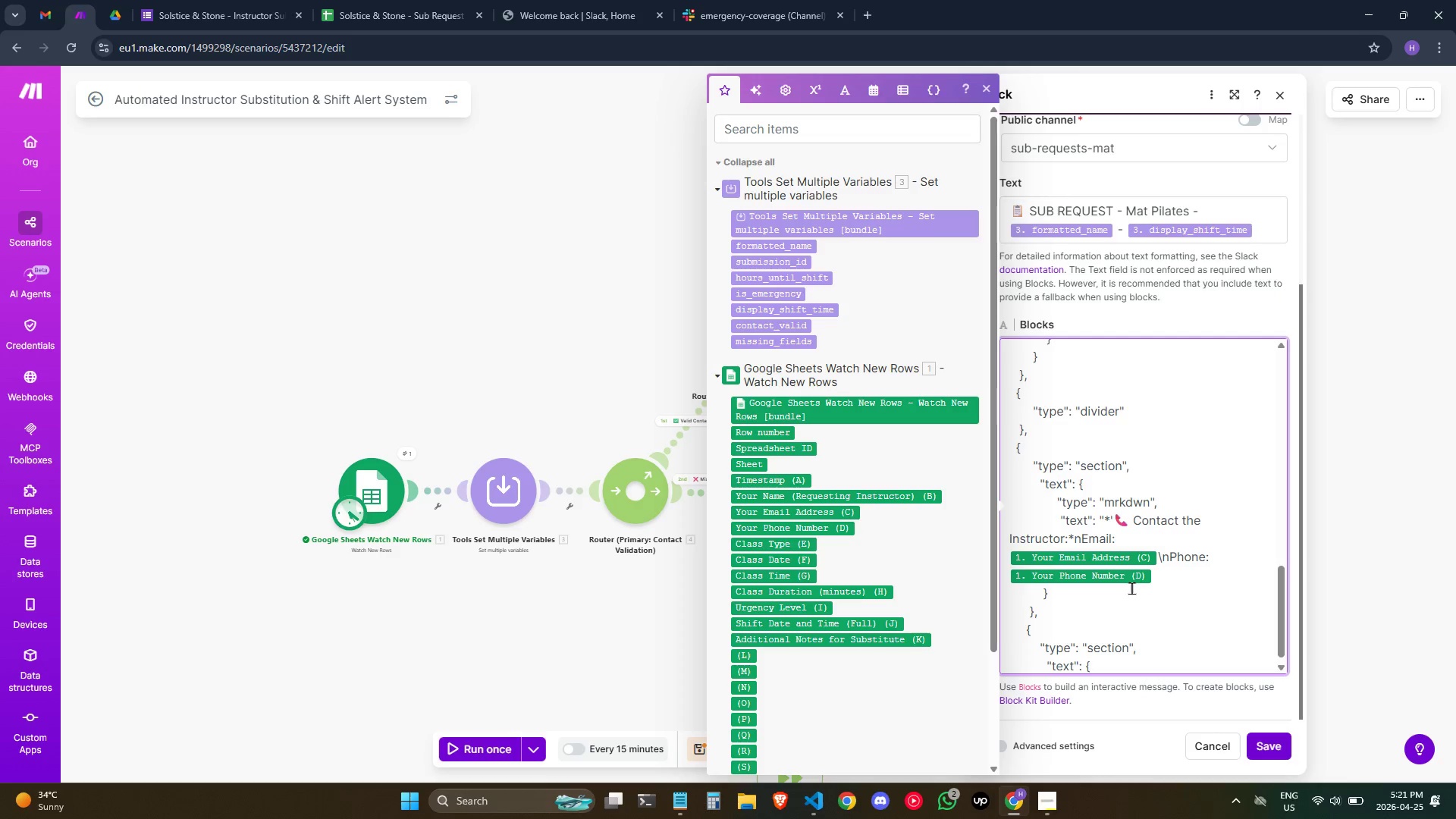 
key(Enter)
 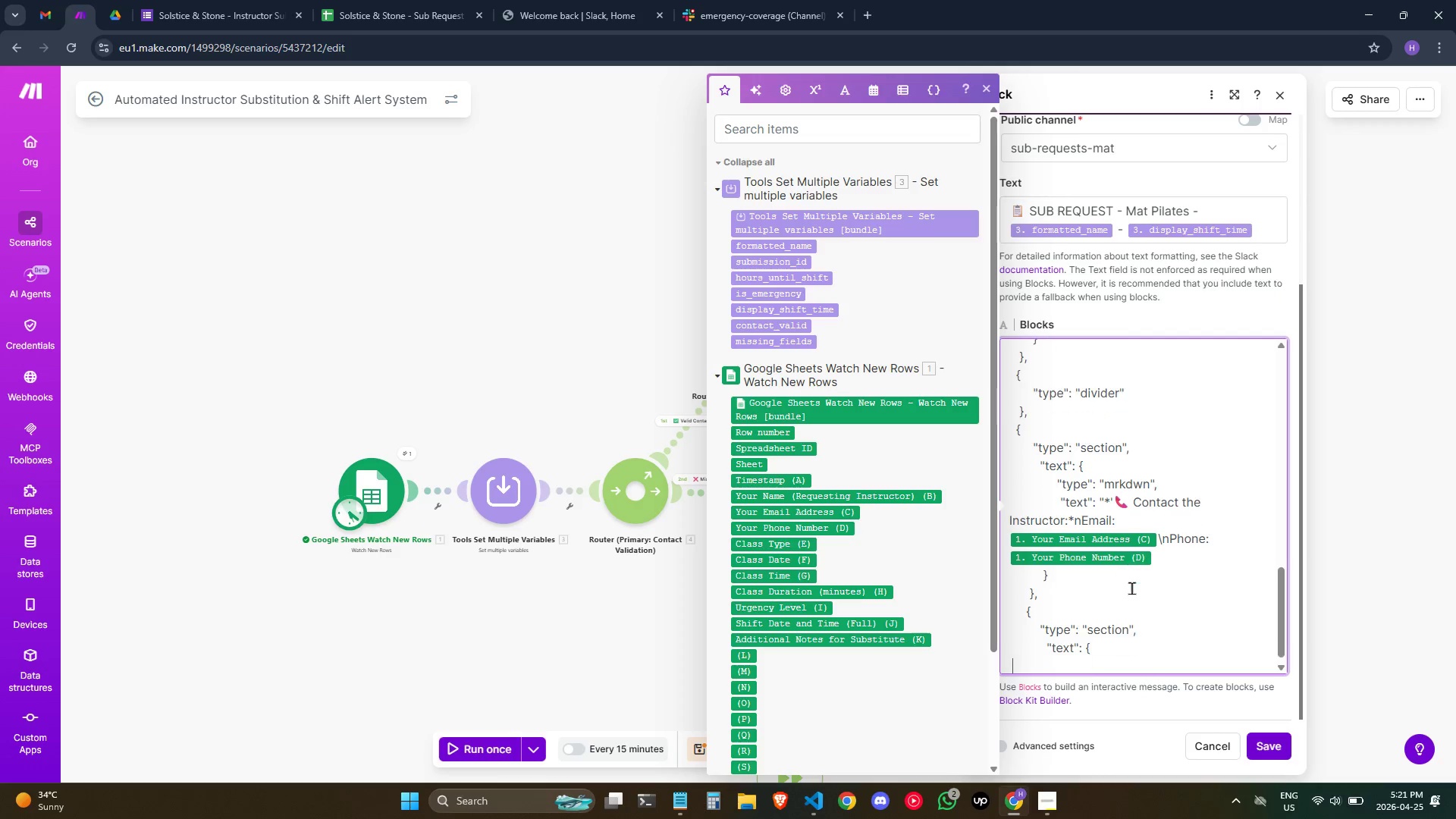 
hold_key(key=Space, duration=0.98)
 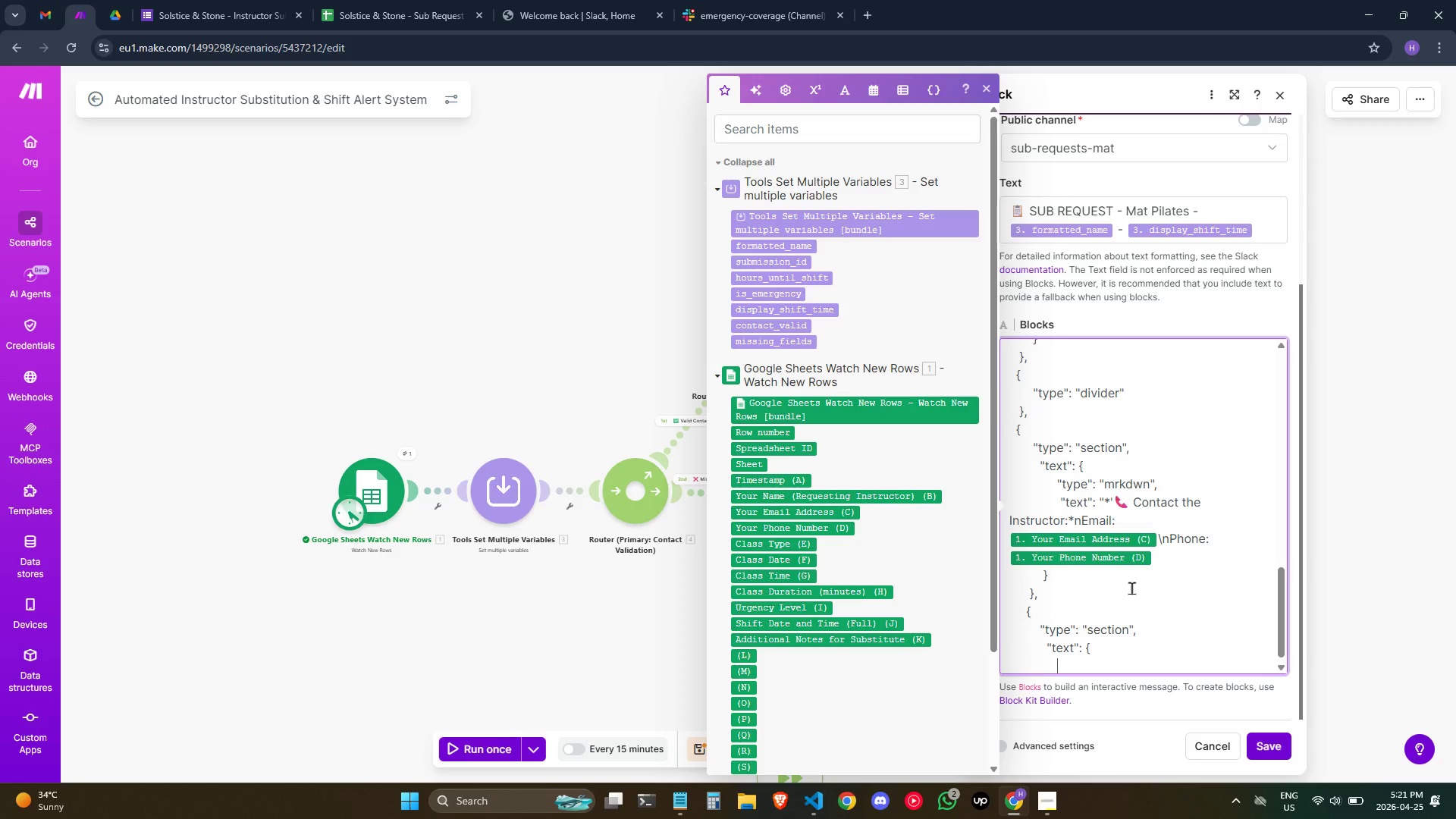 
type(   "type": "mrkdwn",)
 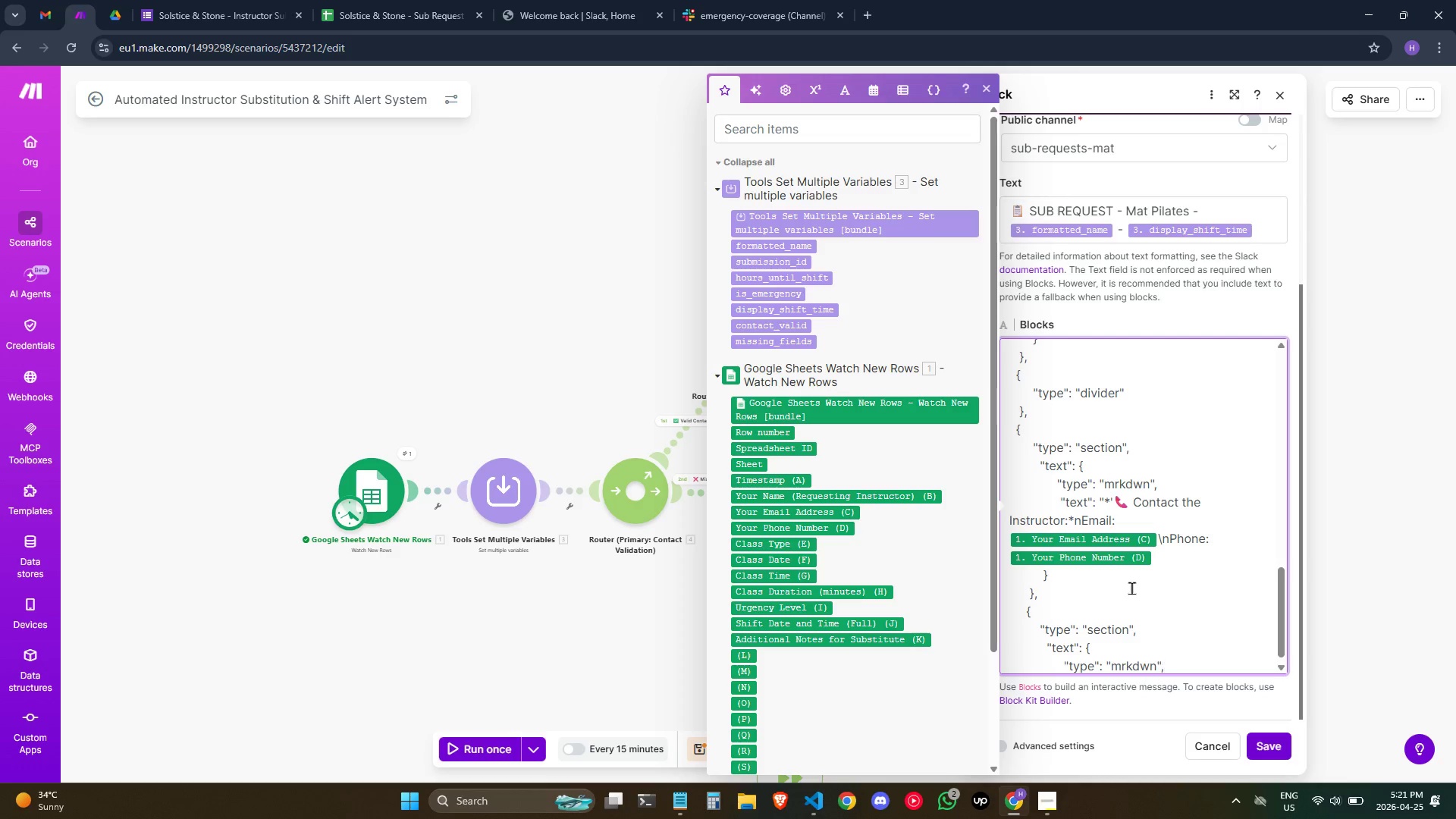 
key(Enter)
 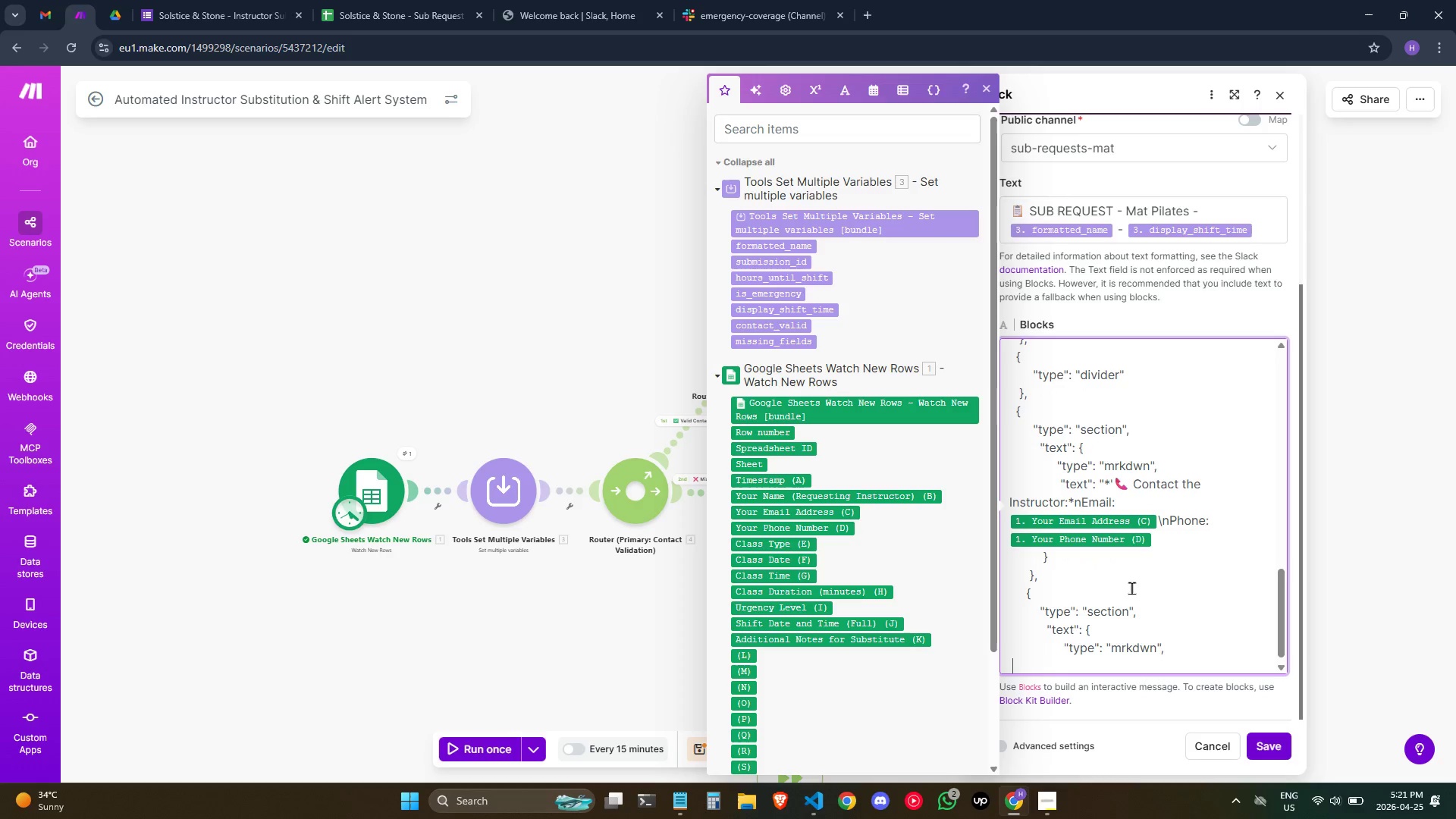 
hold_key(key=Space, duration=0.88)
 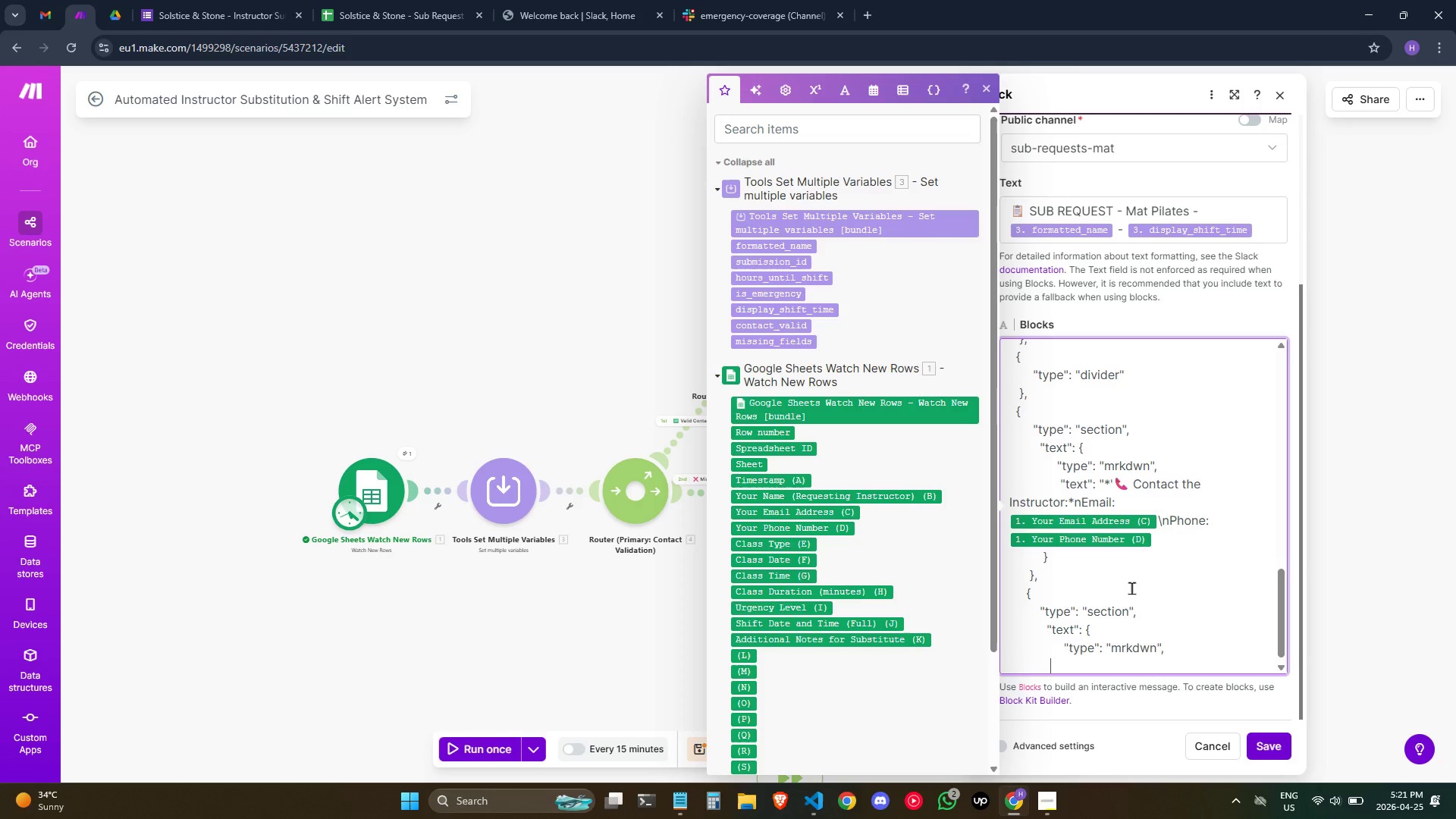 
type(       "text": "*)
 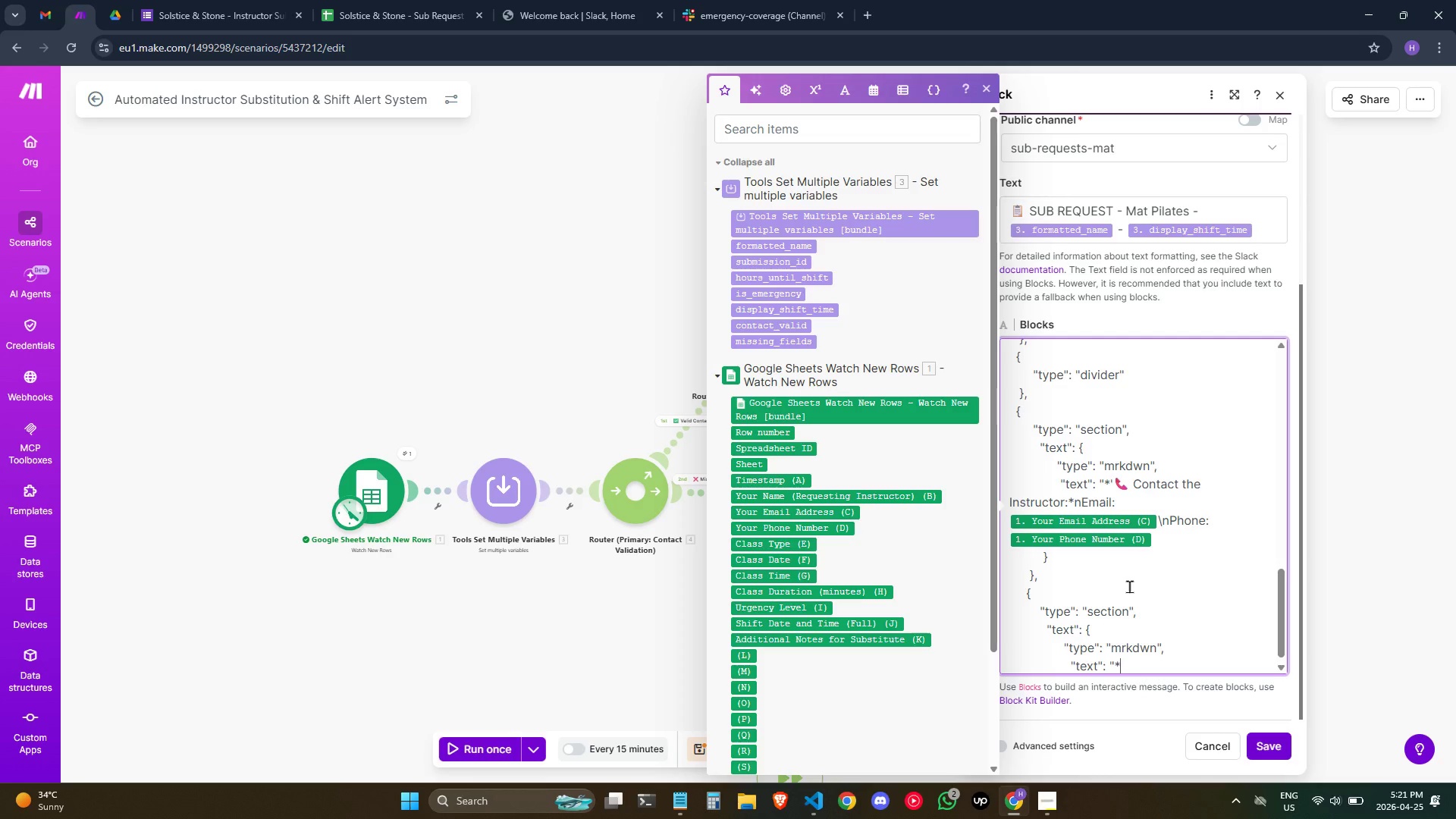 
key(Meta+Semicolon)
 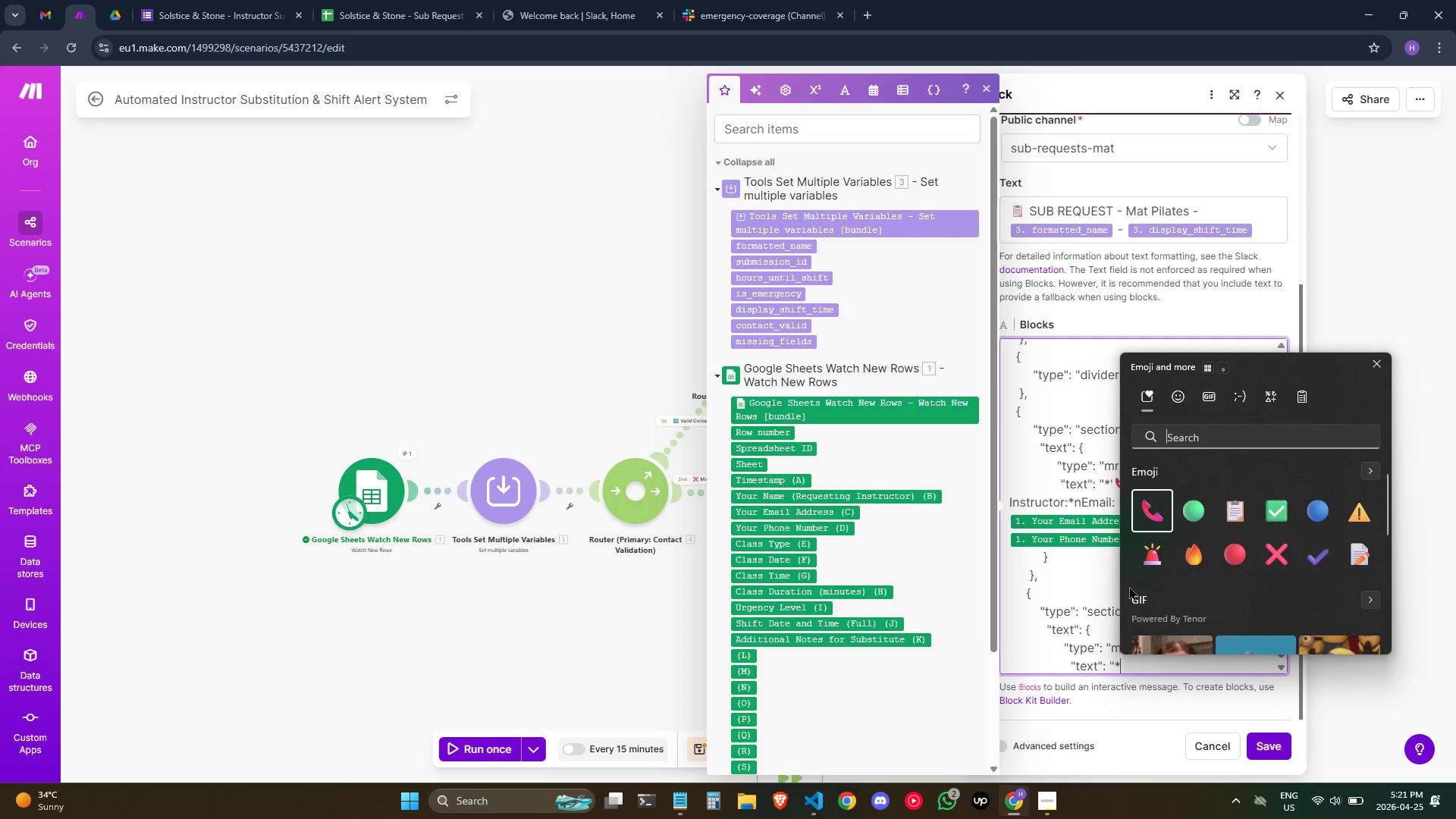 
key(ArrowRight)
 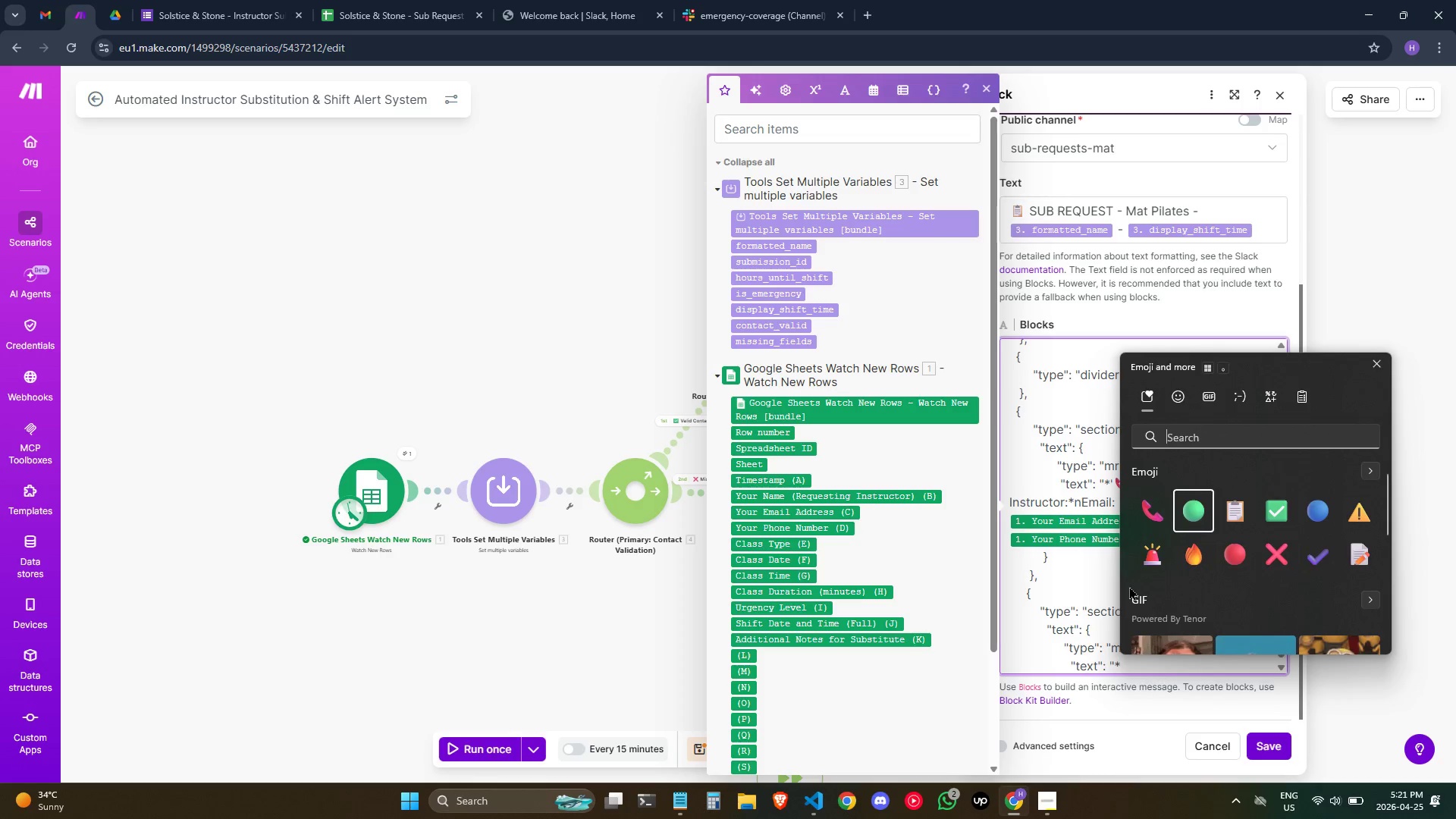 
key(ArrowRight)
 